 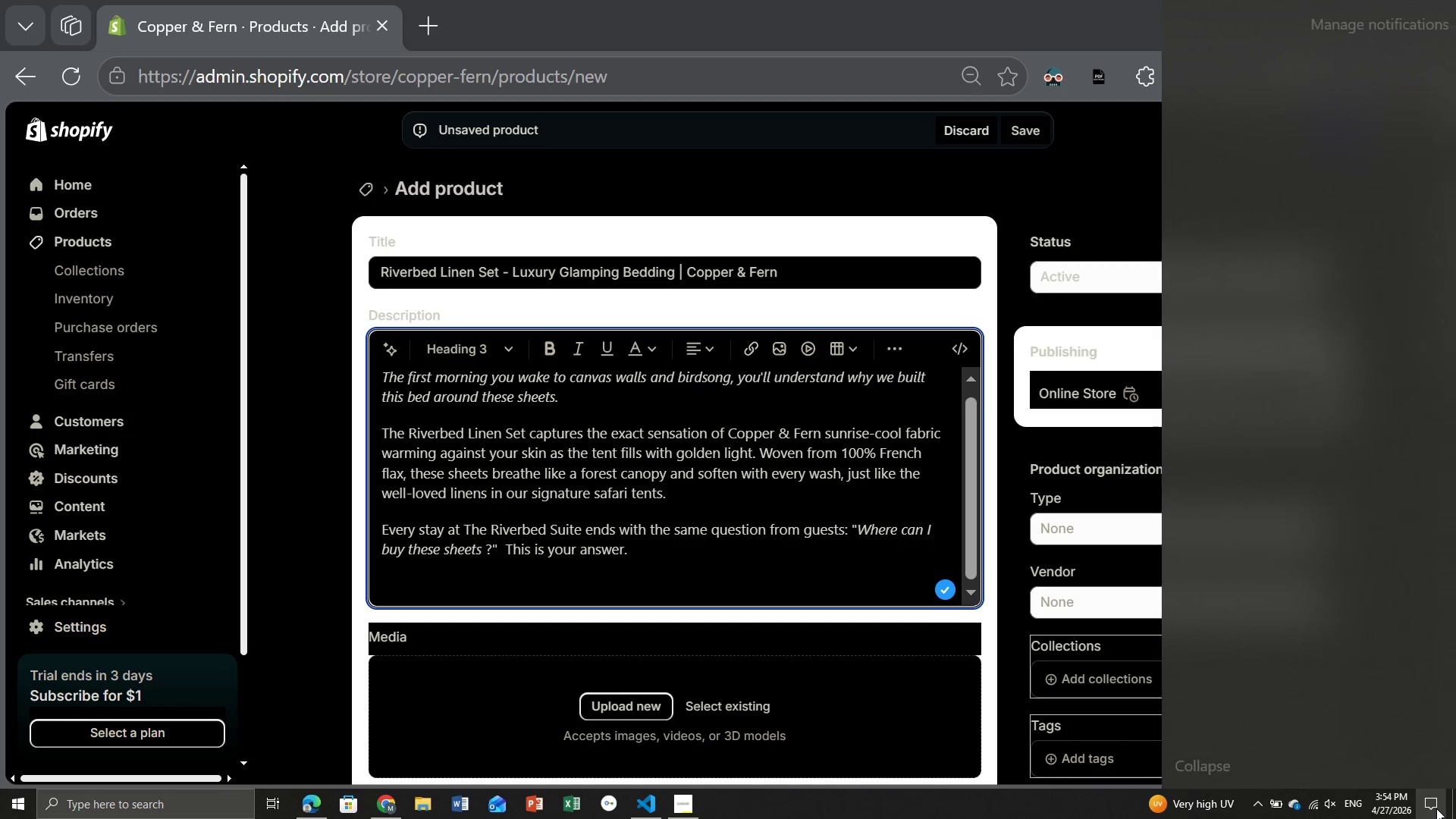 
left_click([1238, 748])
 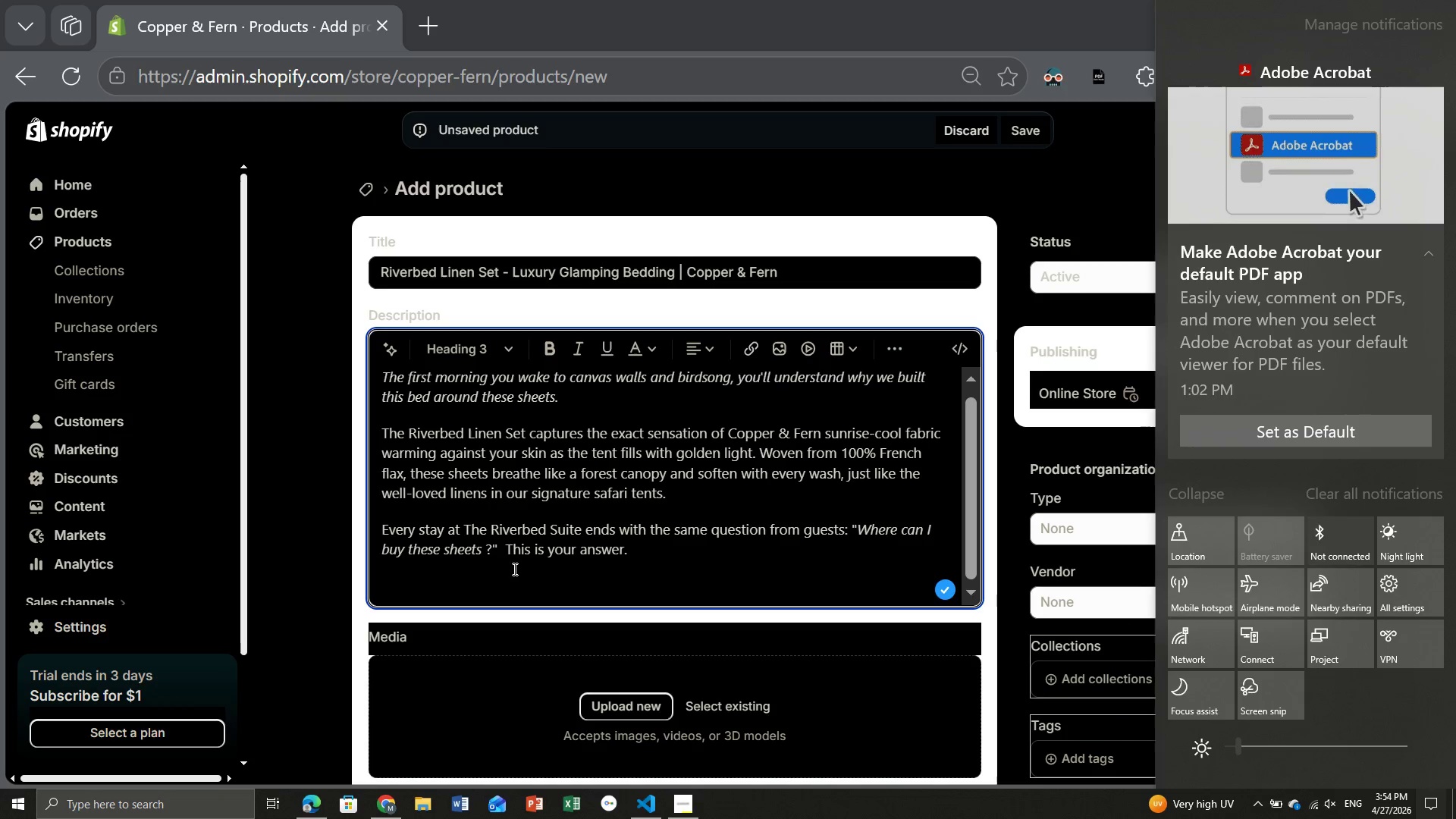 
left_click([504, 588])
 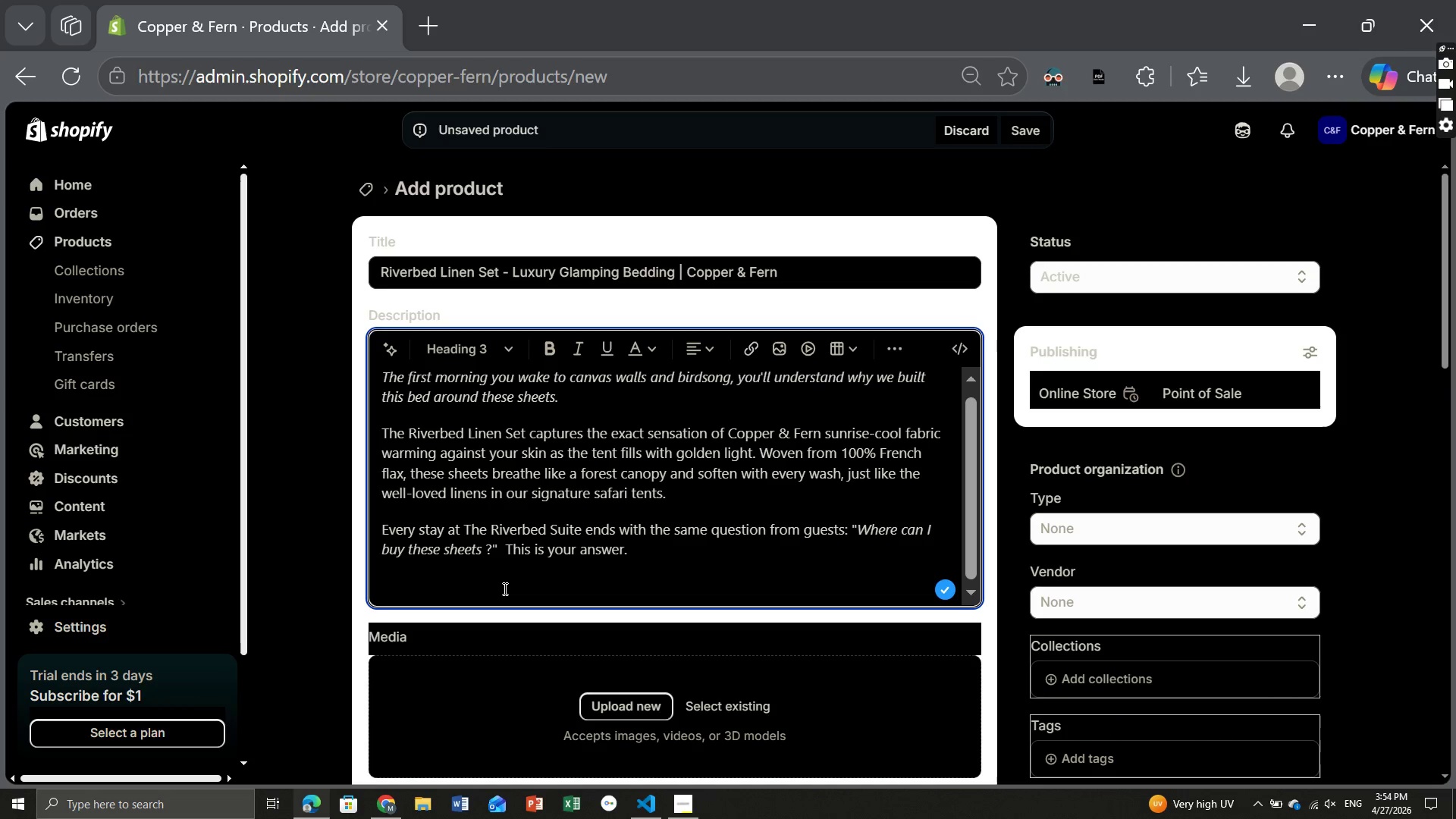 
type(The Glamping Exprience, Delivered)
 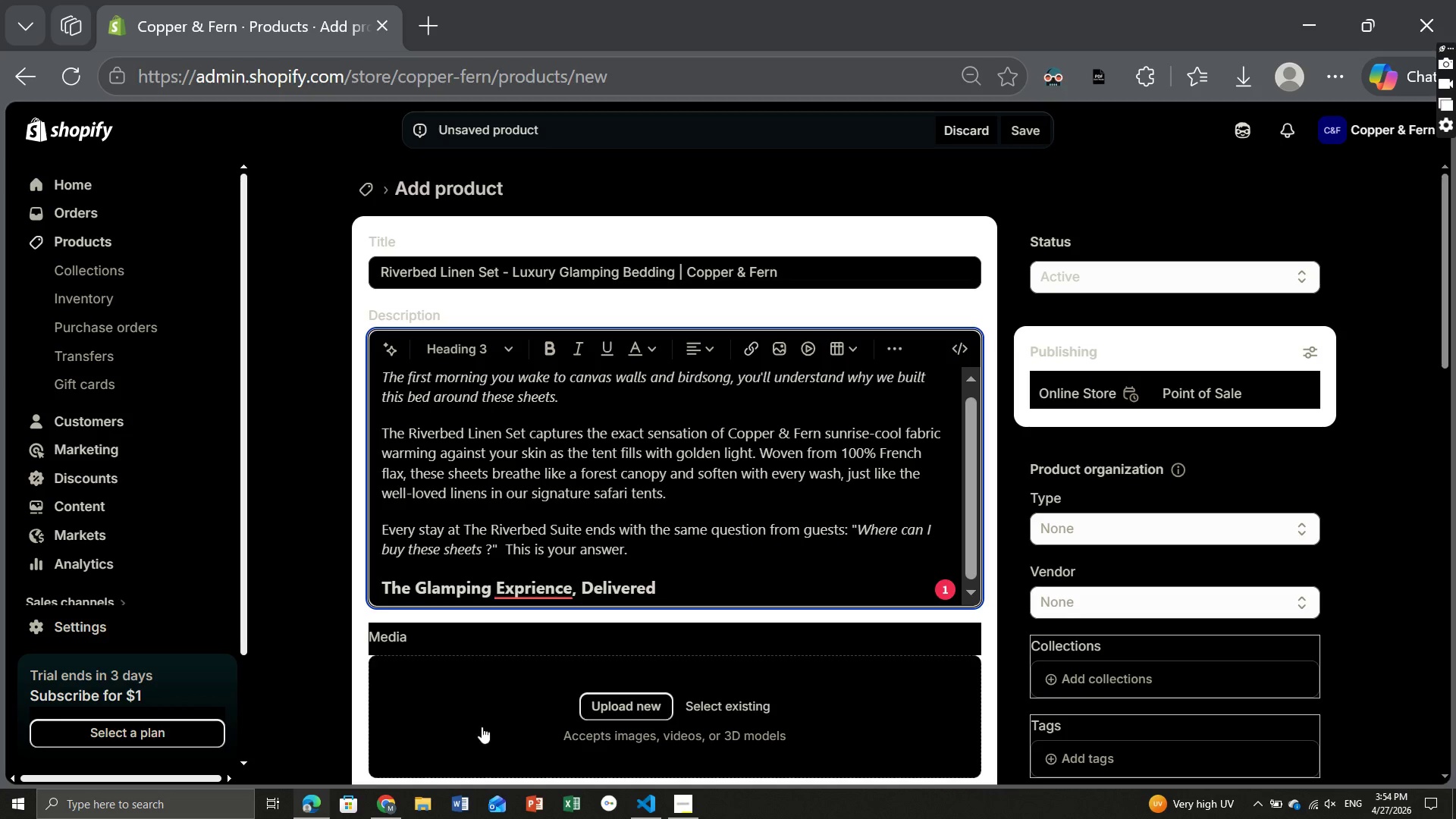 
left_click([535, 586])
 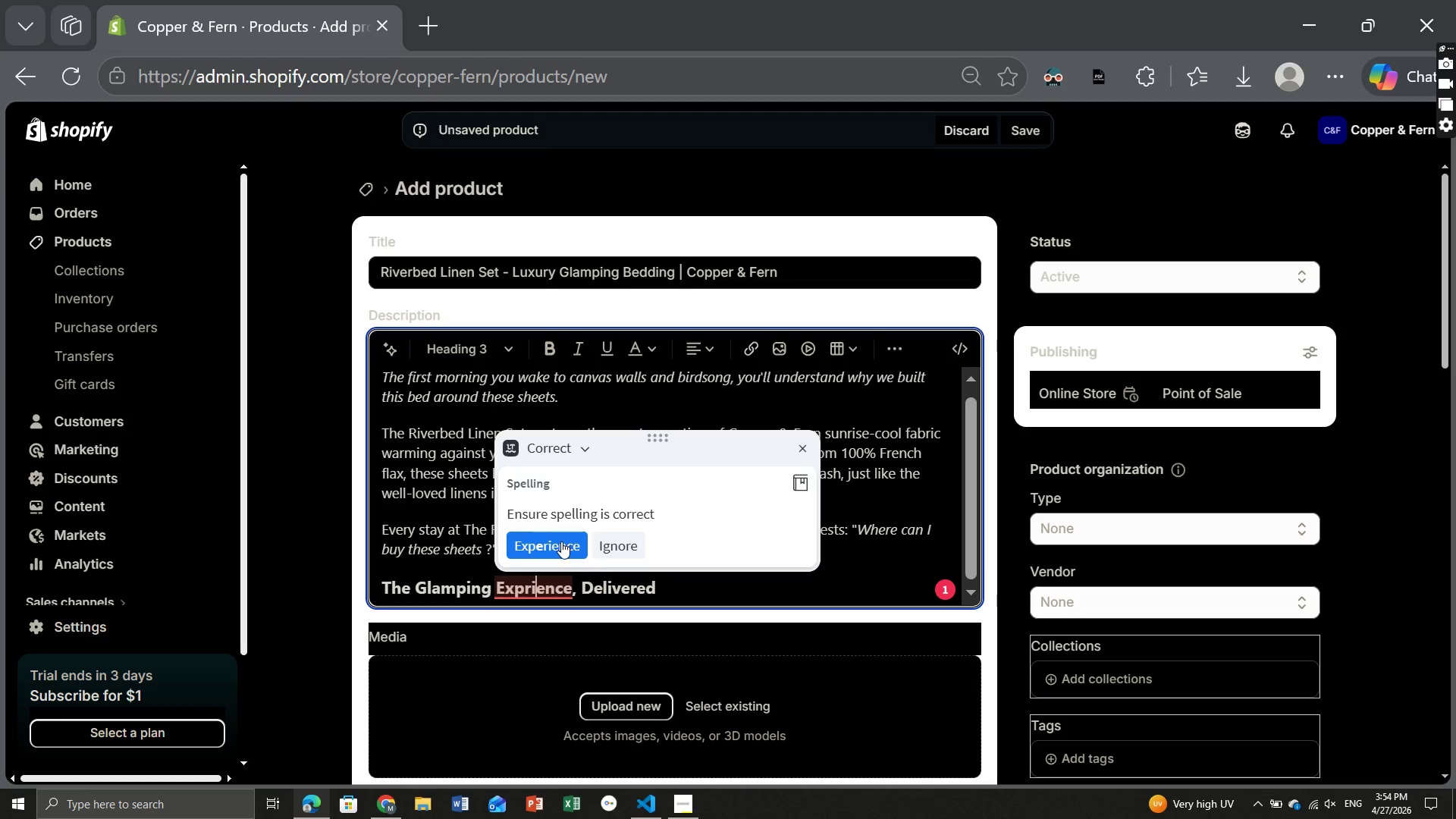 
left_click([561, 541])
 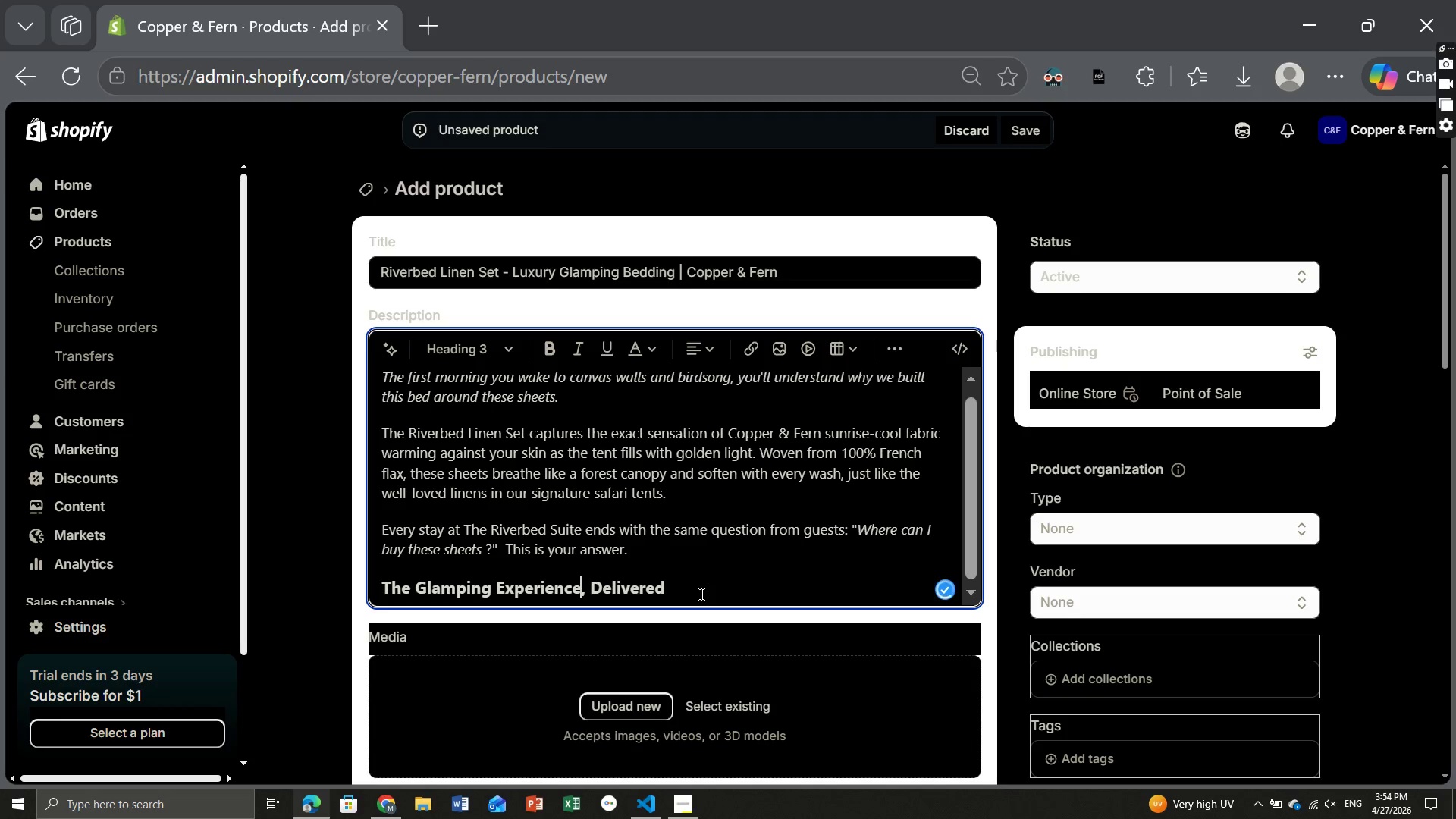 
left_click([700, 594])
 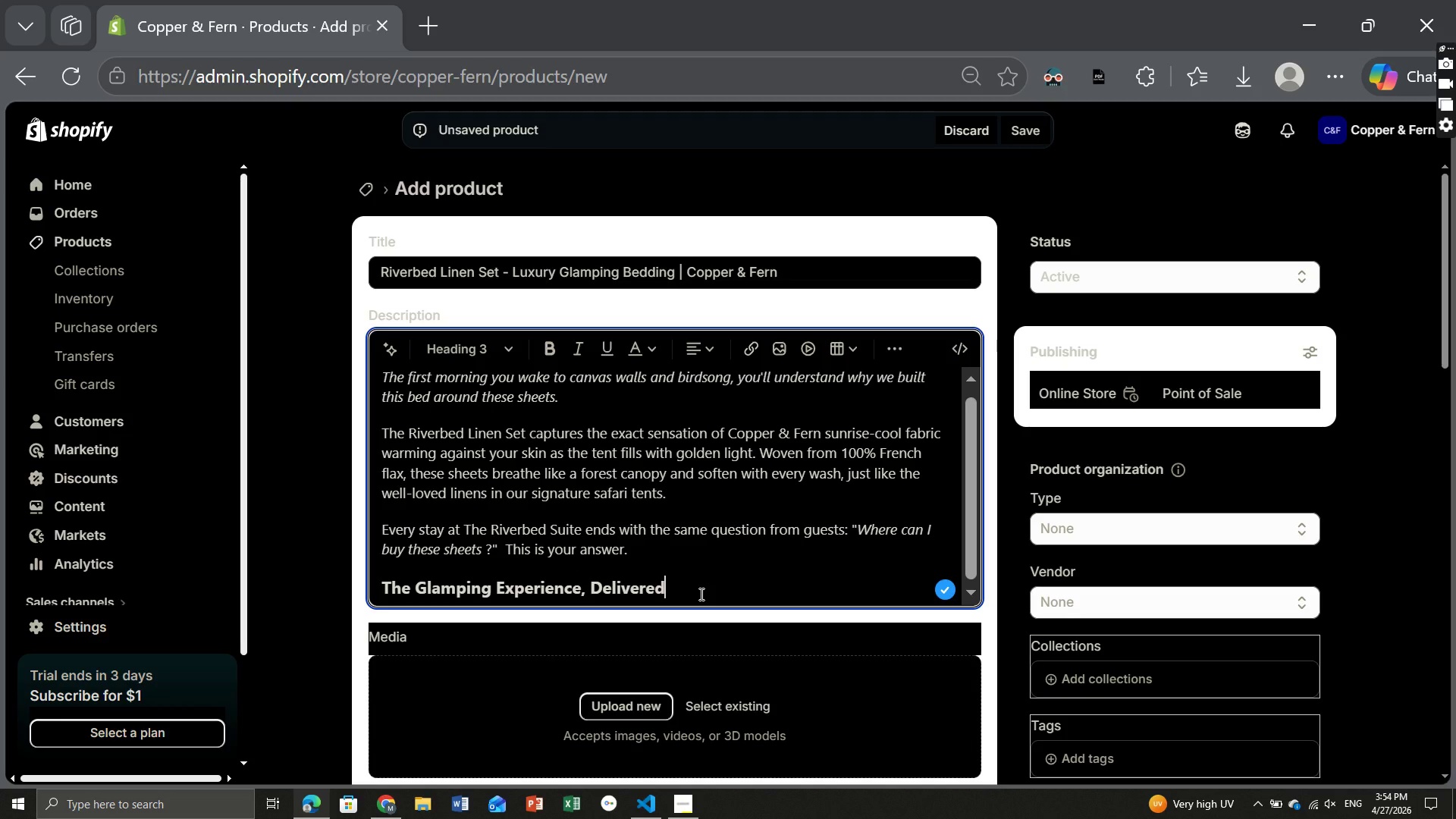 
key(Enter)
 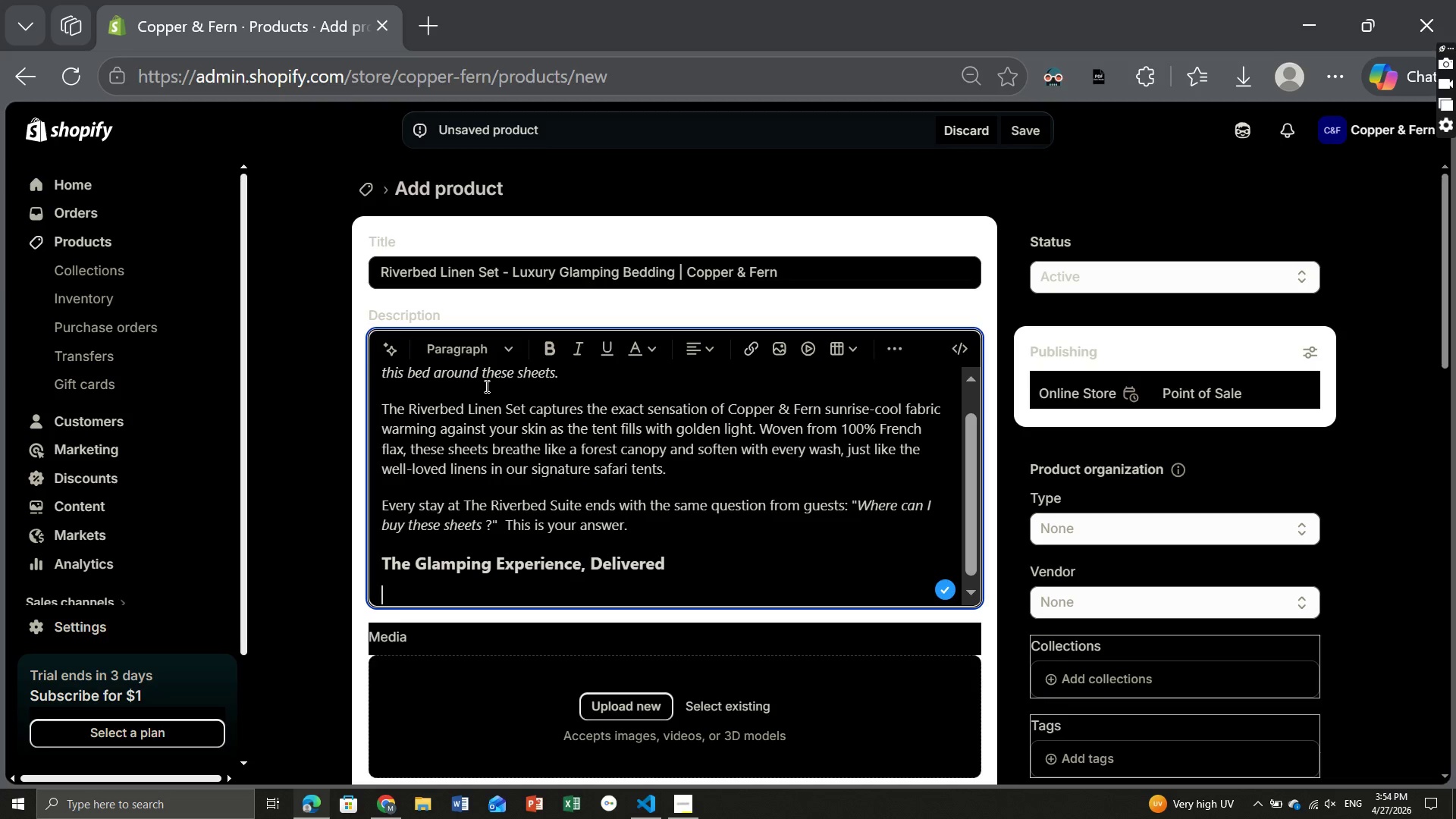 
type(The Belgian flax fibers are left e)
key(Backspace)
type(u)
 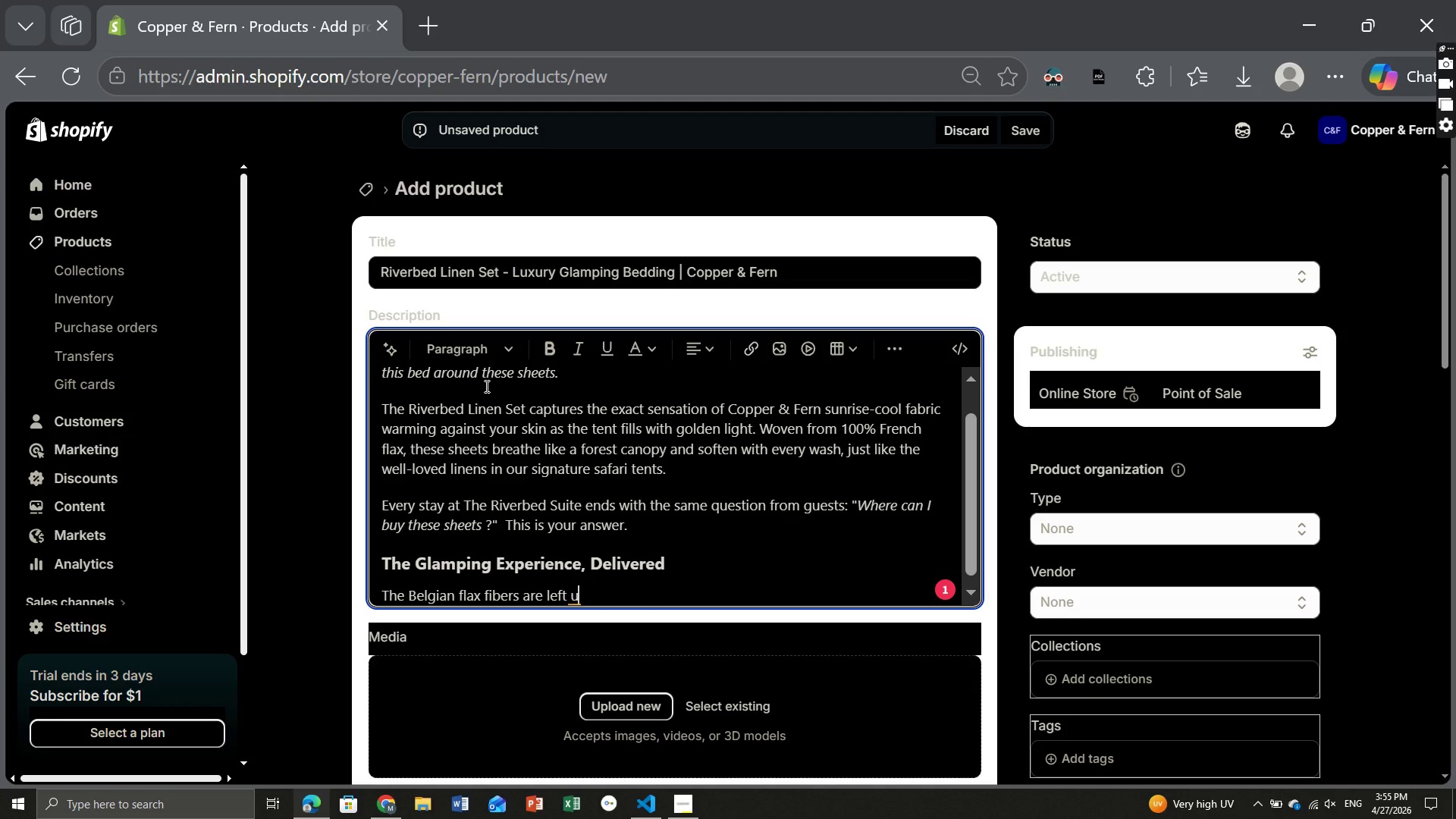 
wait(6.59)
 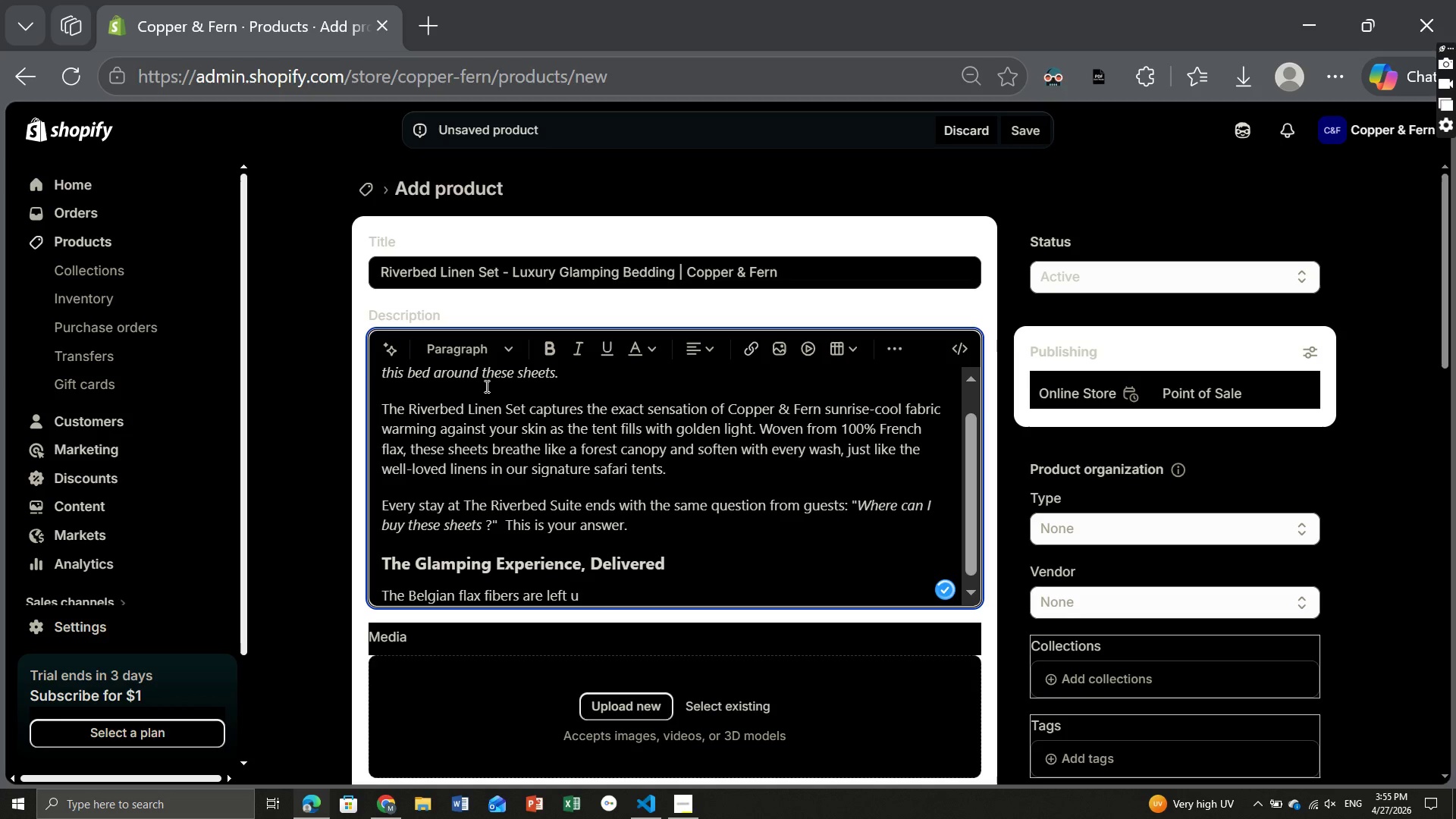 
type(nb)
 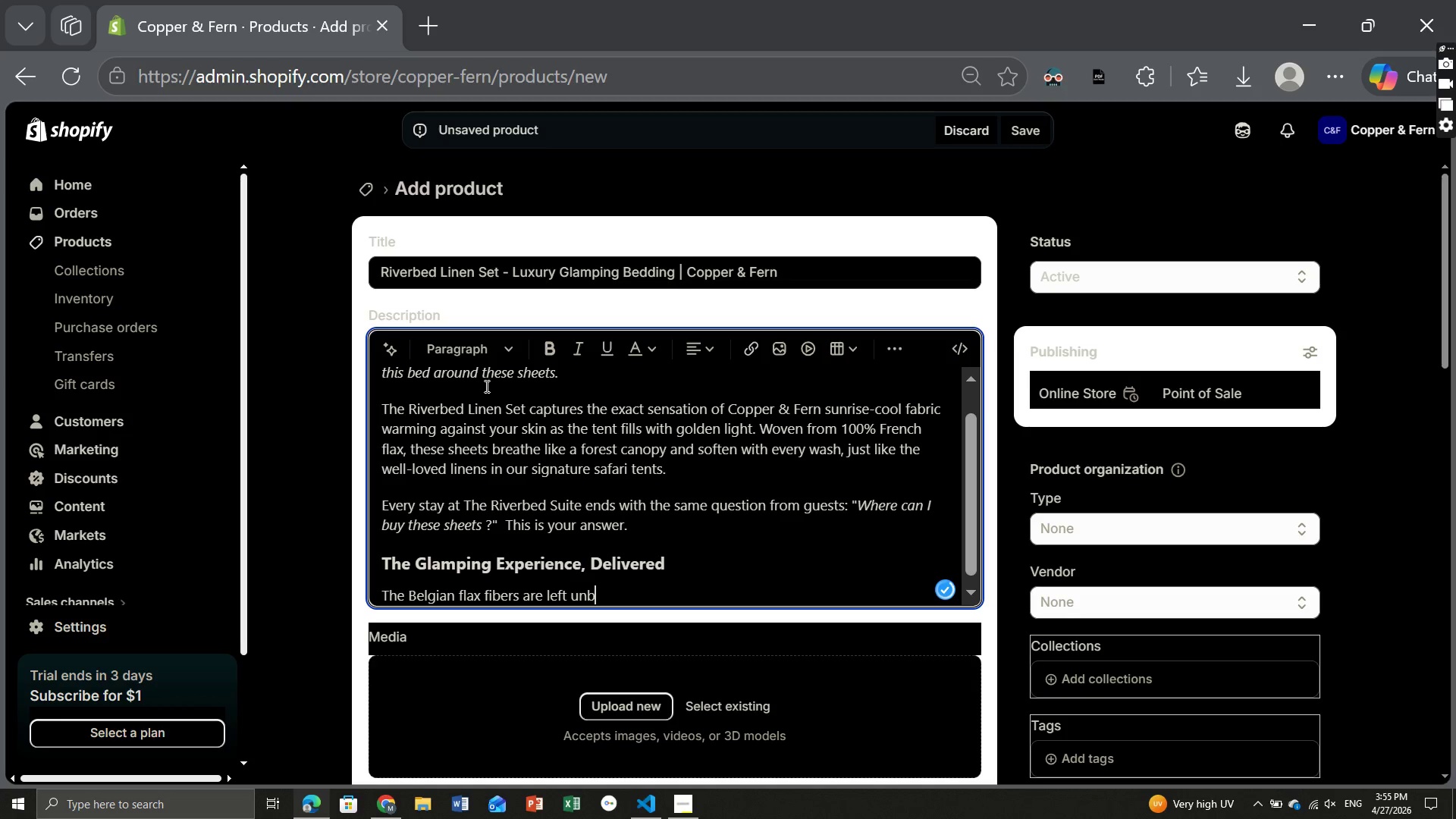 
type(leached and und)
 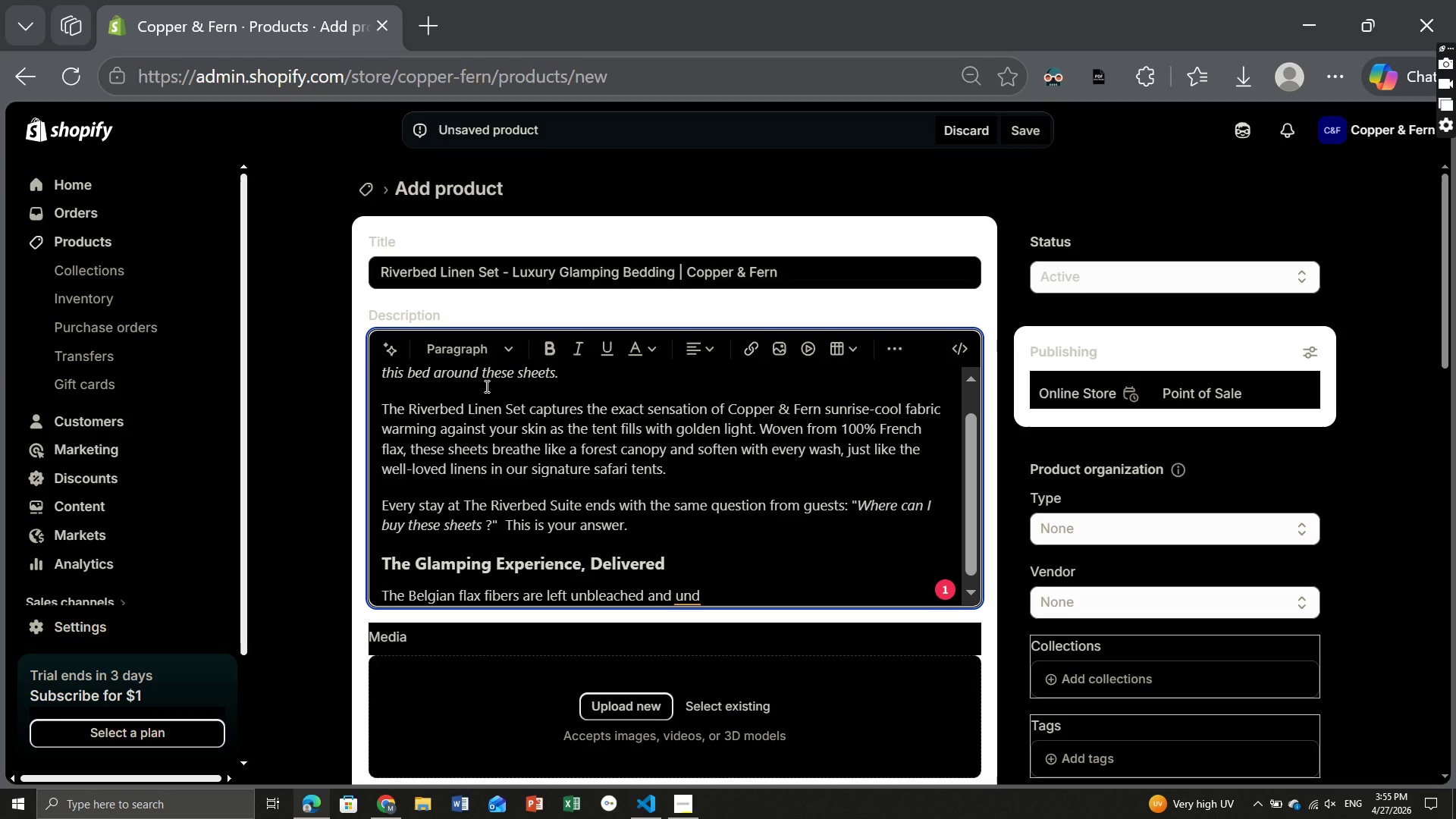 
type(yed for the "Oatmeal" option, preserving the natural wat)
key(Backspace)
type(rmth that )
 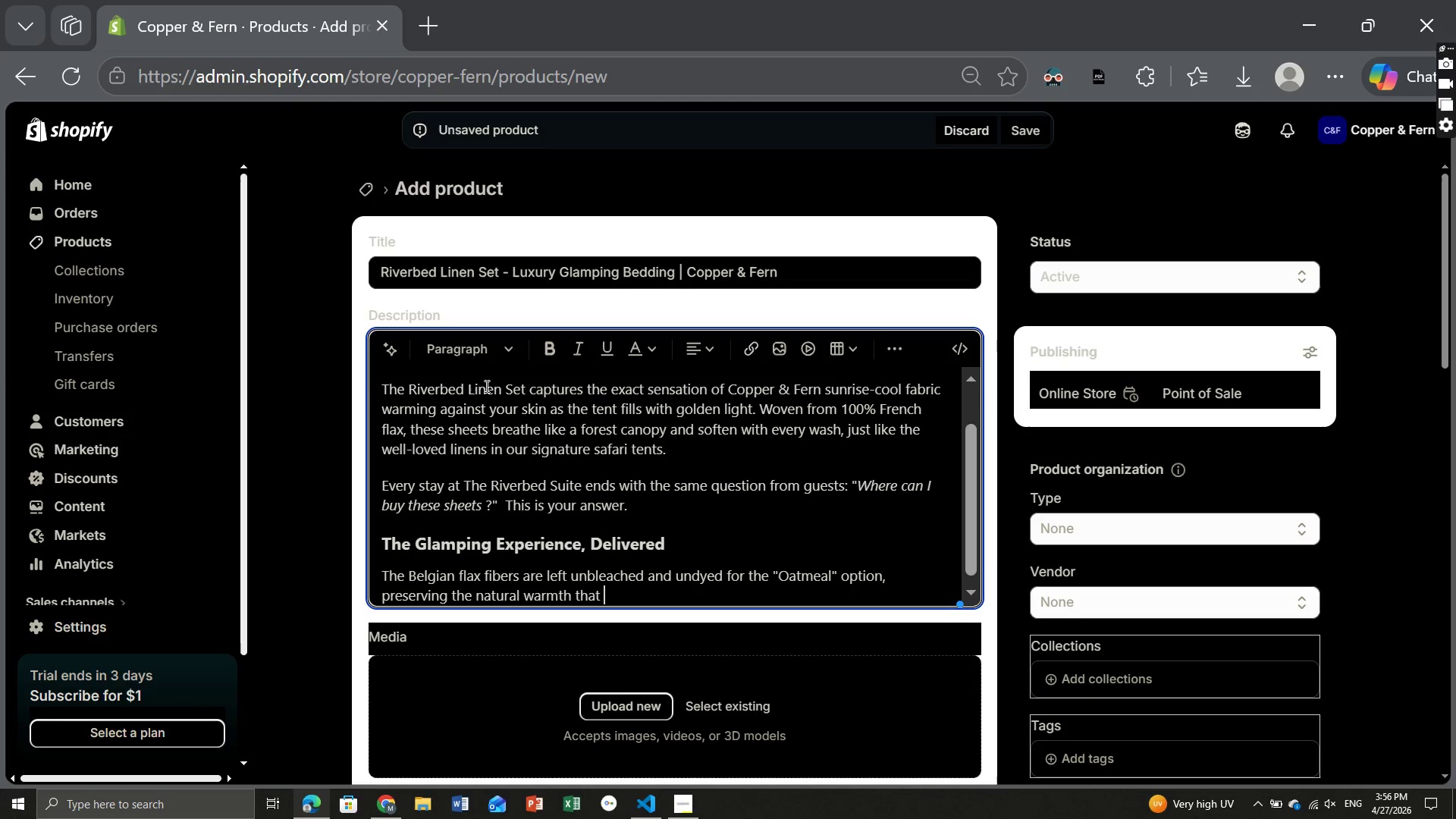 
type(photograths so b)
 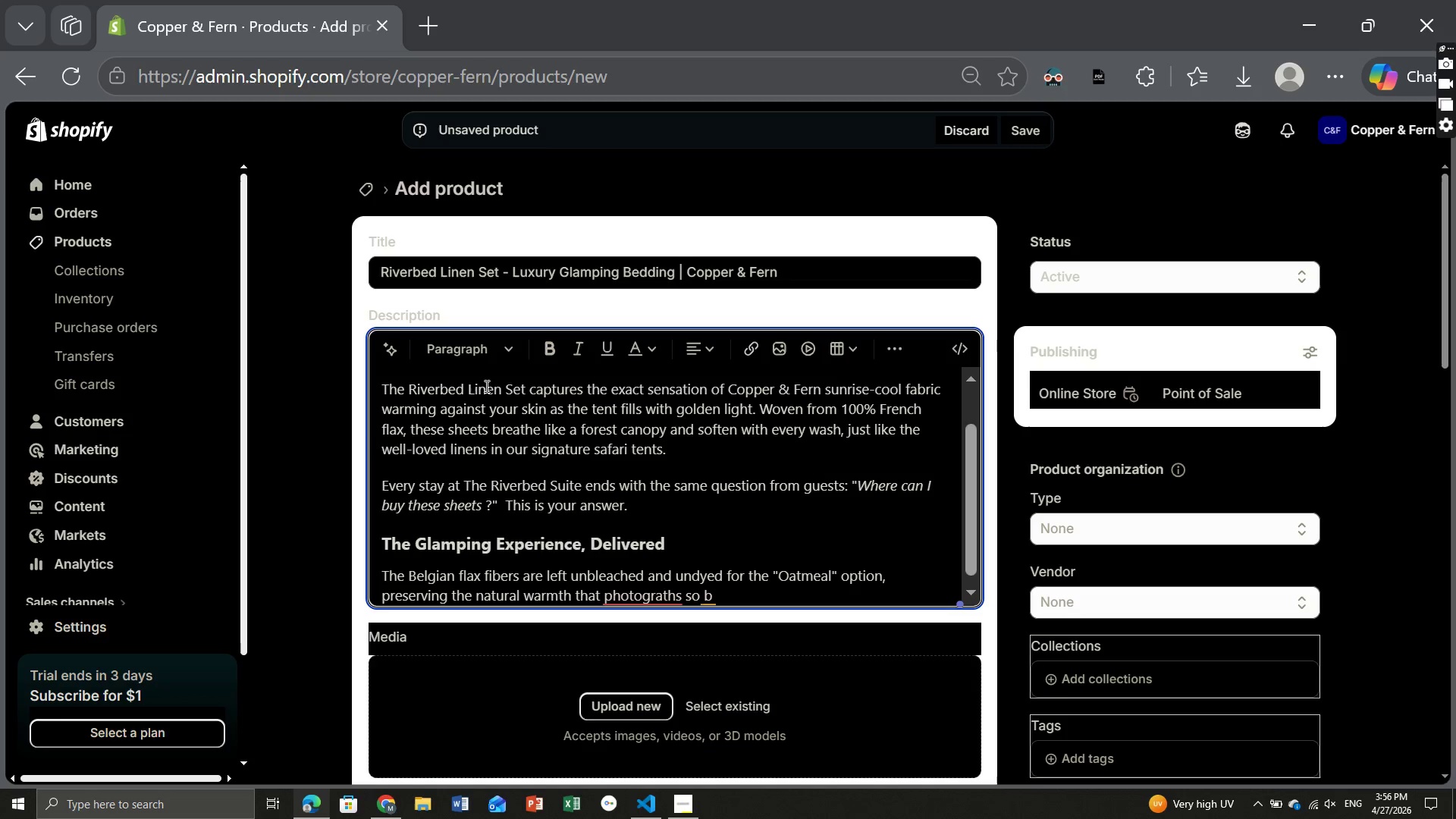 
type(uai)
key(Backspace)
key(Backspace)
key(Backspace)
type(eaut)
 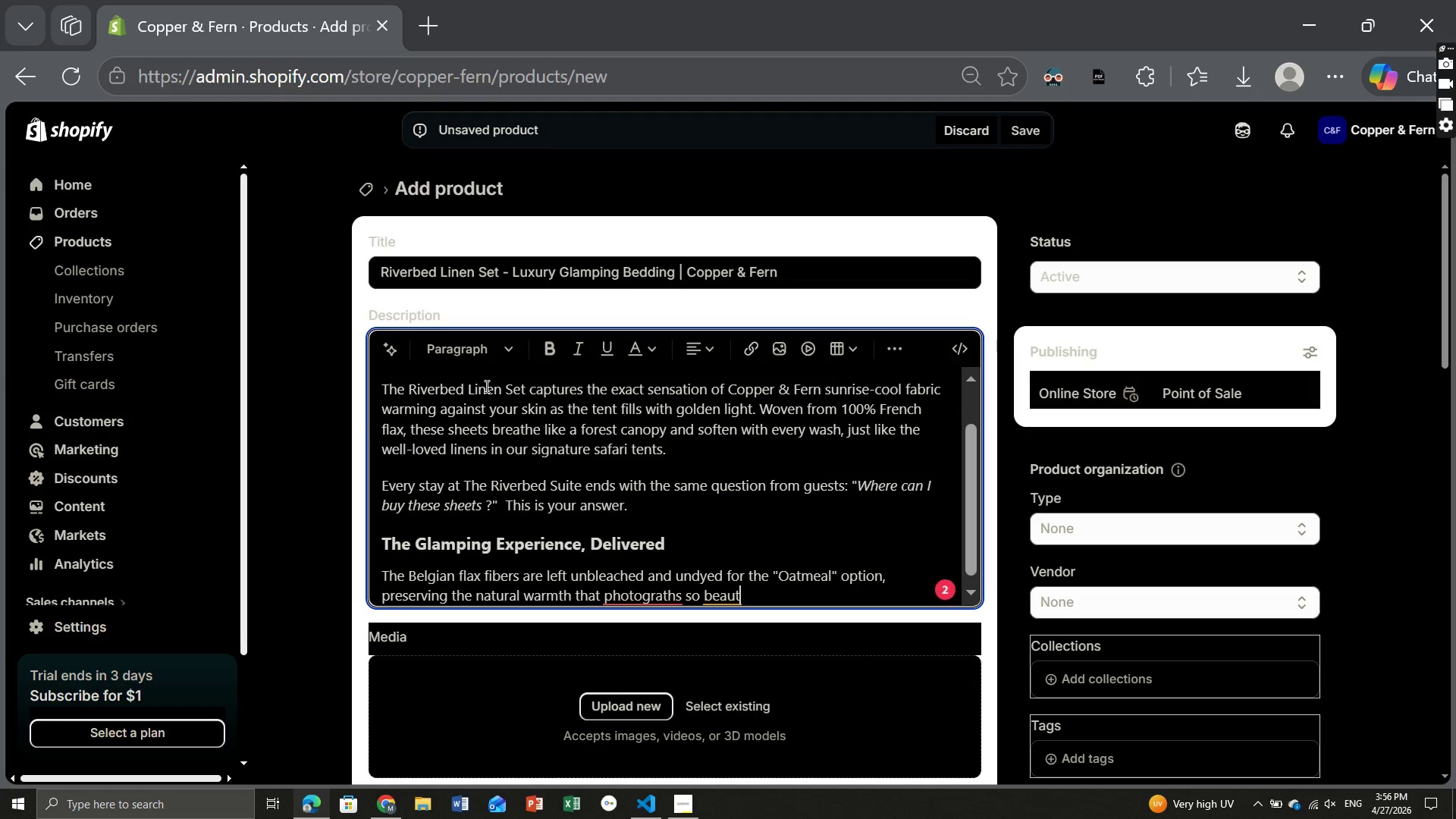 
wait(5.72)
 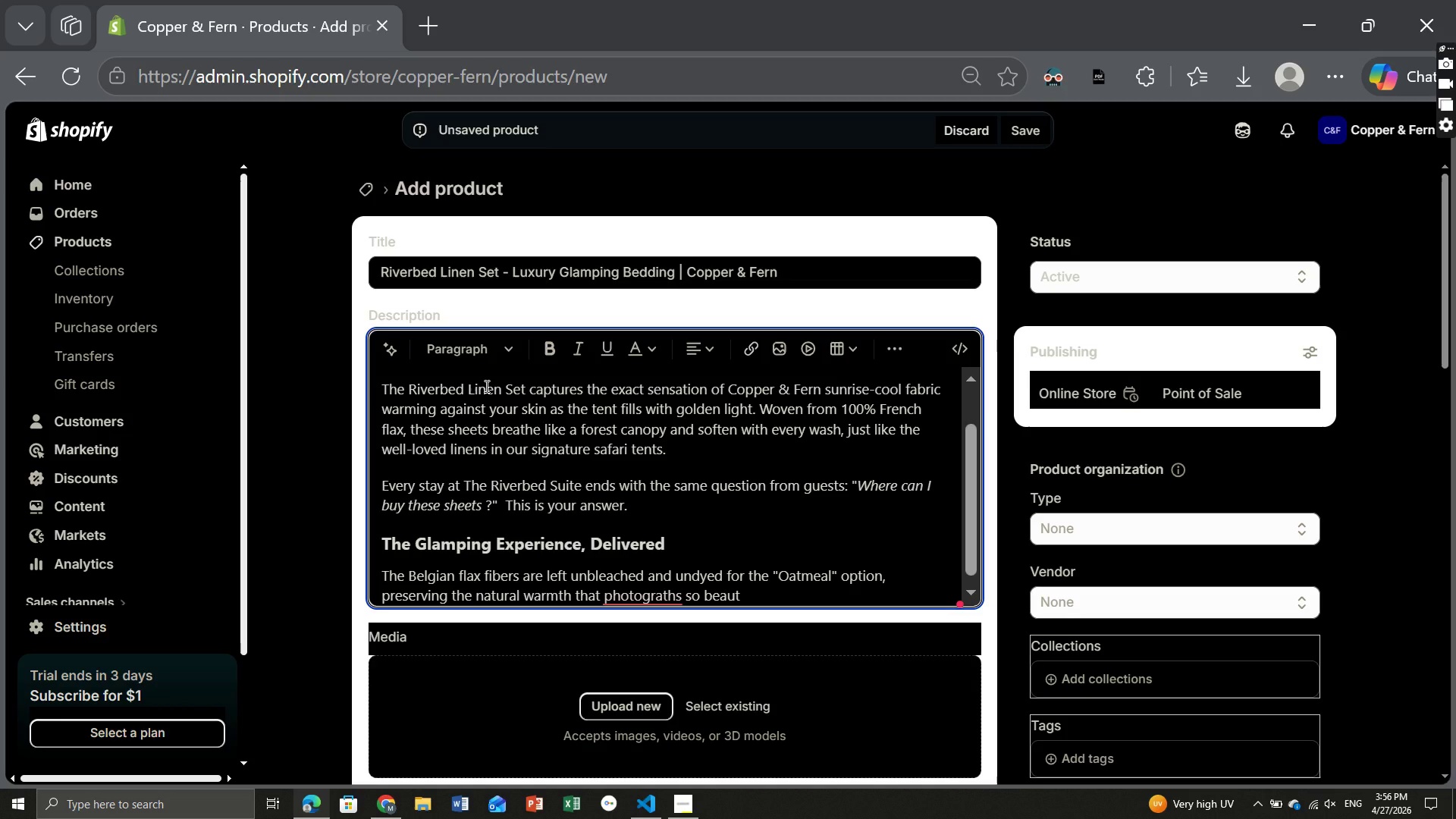 
type(ifu)
 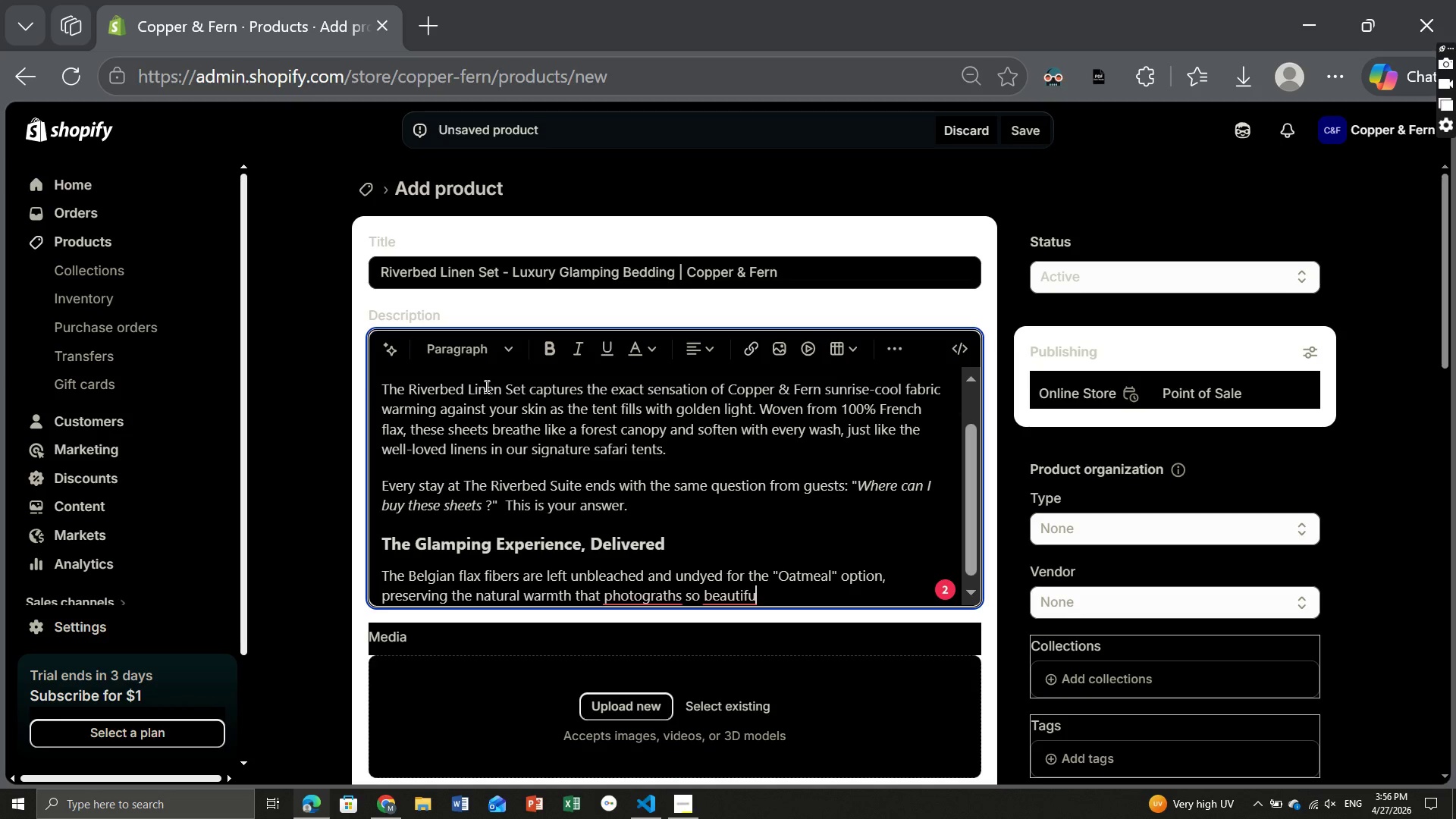 
type(lly against recial ==)
key(Backspace)
key(Backspace)
key(Backspace)
type(med)
 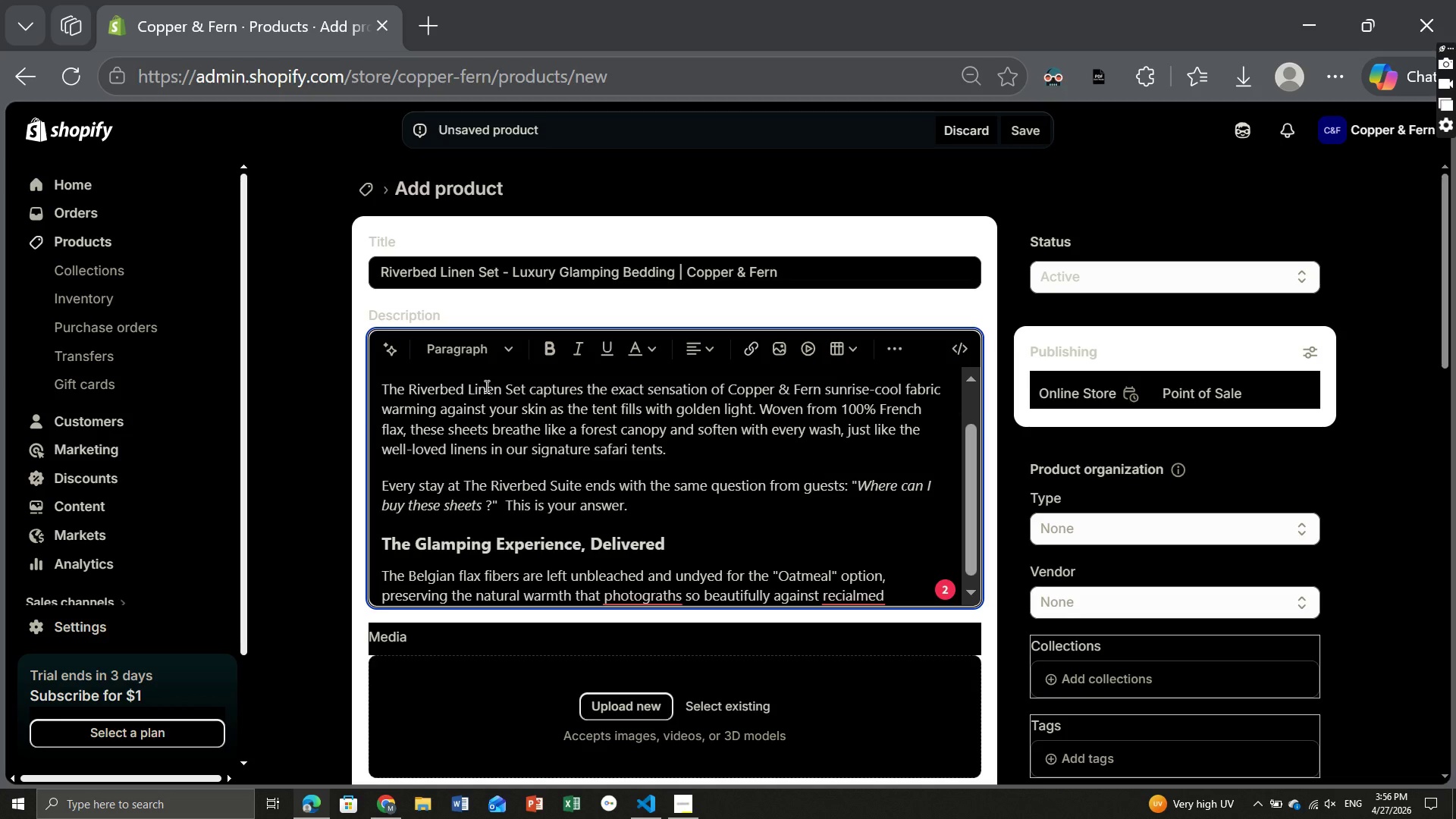 
wait(5.92)
 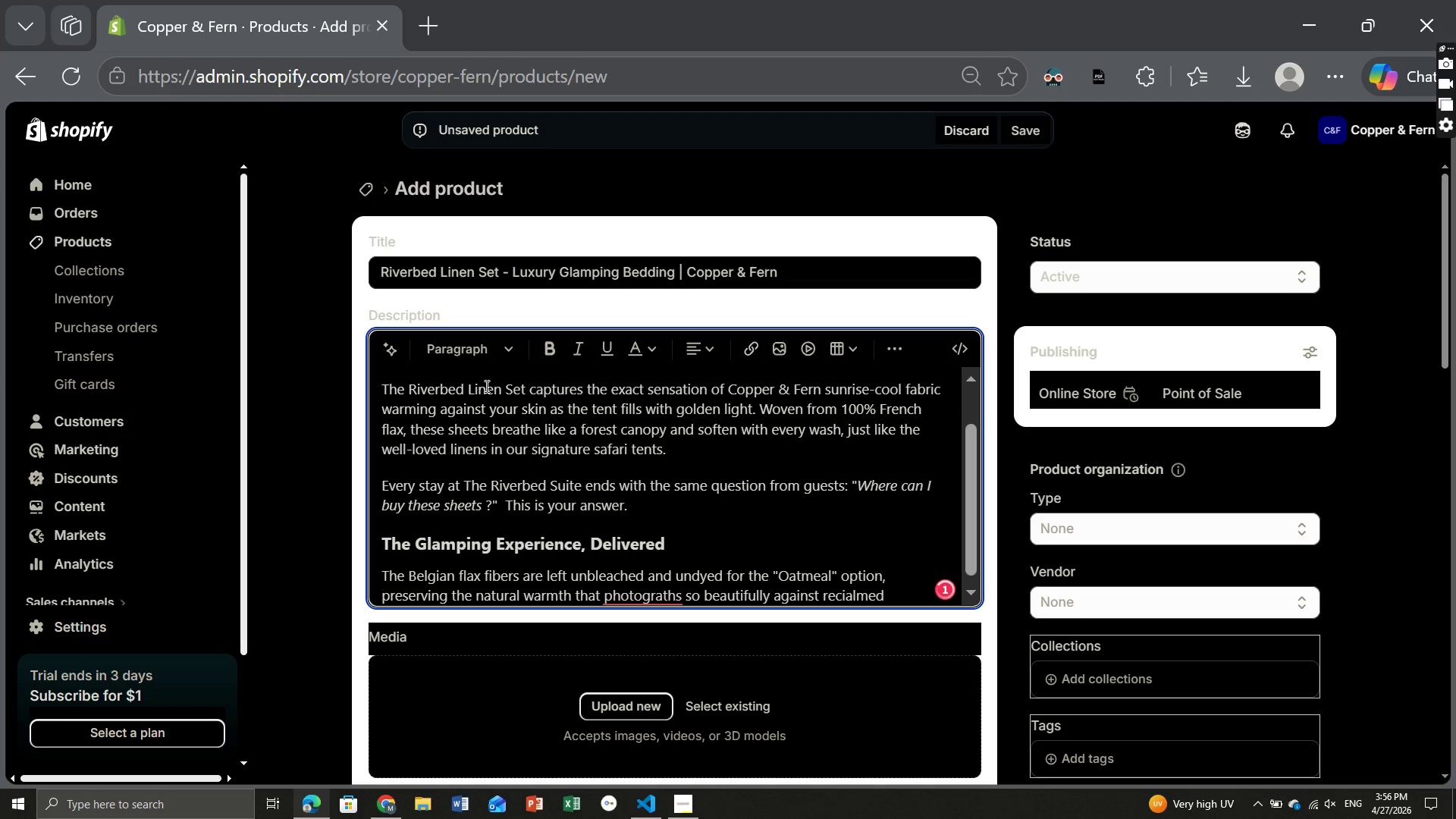 
type( wood headboards. Our)
 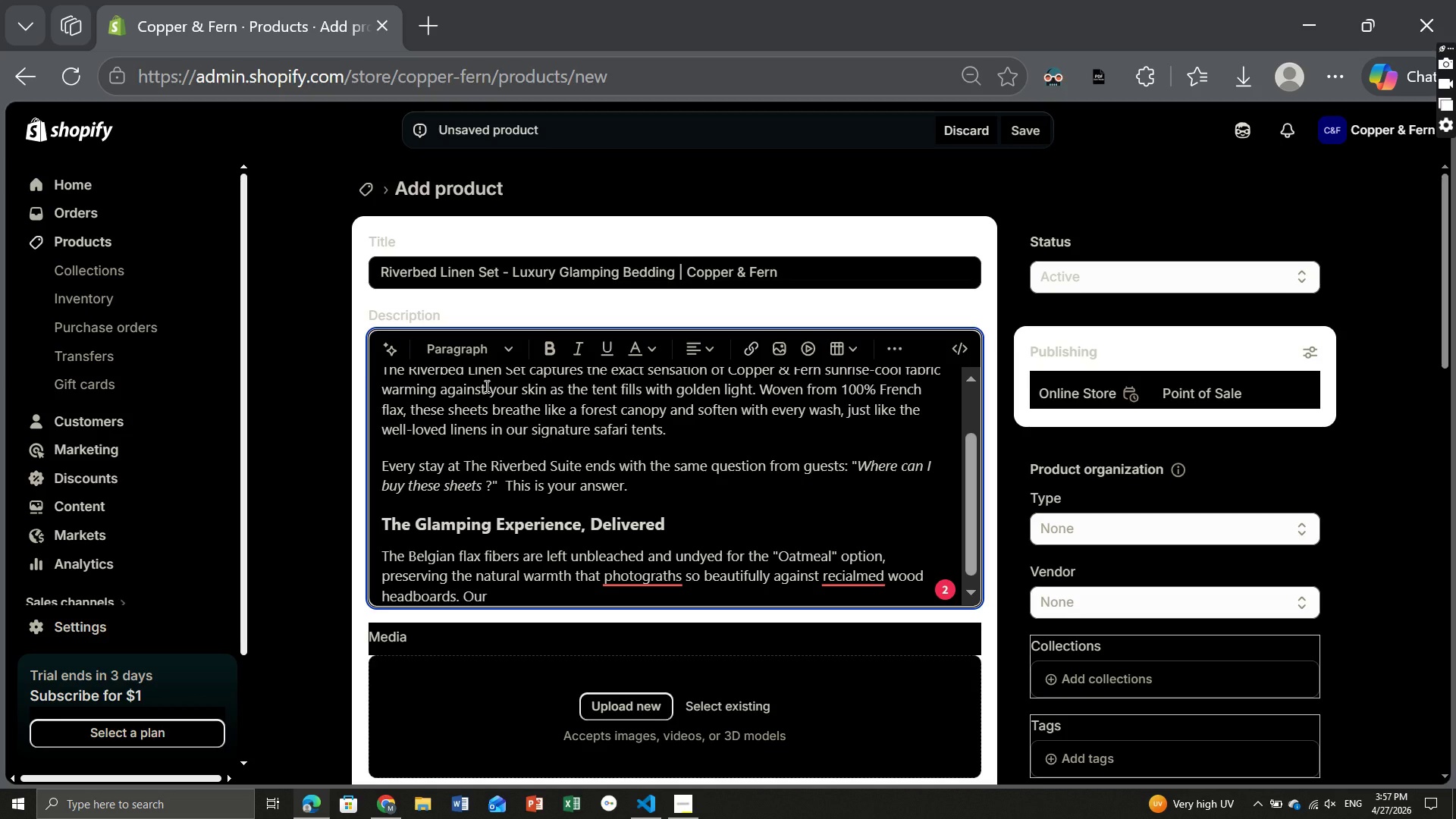 
type( "Dust" weo)
key(Backspace)
type(ight is the)
 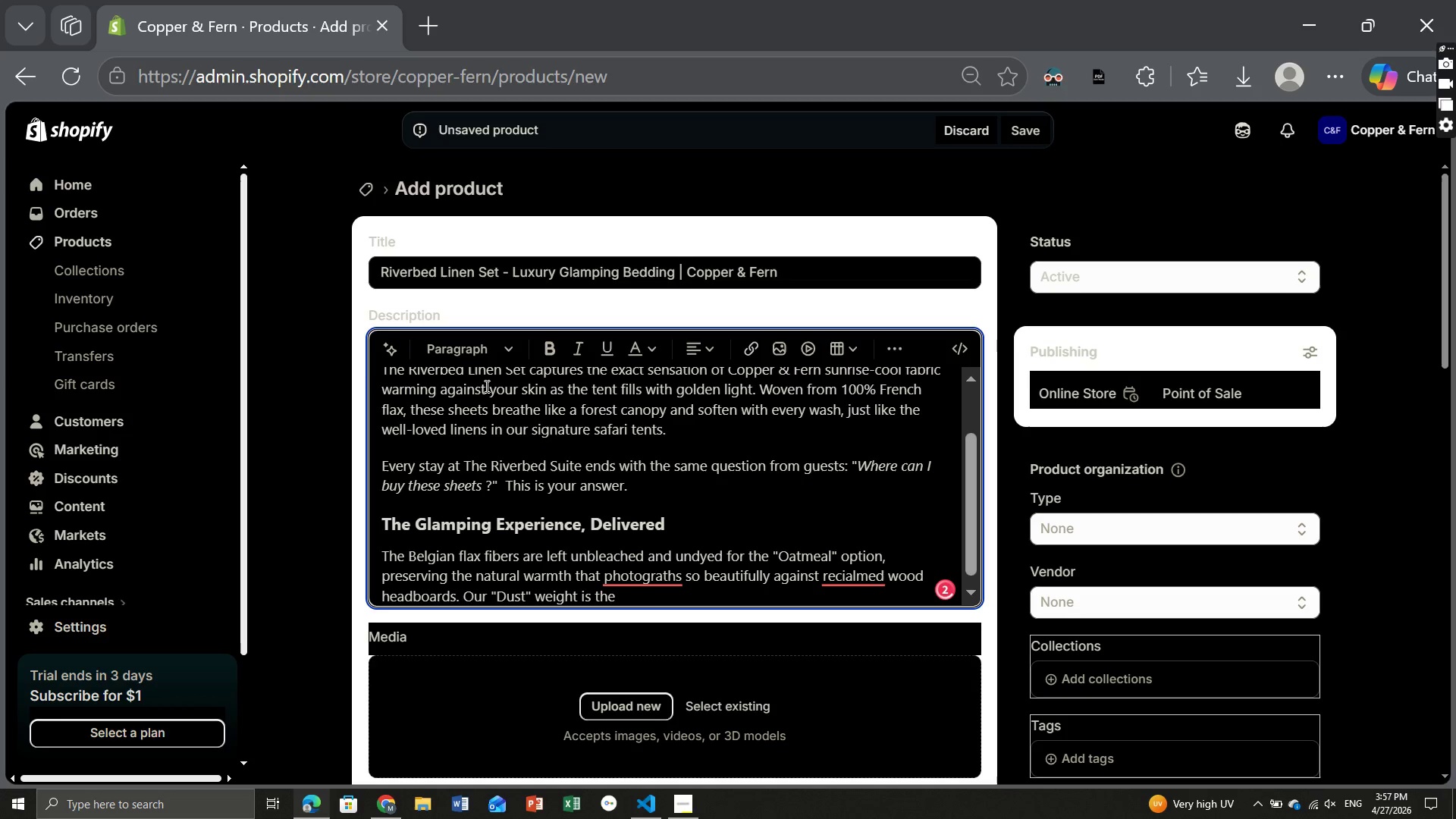 
hold_key(key=CapsLock, duration=0.31)
 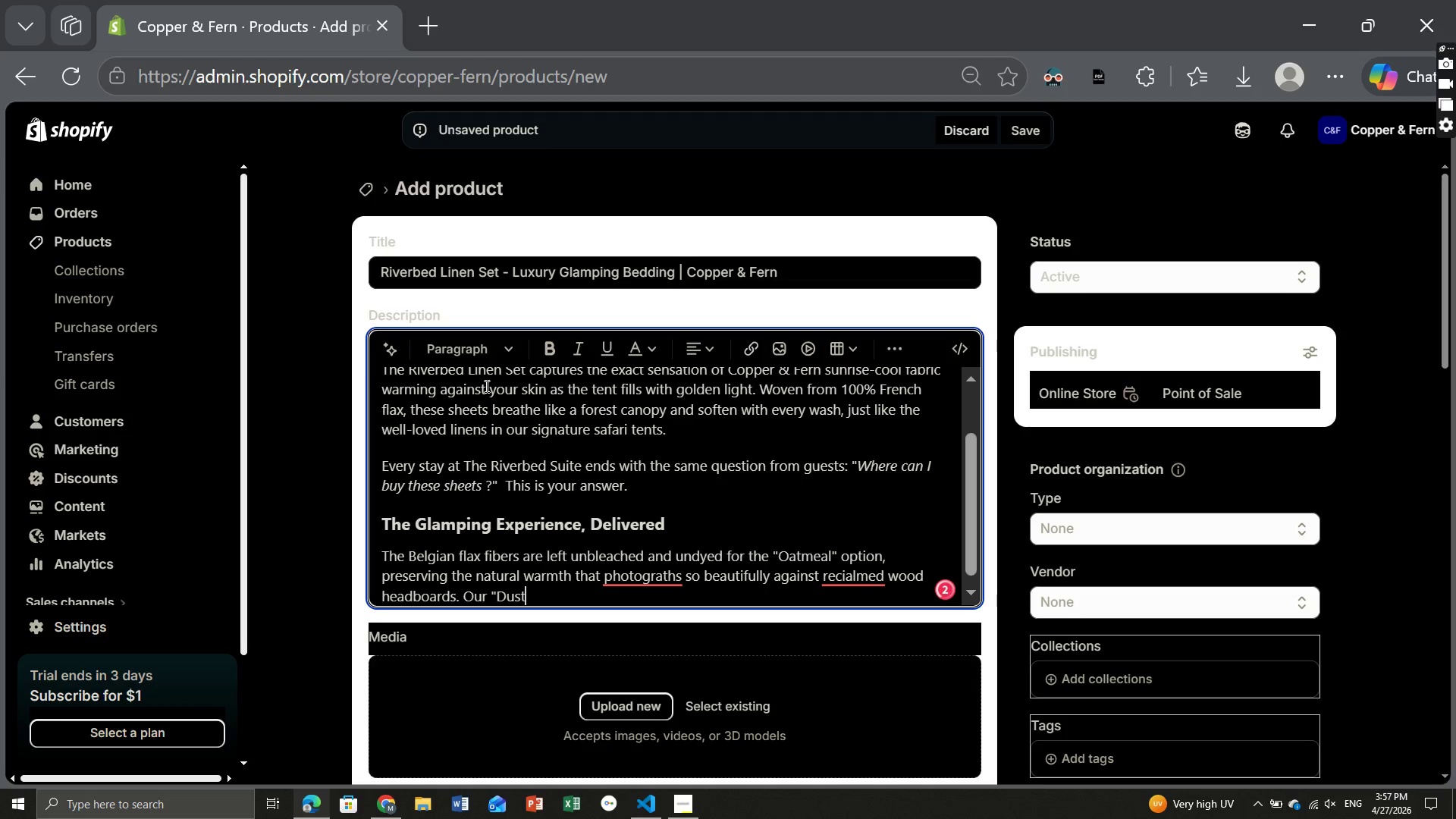 
type( YEAR-ROUND FAVORITE-SUBSTANTIAL ENOUGH FOR COOL CANYON NIGHT, BREATHABLE ENOGH)
key(Backspace)
key(Backspace)
key(Backspace)
type(OUGH FOR SUMMER)
 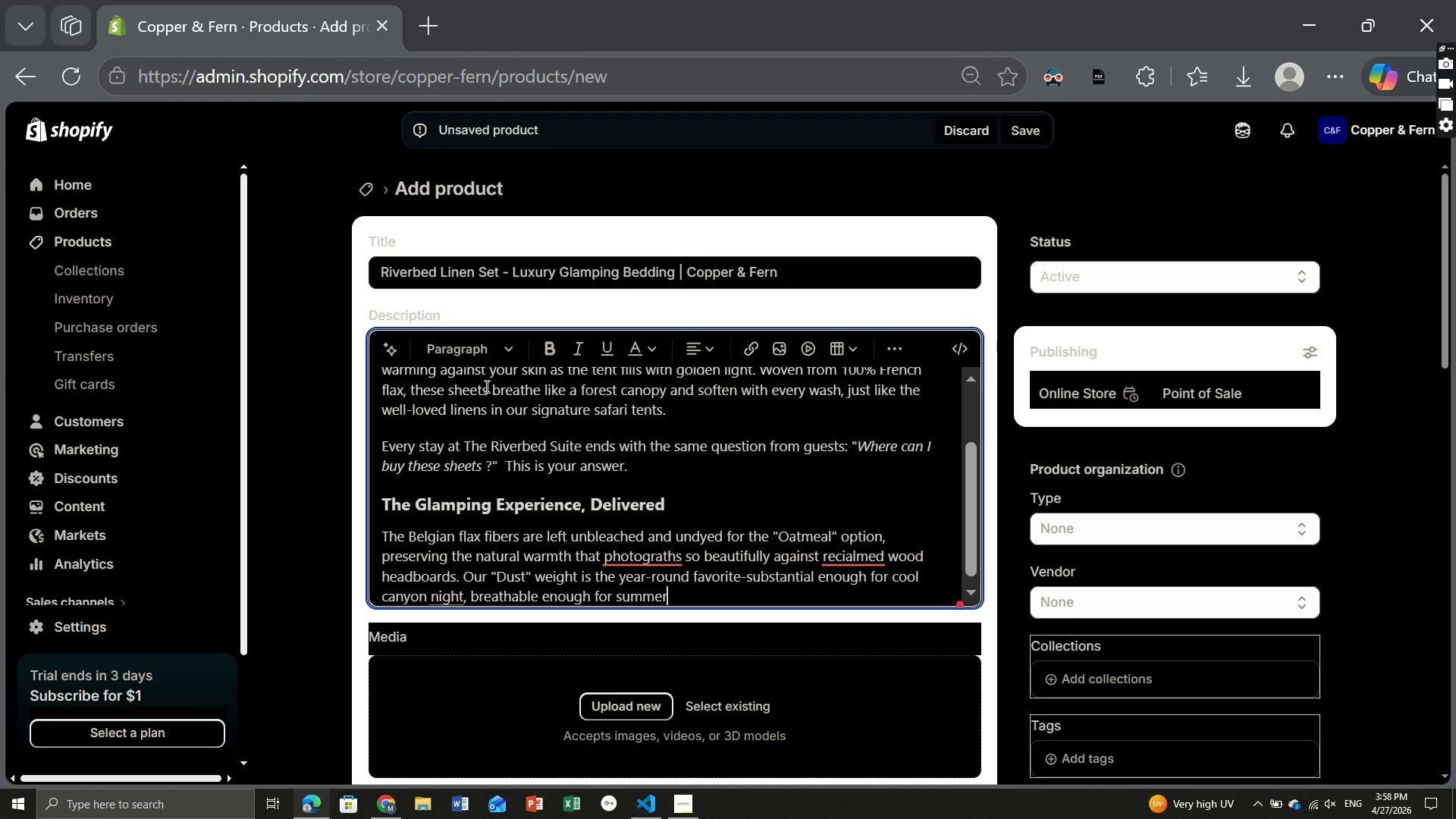 
type( ,ornigh)
key(Backspace)
key(Backspace)
key(Backspace)
key(Backspace)
key(Backspace)
key(Backspace)
key(Backspace)
type(mori)
key(Backspace)
type(nigs. For winter stays at elivation, the 'Heavyweight" )
 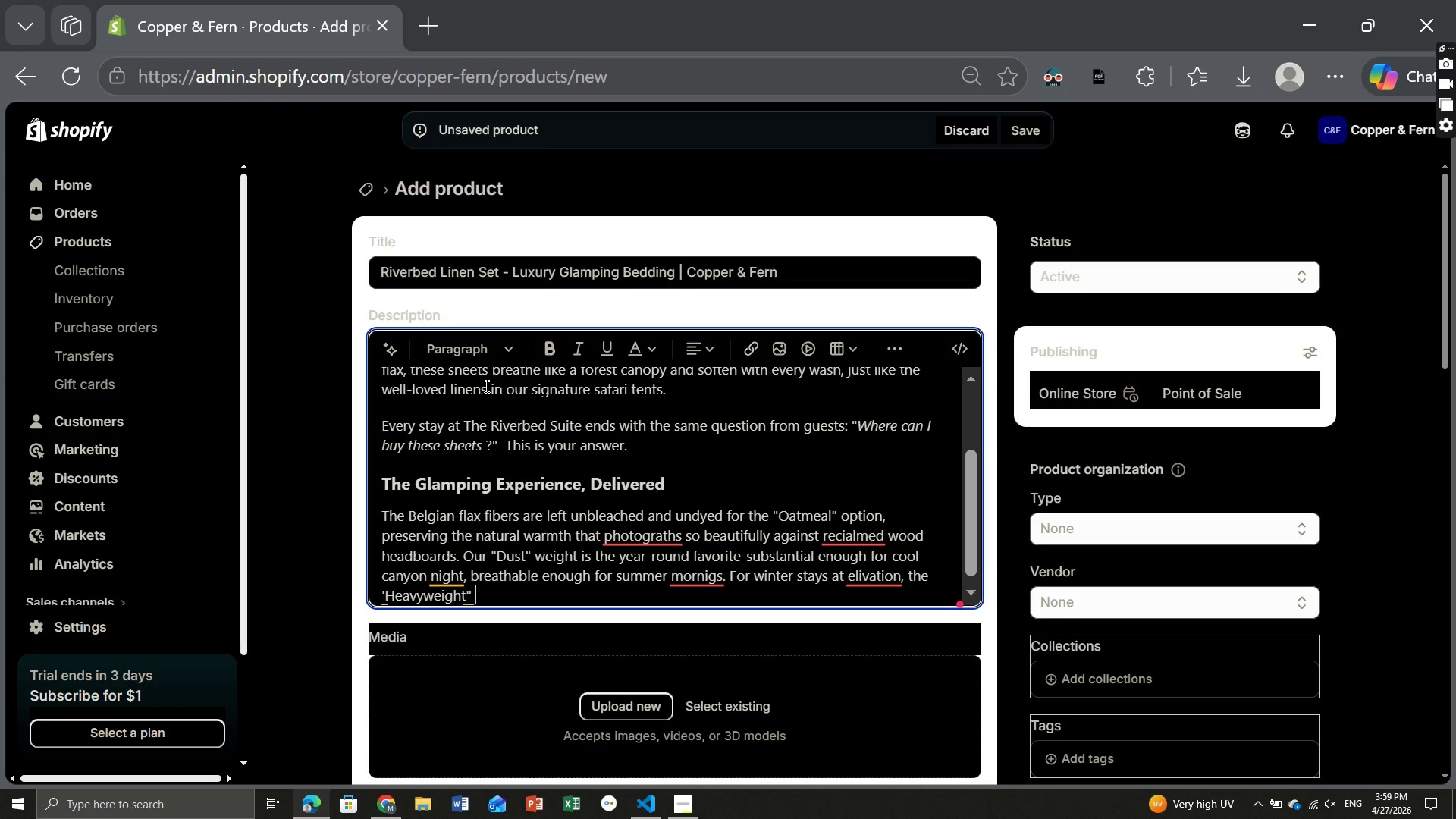 
type(option adds thermal insulatio)
 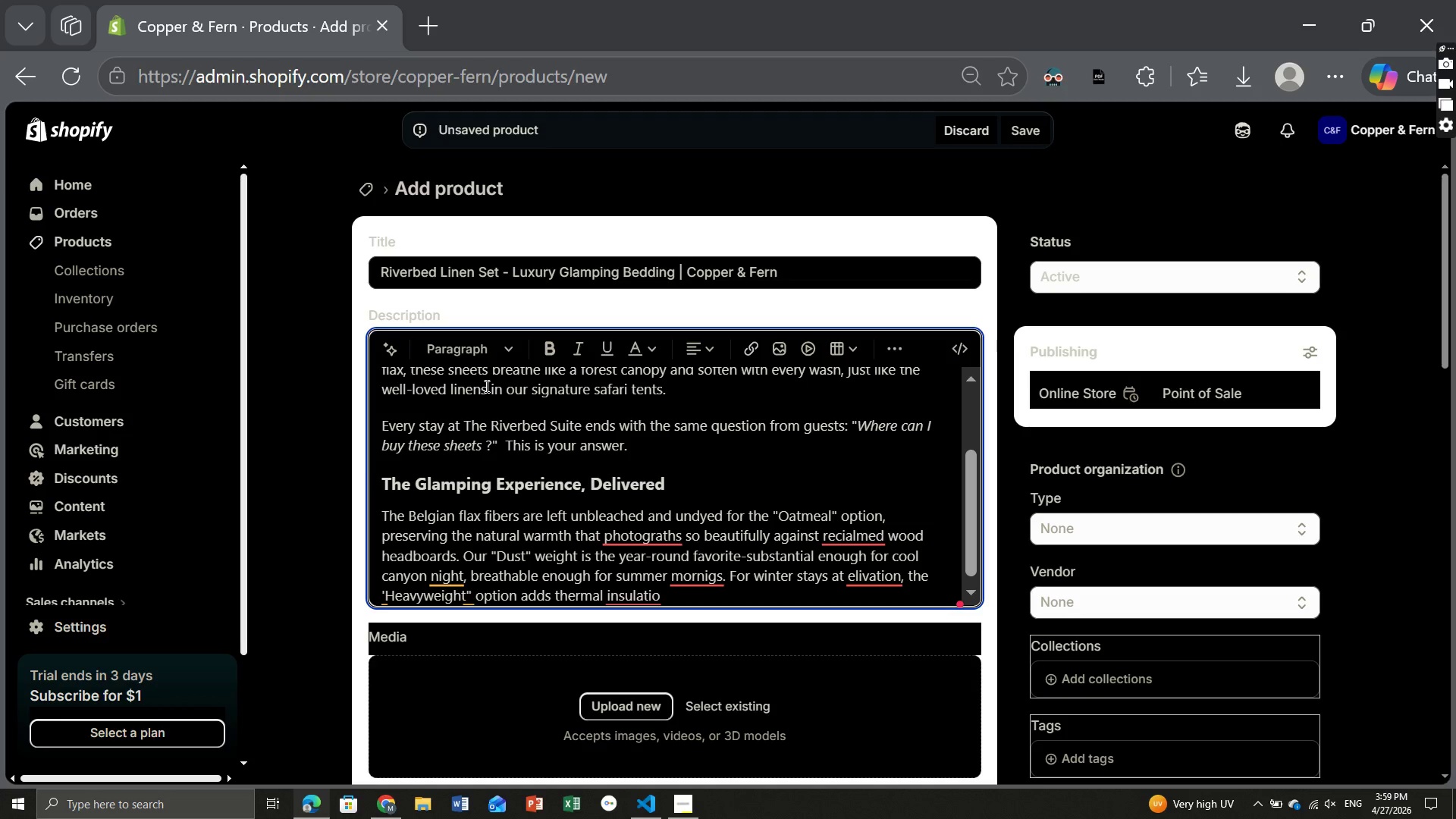 
type(n without stiffness)
 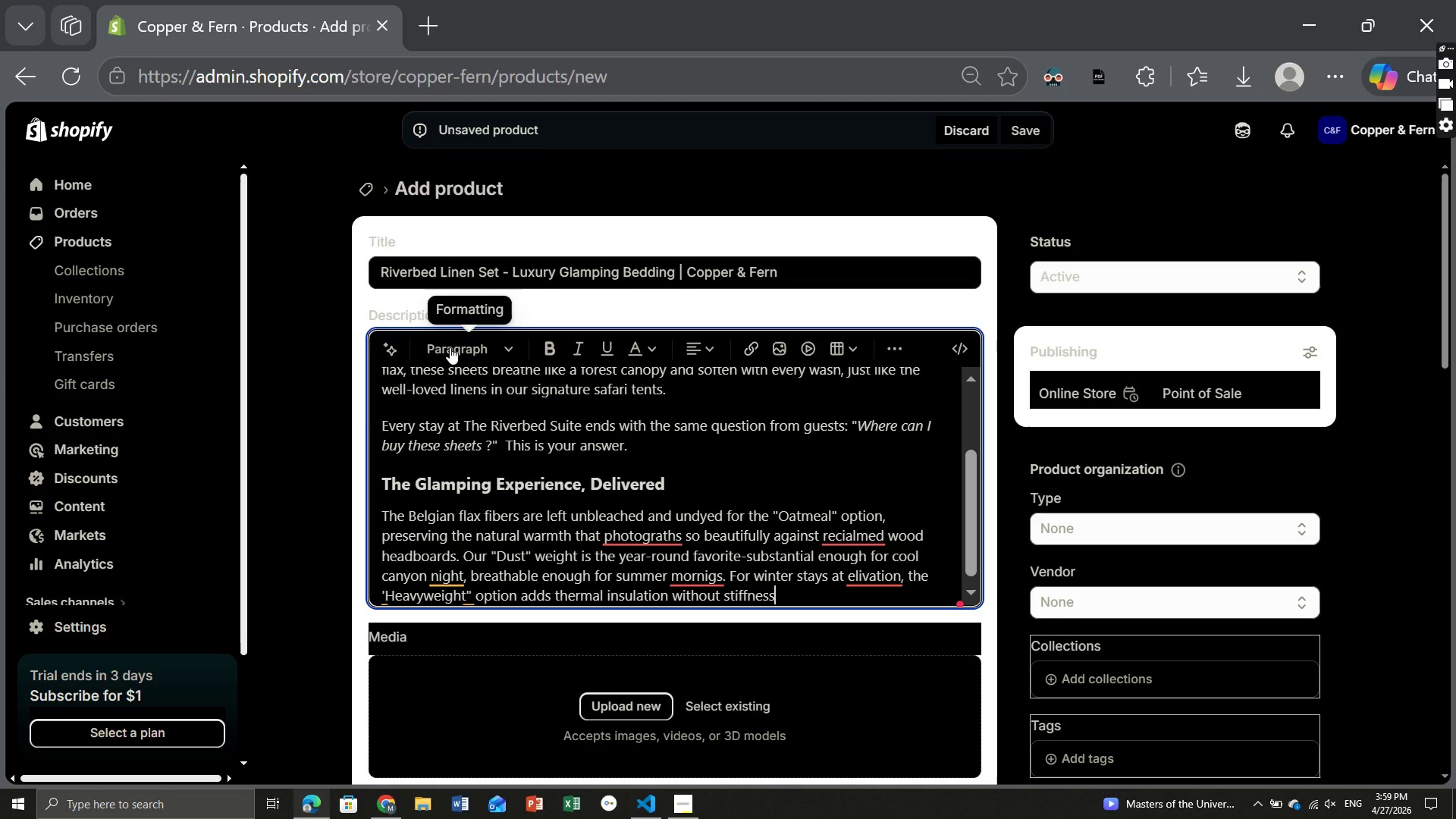 
key(Period)
 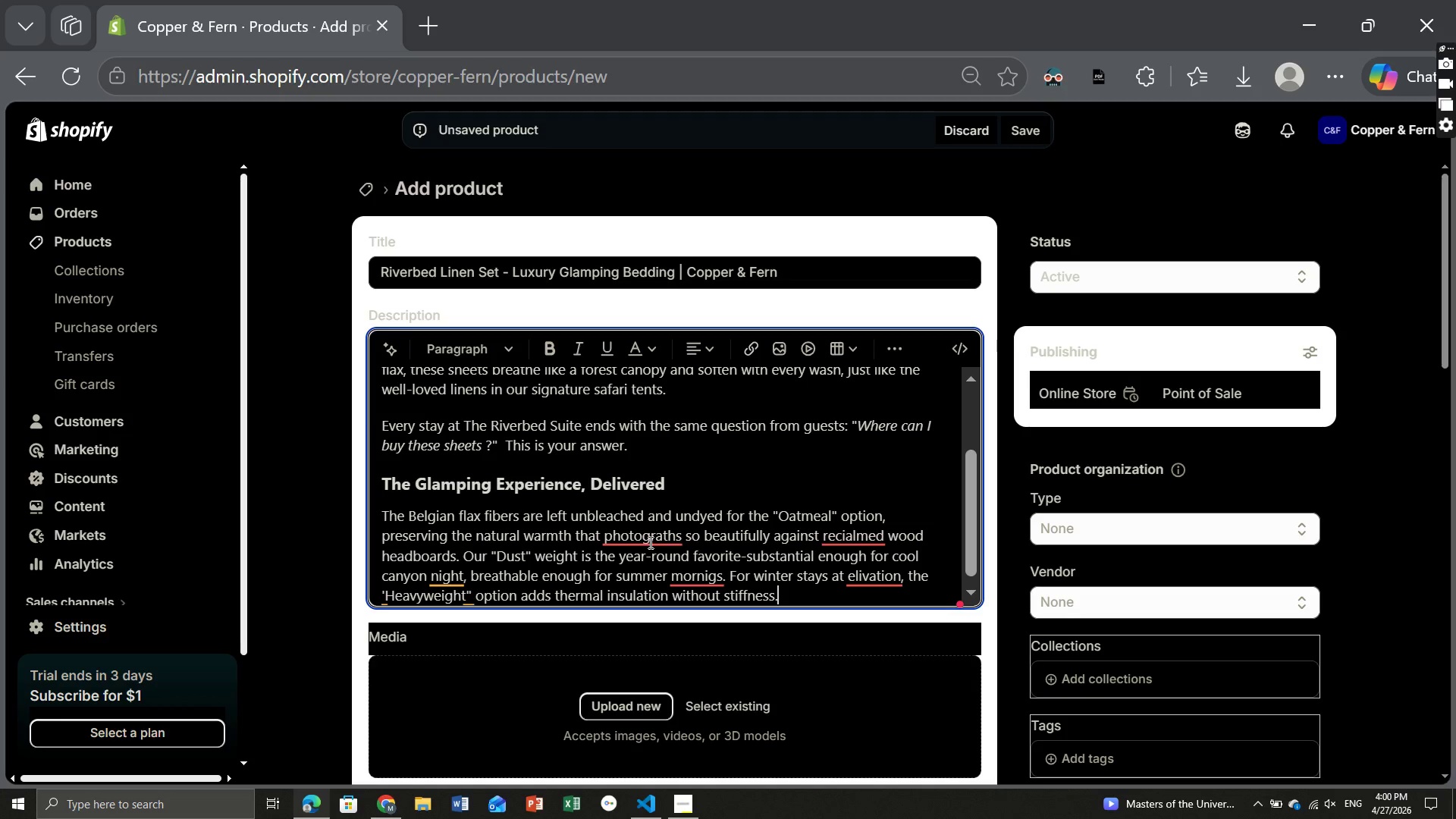 
left_click([635, 531])
 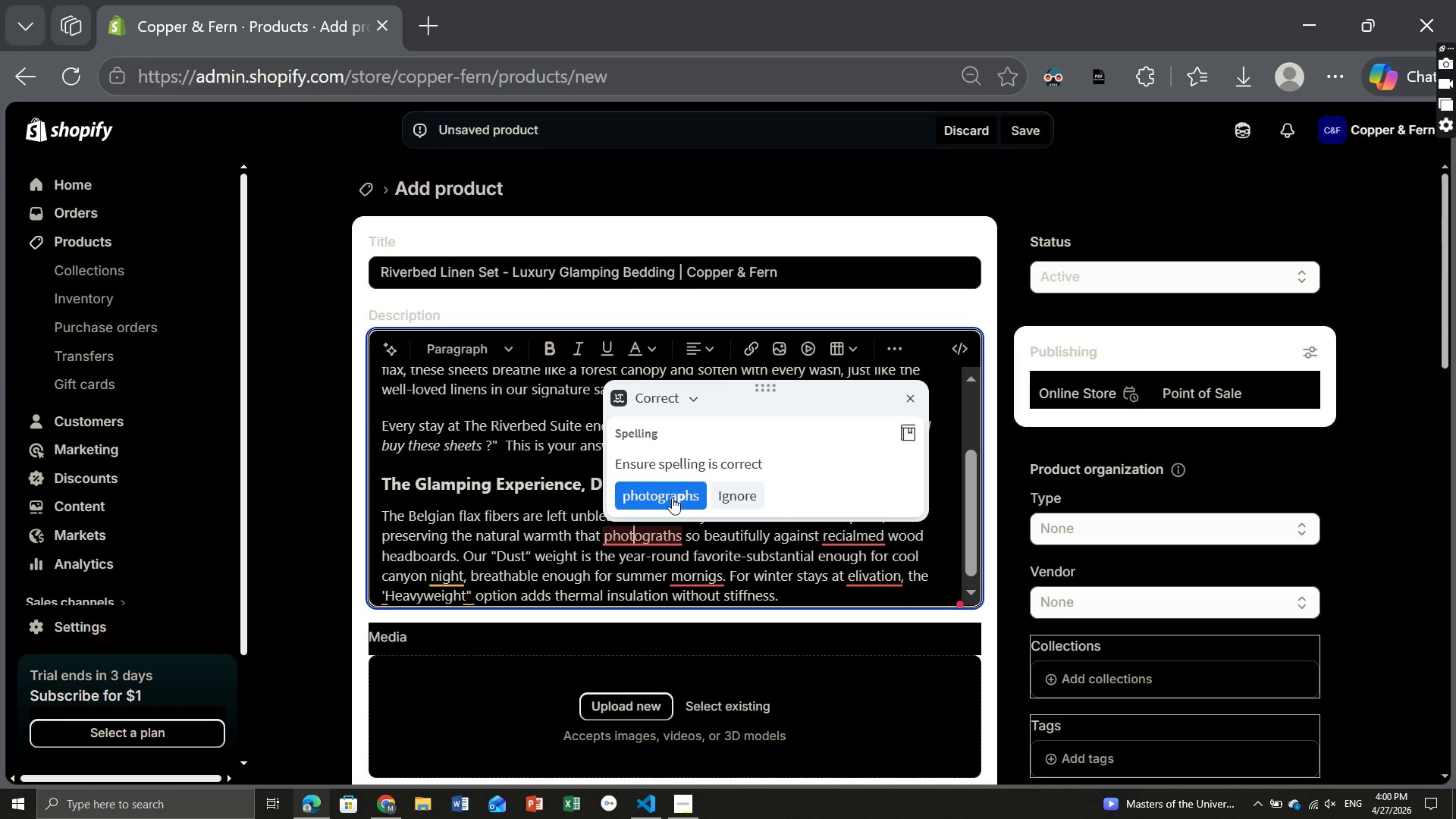 
left_click([672, 497])
 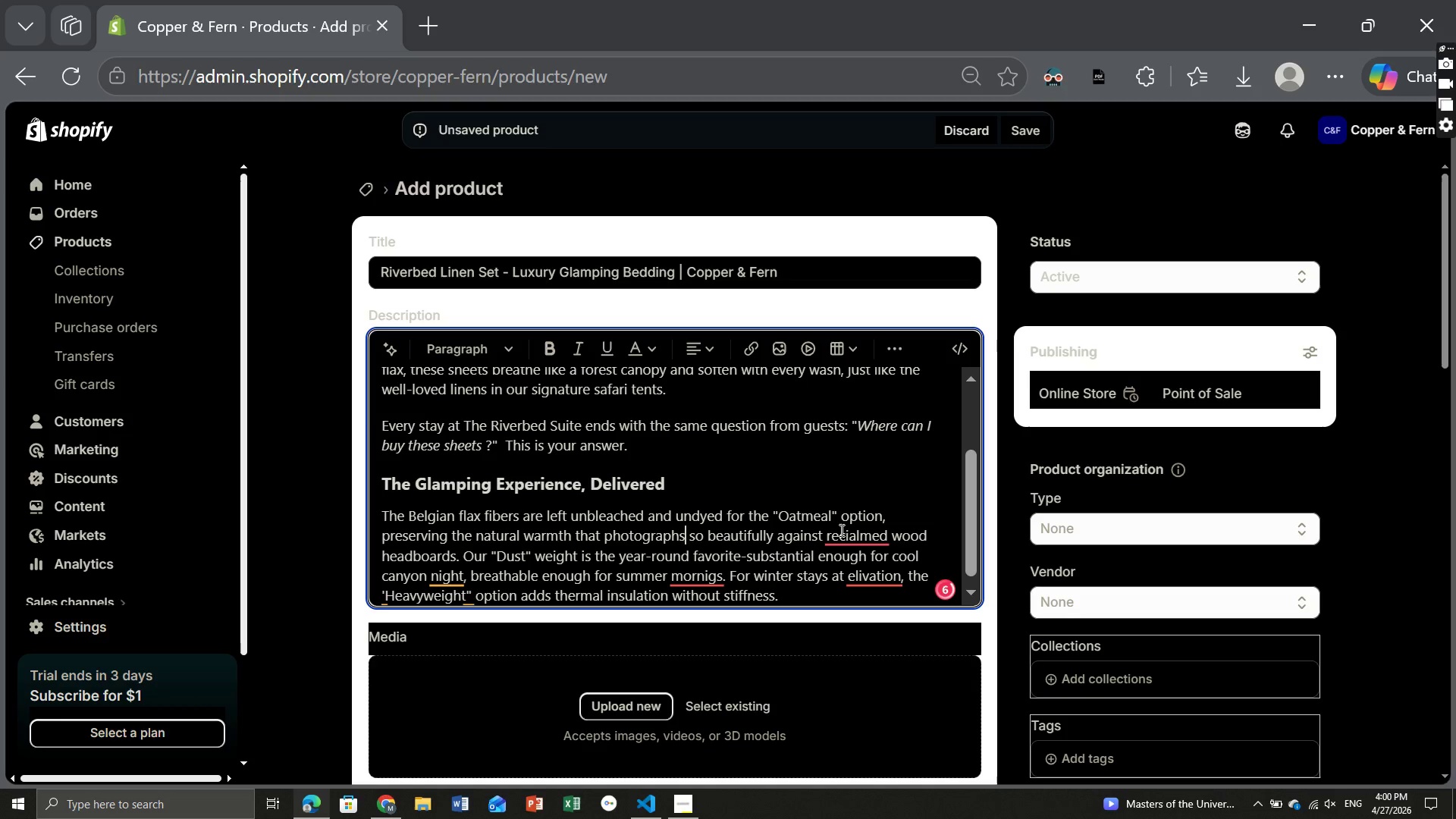 
left_click([841, 530])
 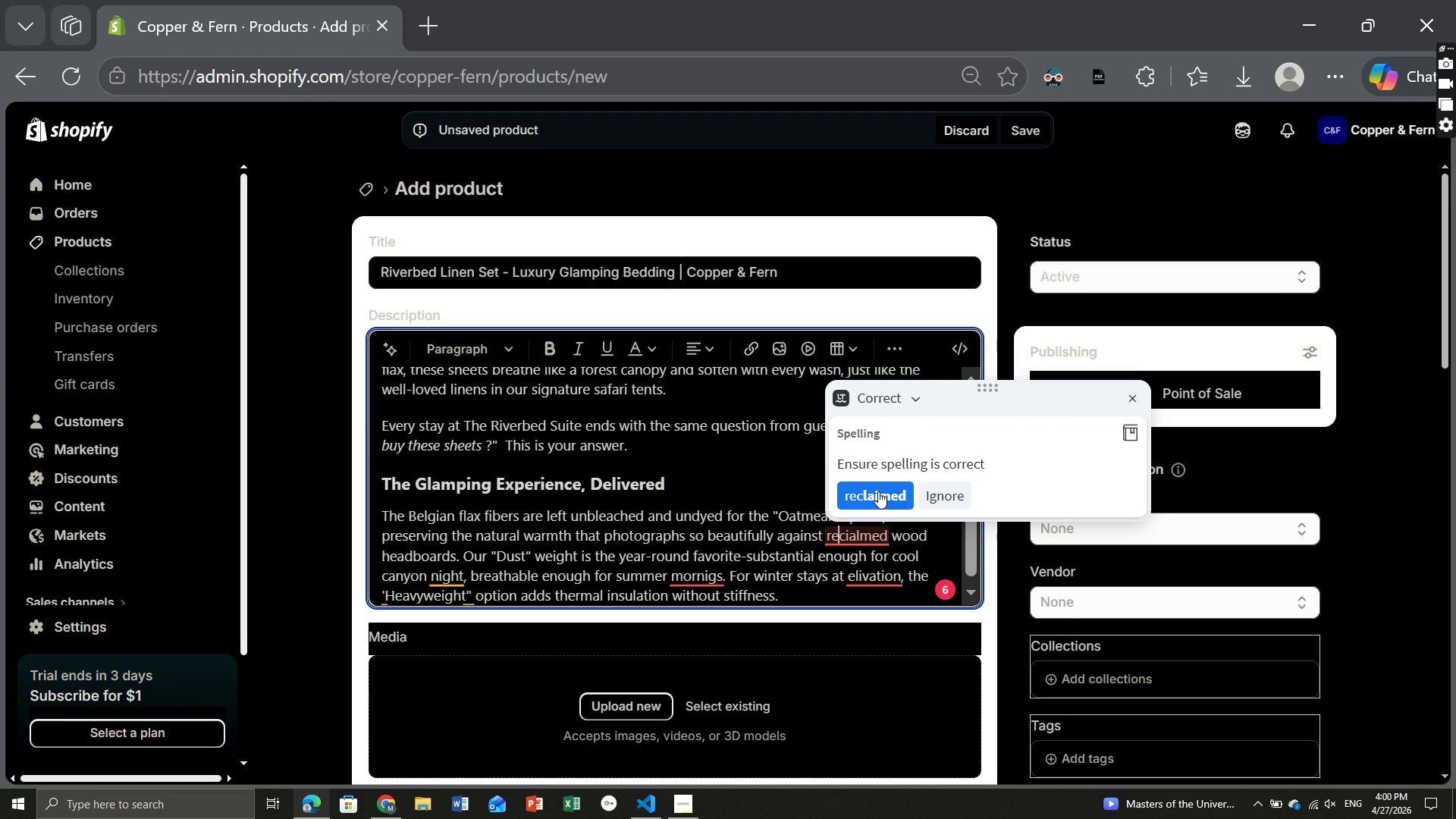 
left_click([878, 491])
 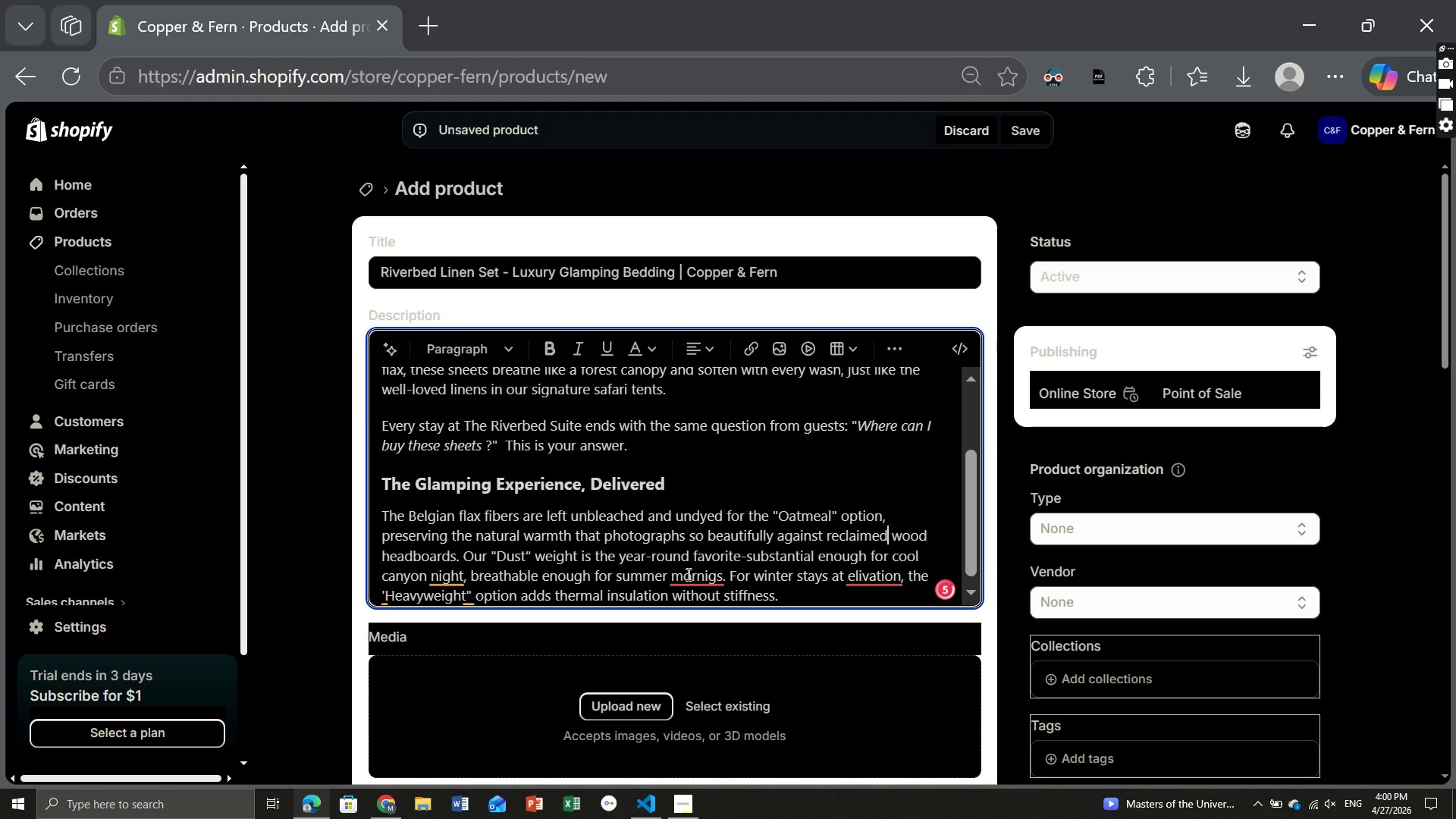 
left_click([687, 574])
 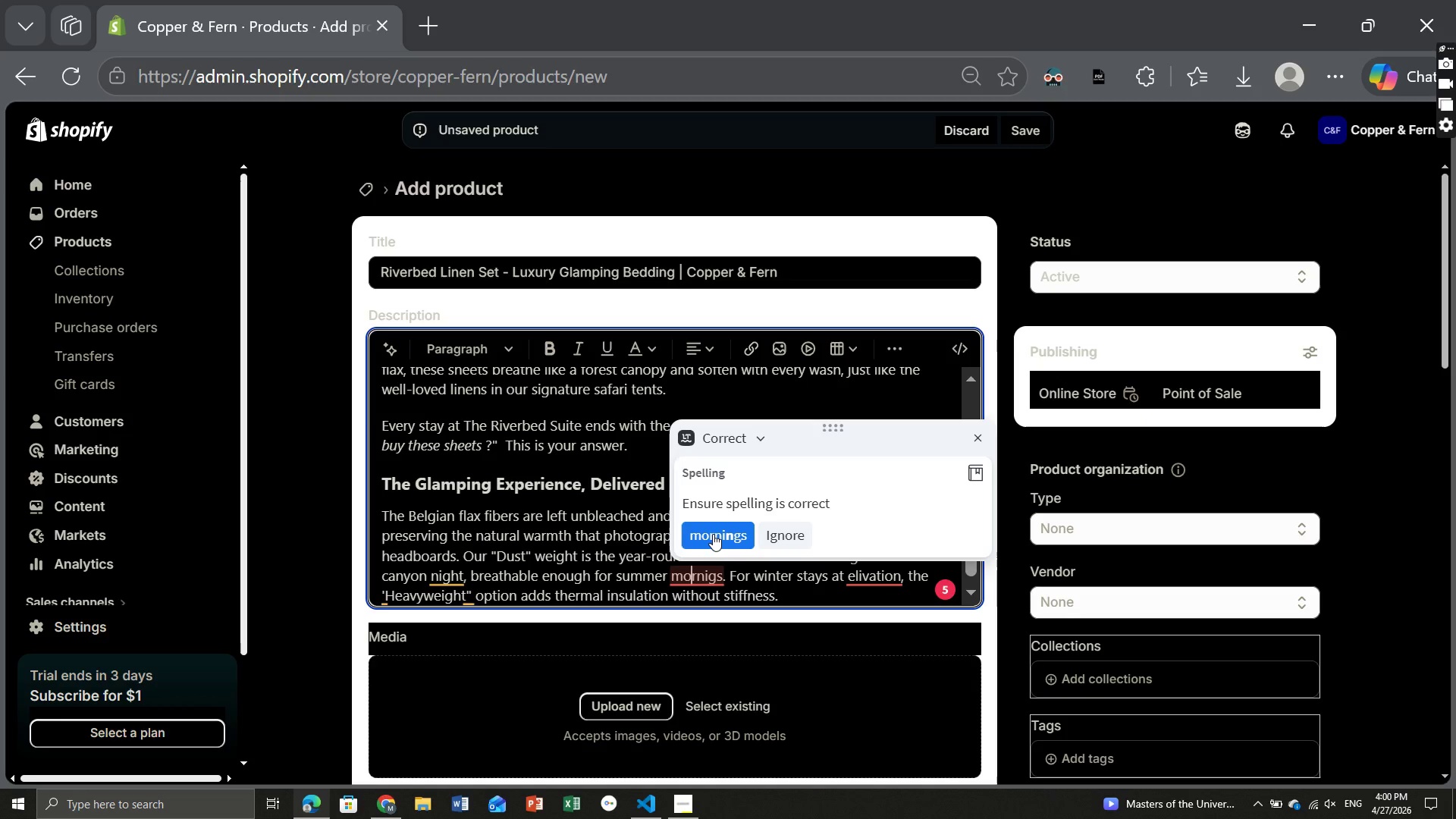 
left_click([713, 534])
 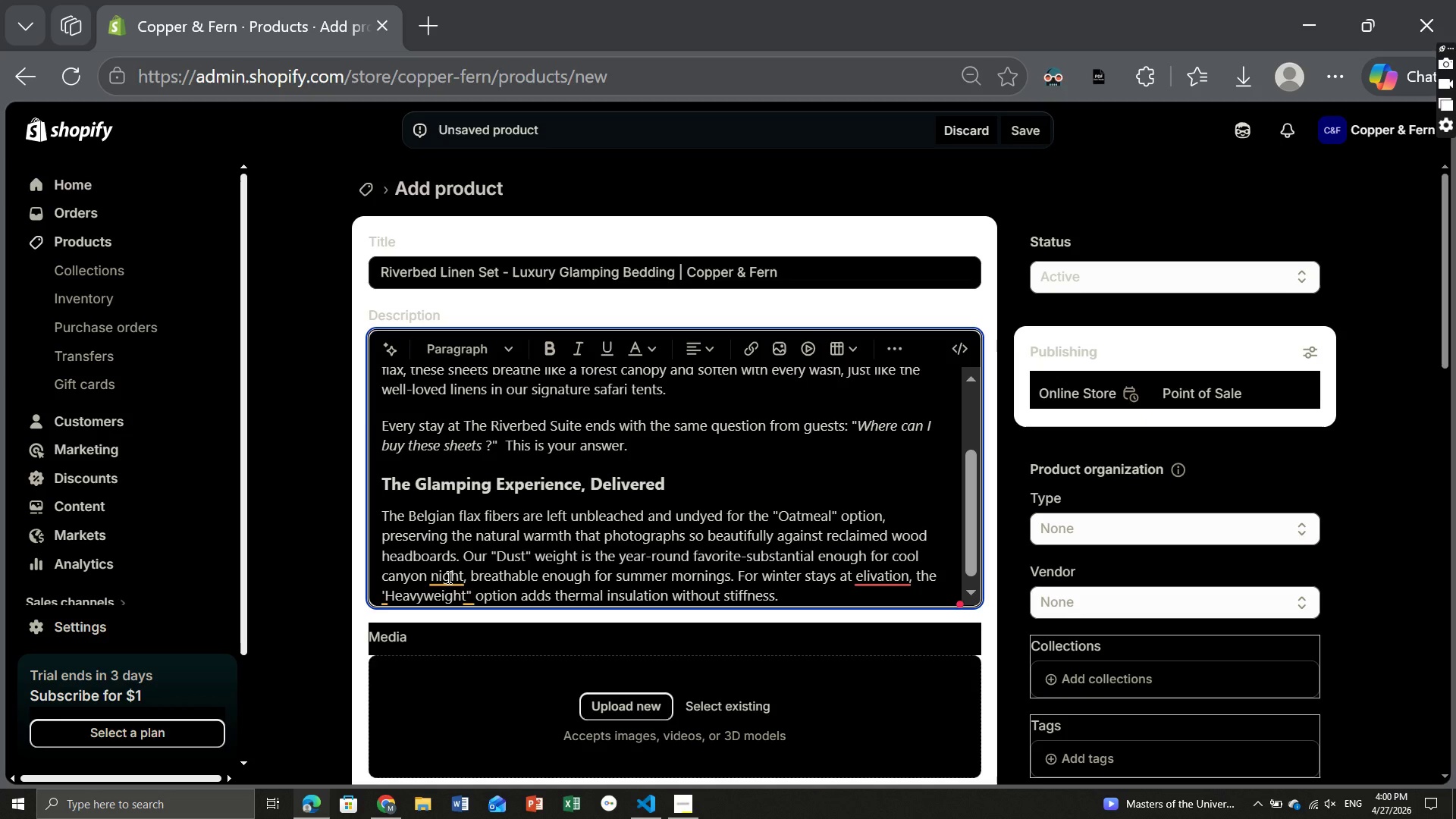 
left_click([447, 577])
 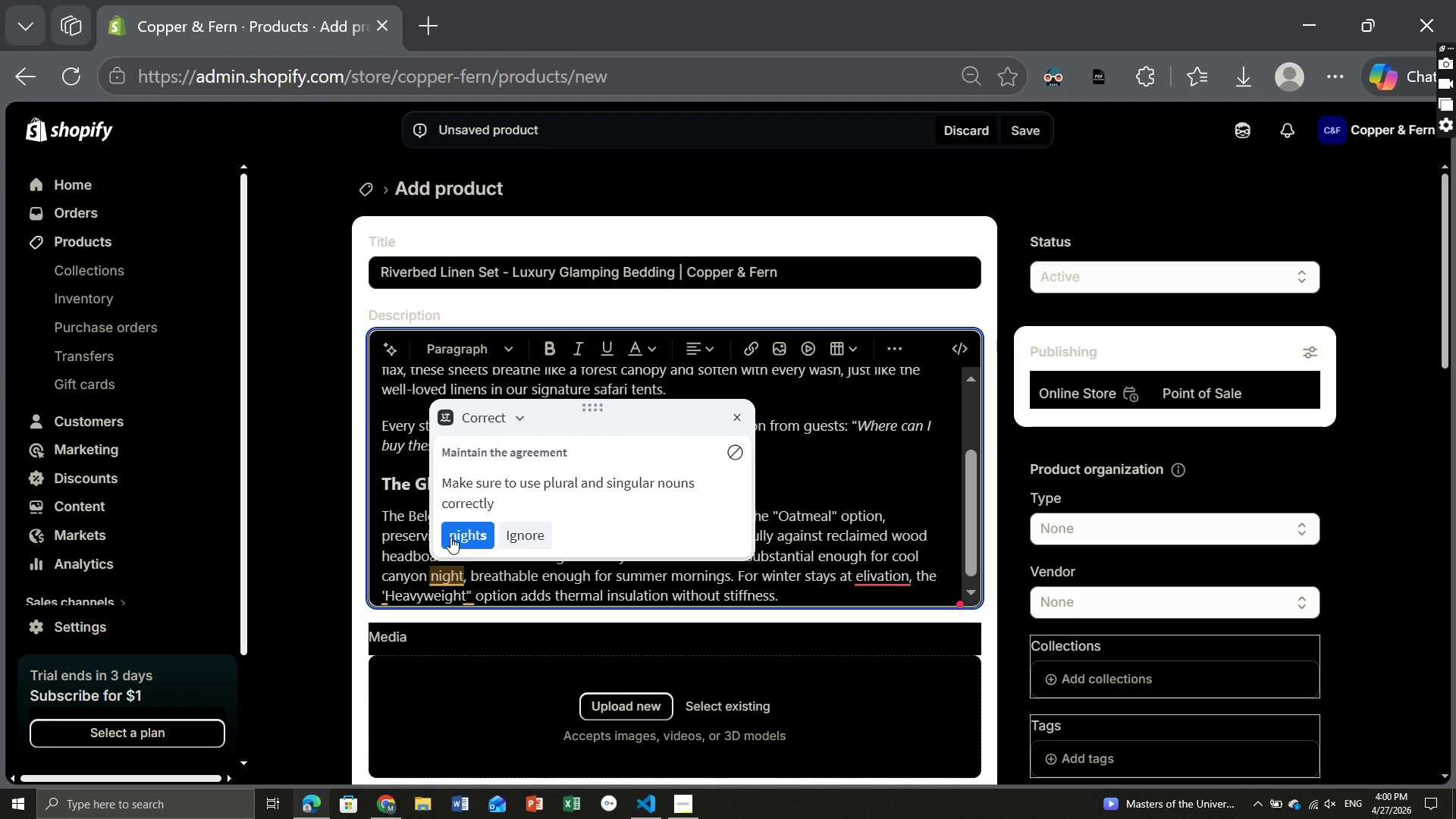 
left_click([450, 537])
 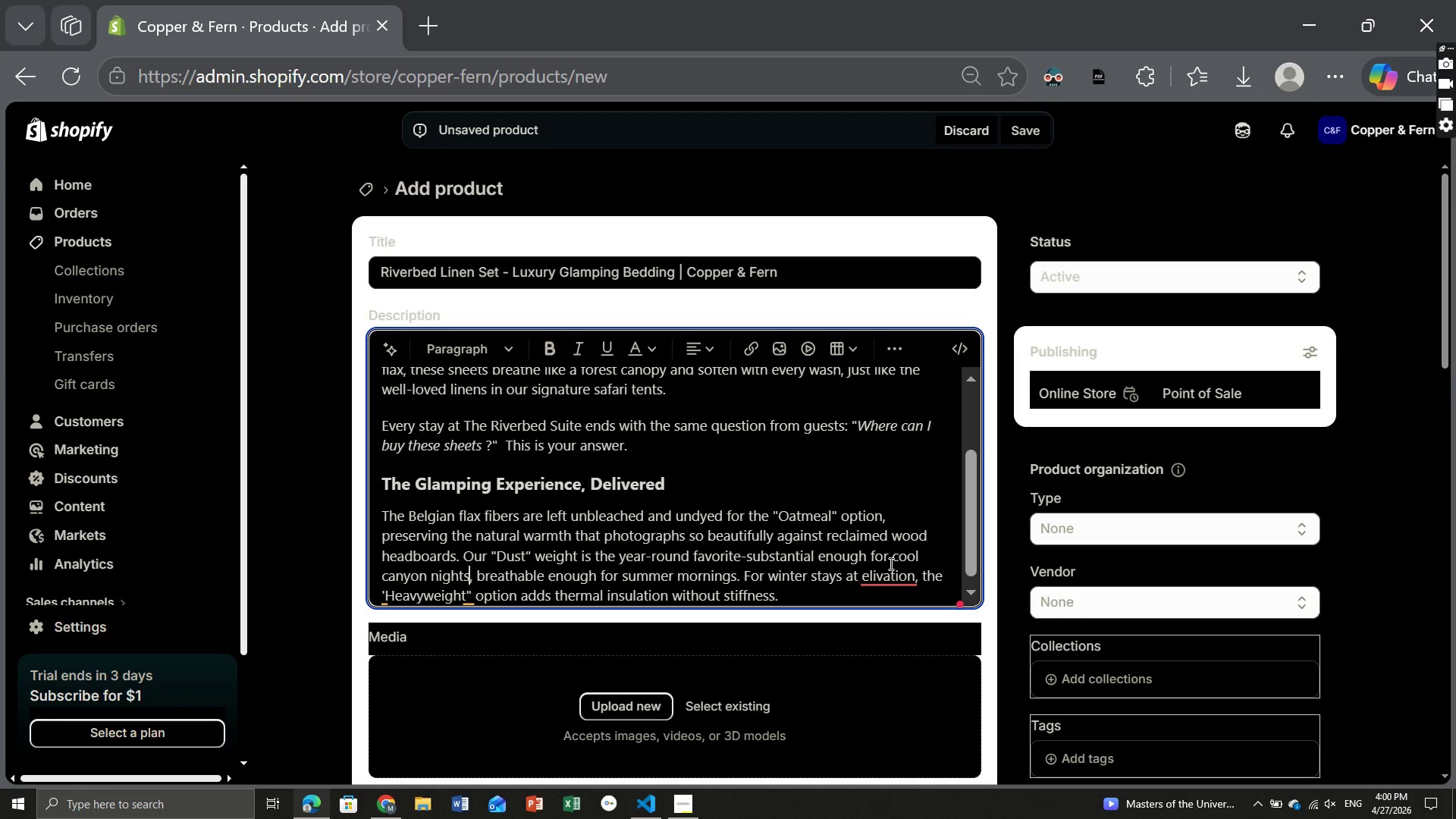 
left_click([880, 578])
 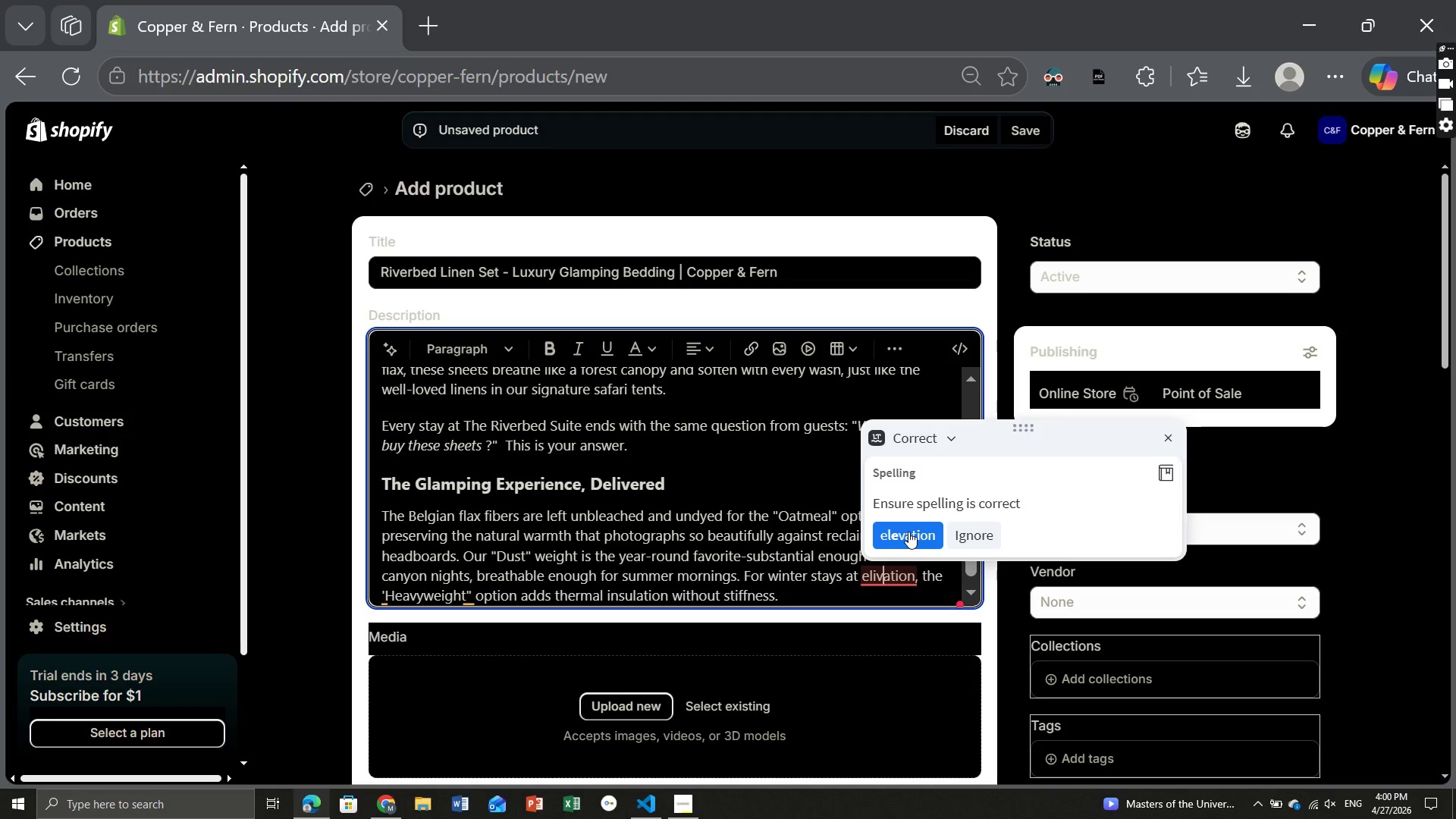 
left_click([908, 532])
 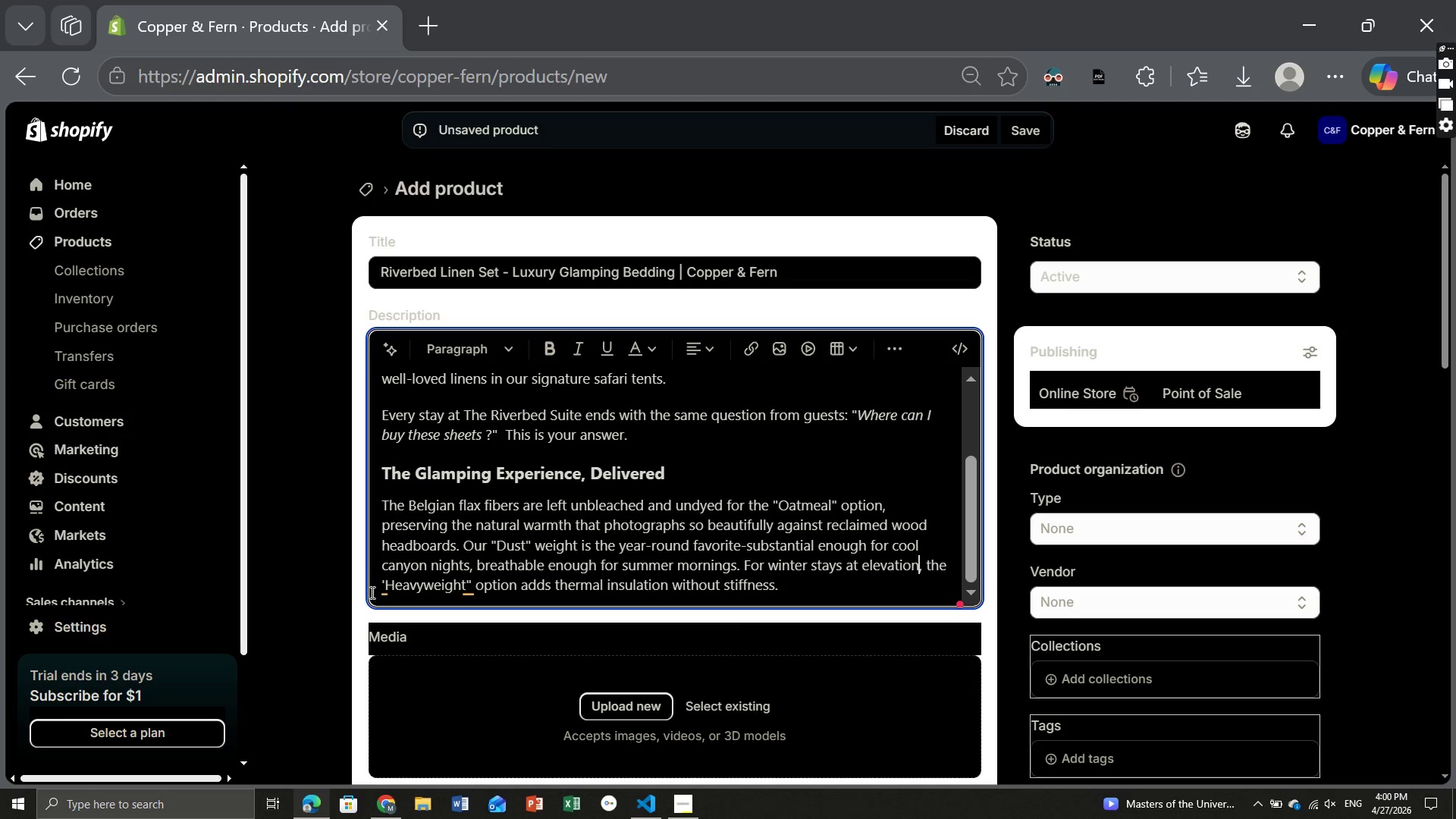 
wait(5.31)
 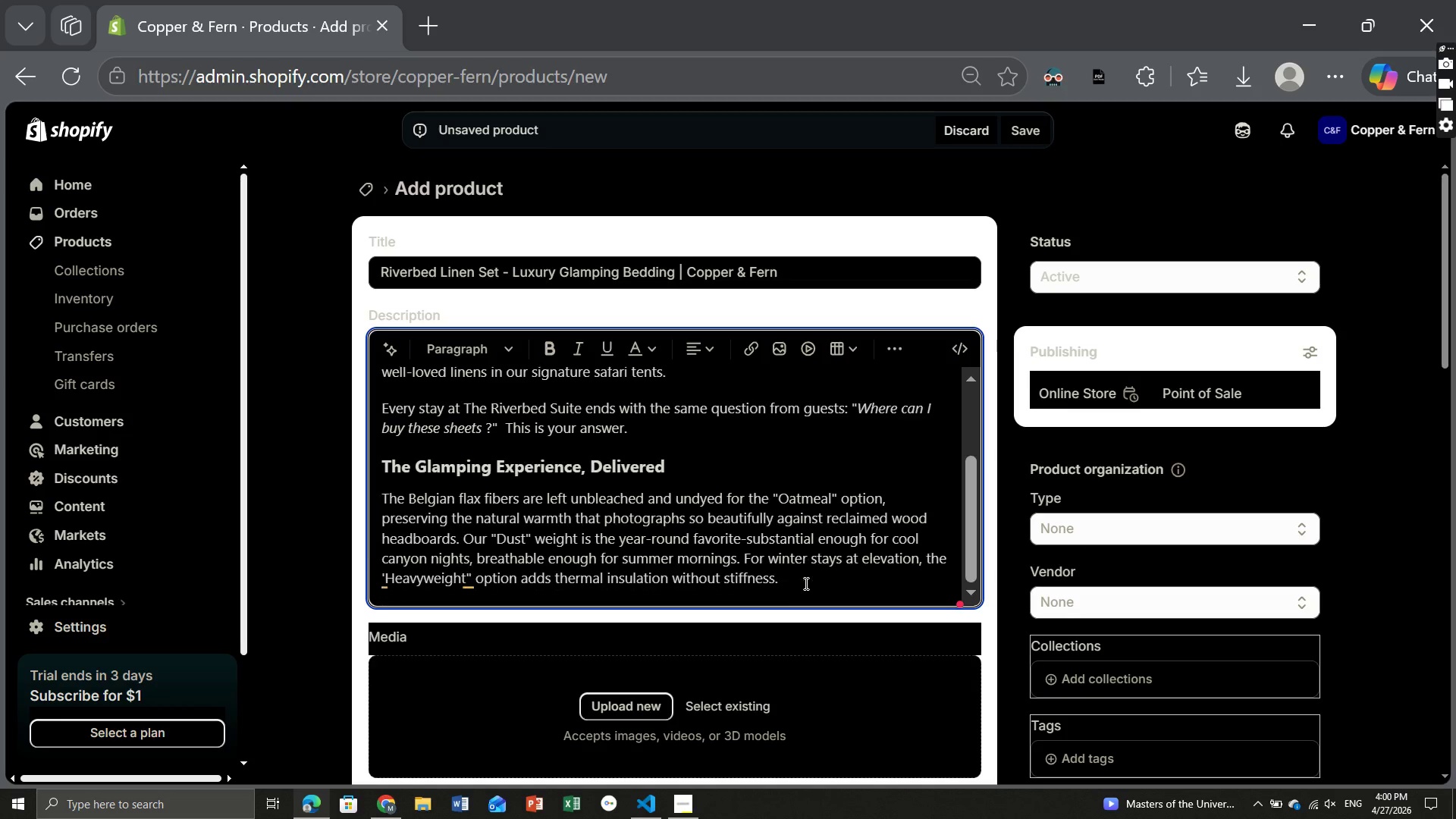 
left_click([384, 593])
 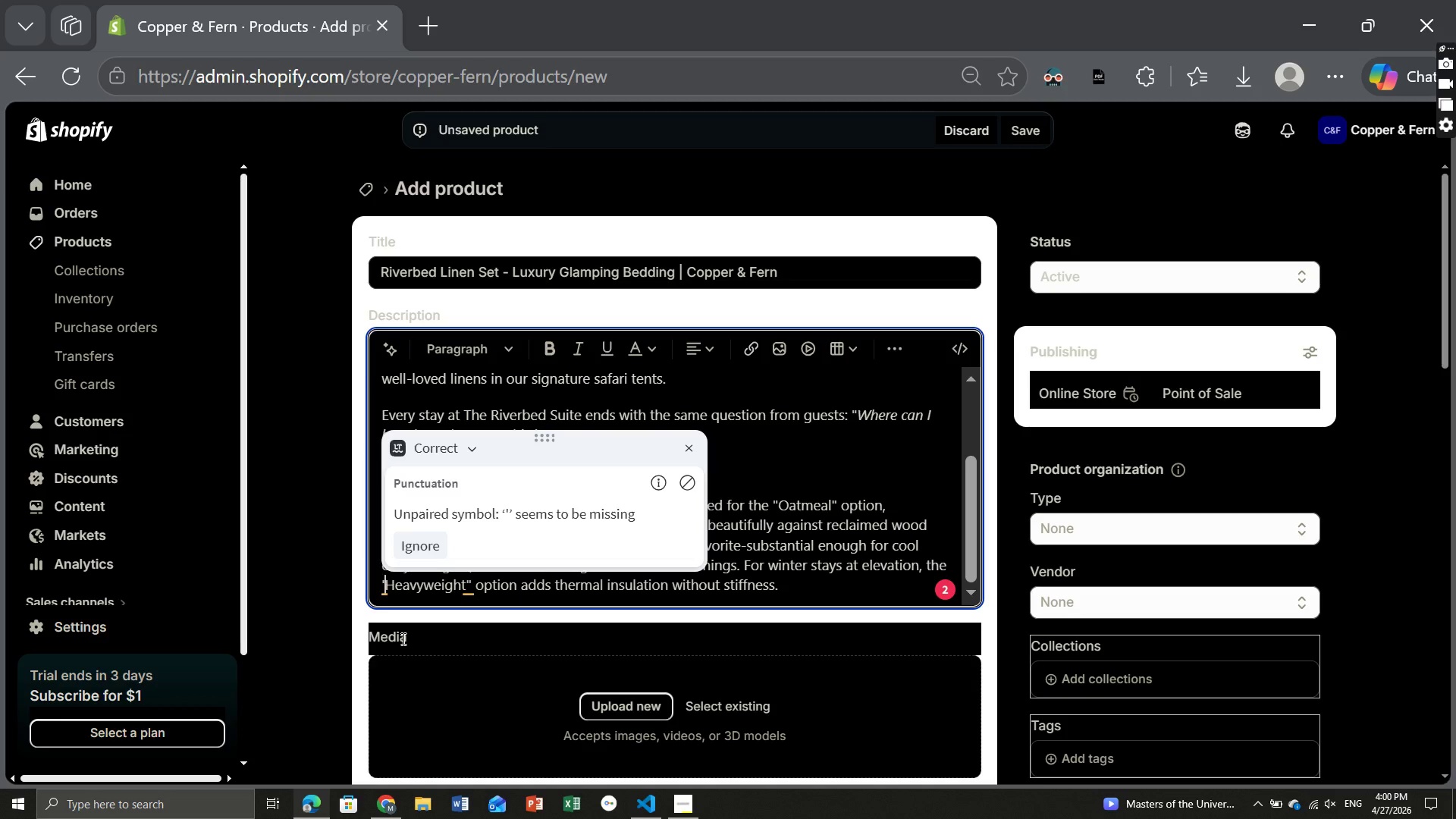 
key(Backspace)
 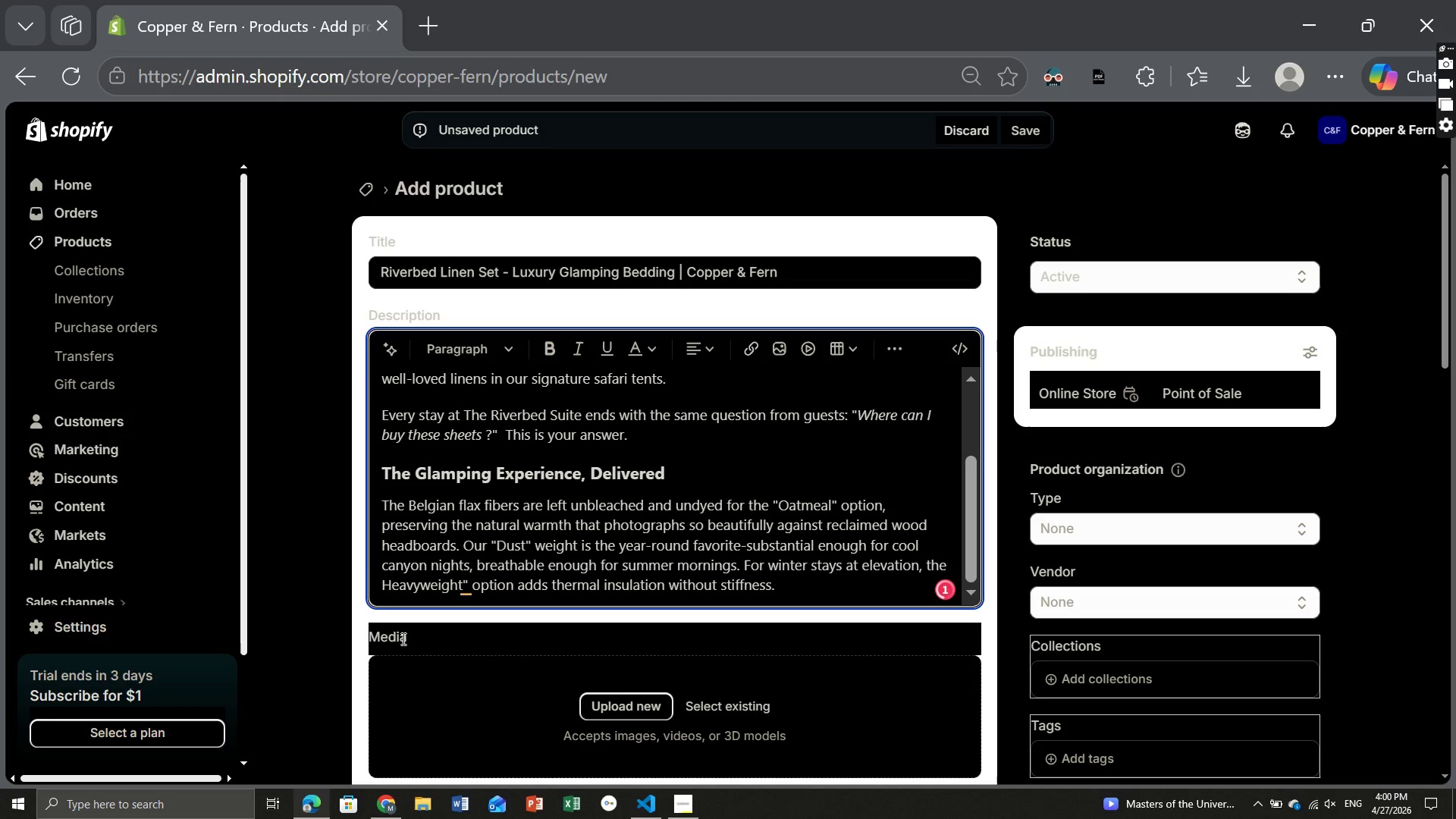 
key(Shift+ShiftRight)
 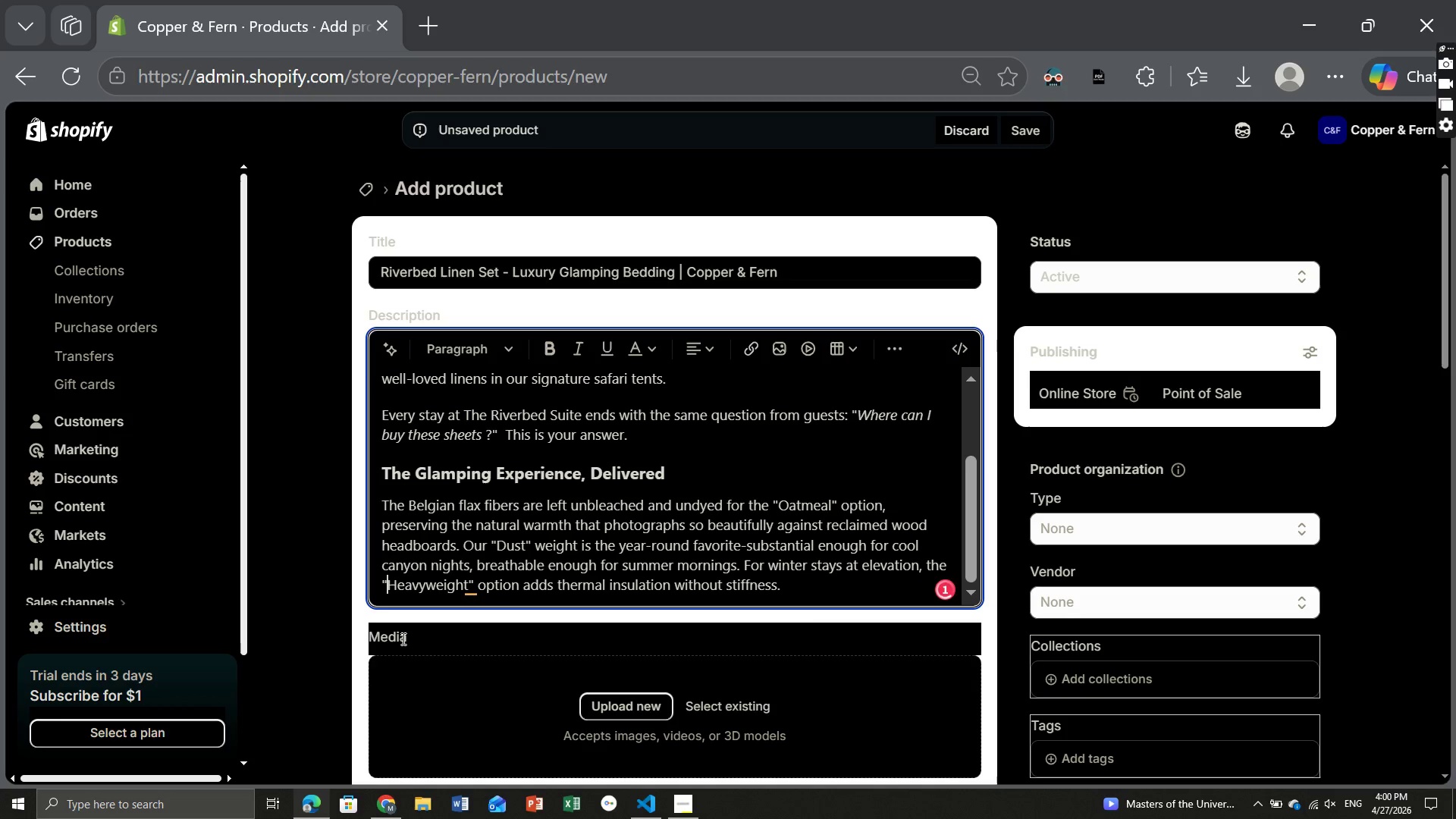 
key(Shift+Quote)
 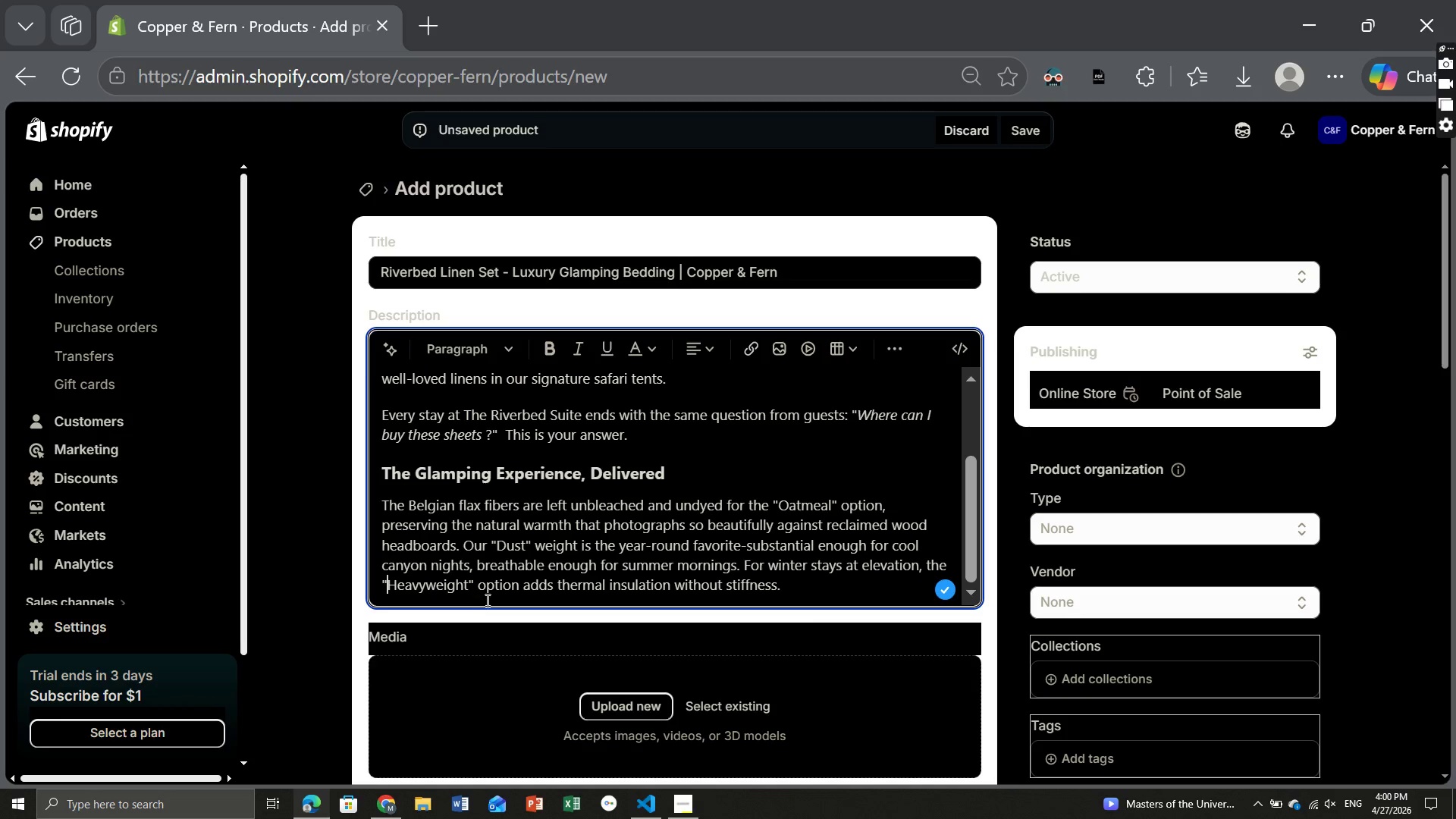 
left_click([799, 588])
 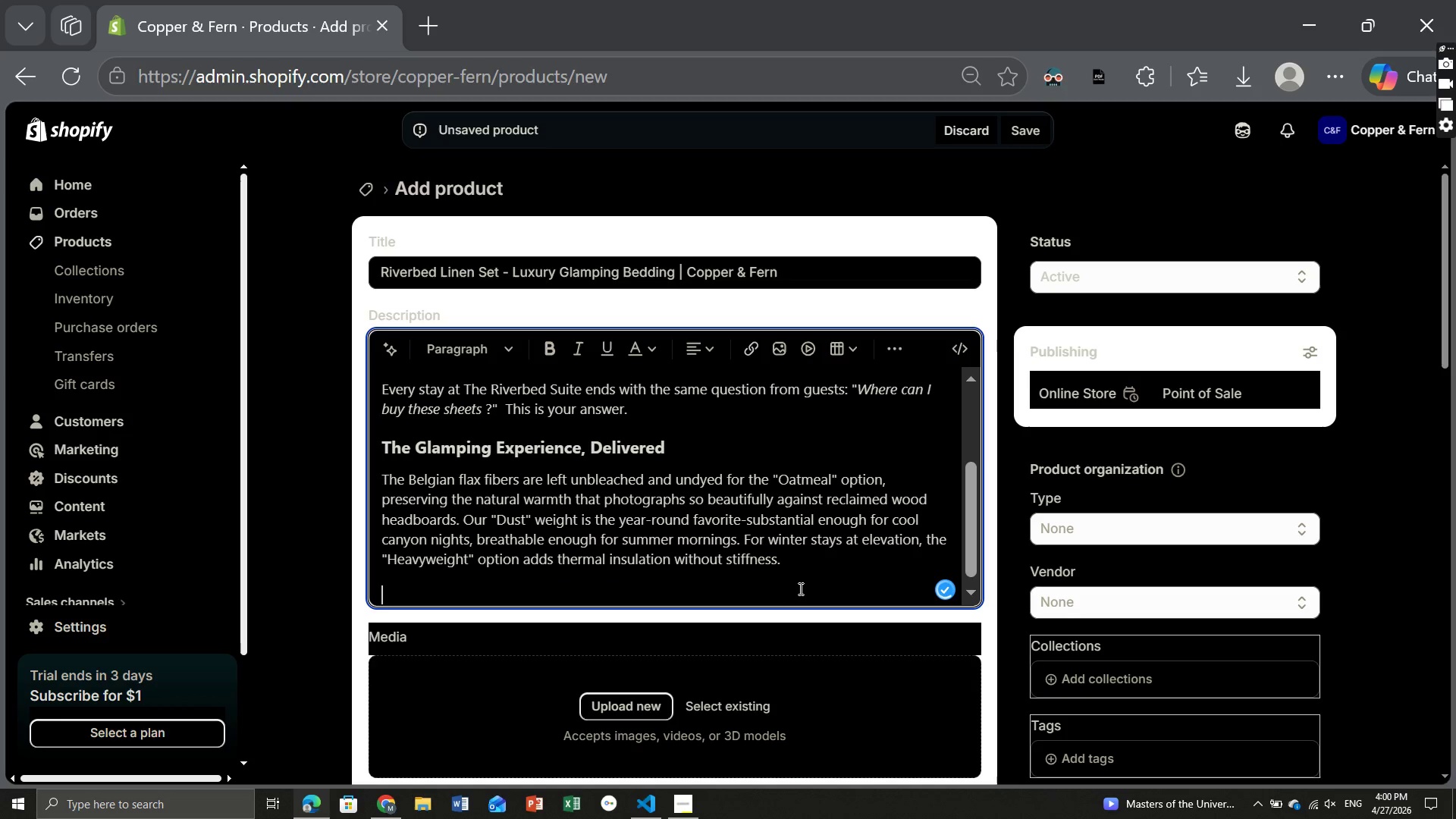 
key(Enter)
 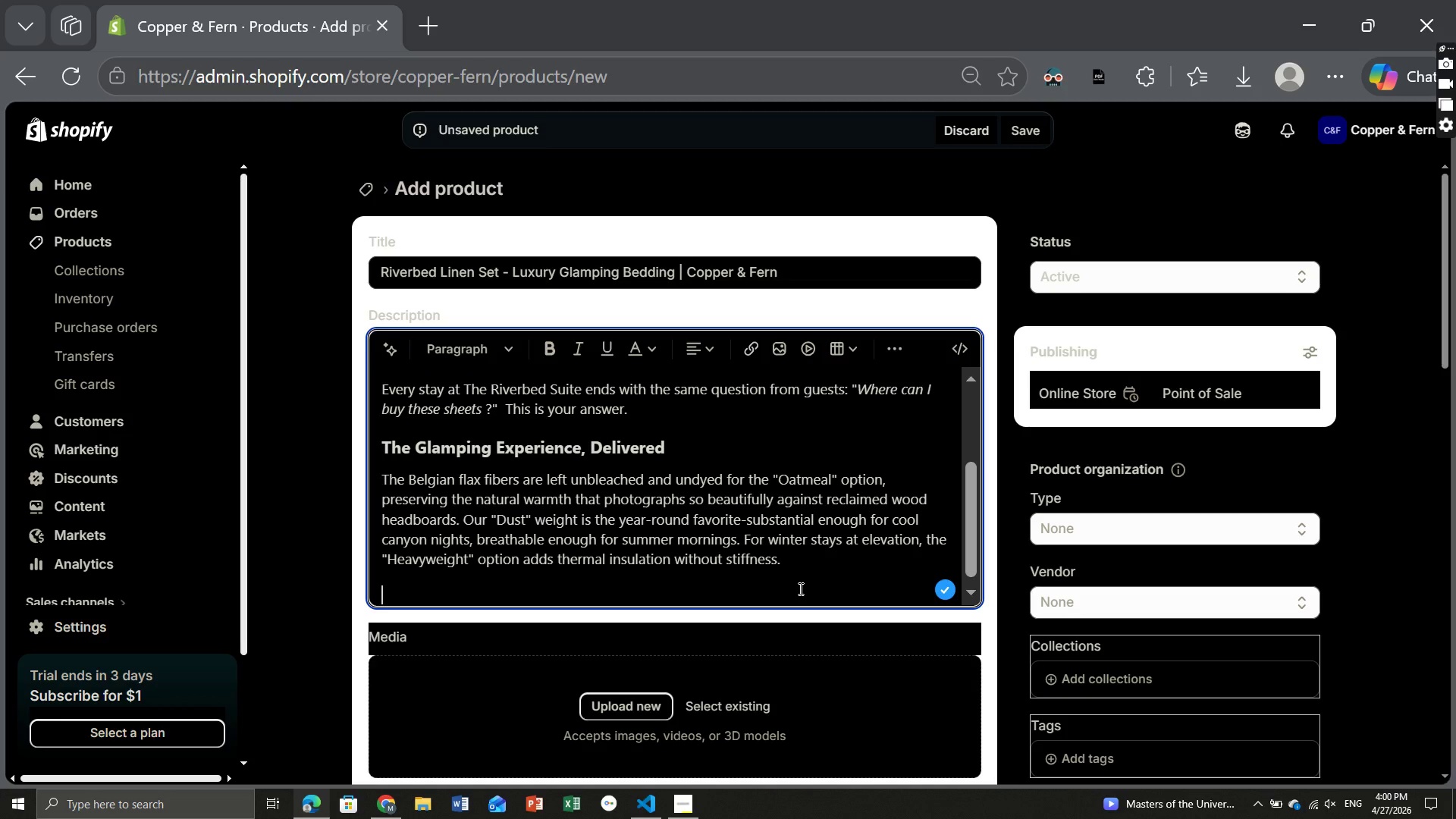 
wait(8.02)
 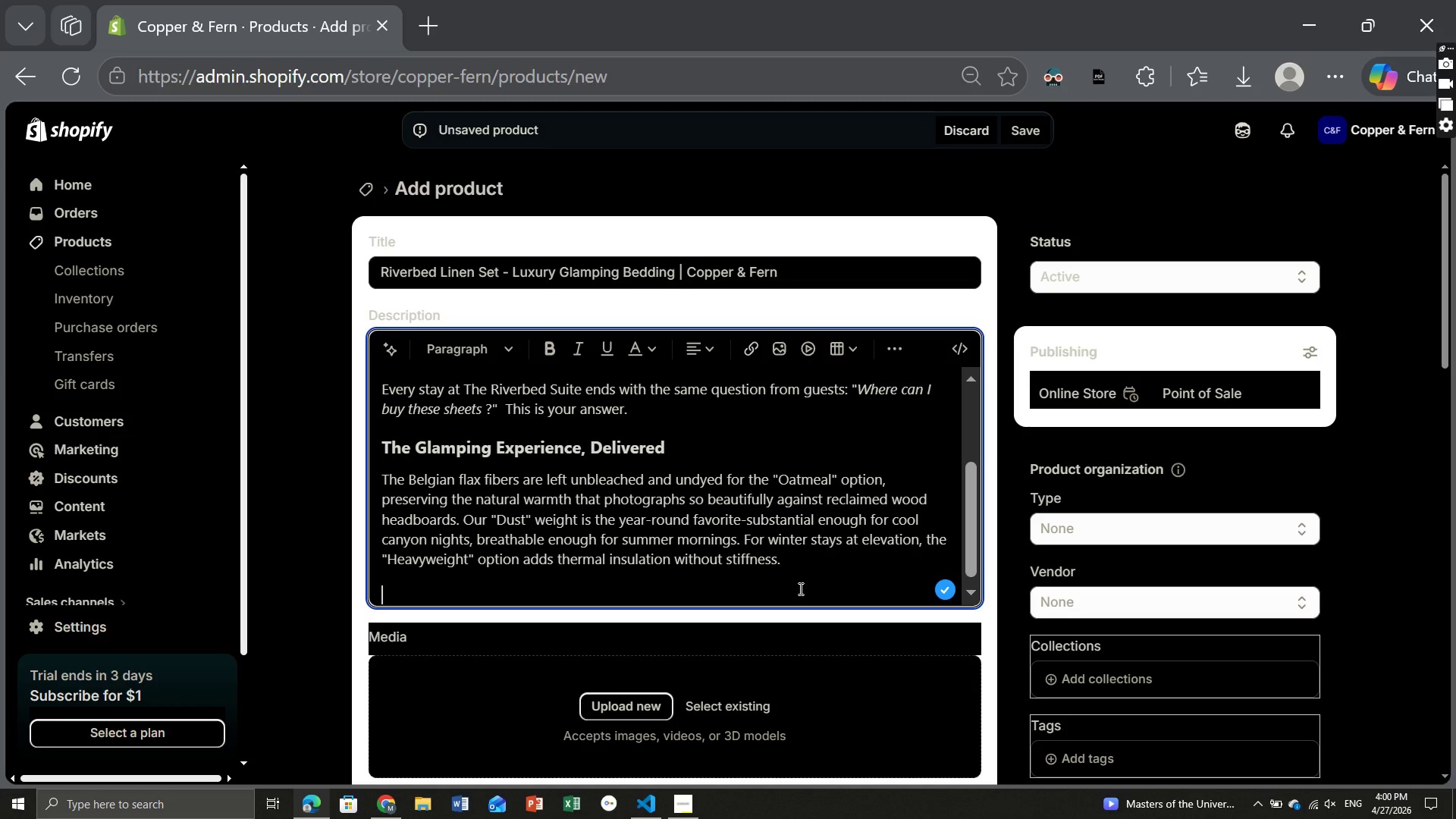 
left_click([479, 349])
 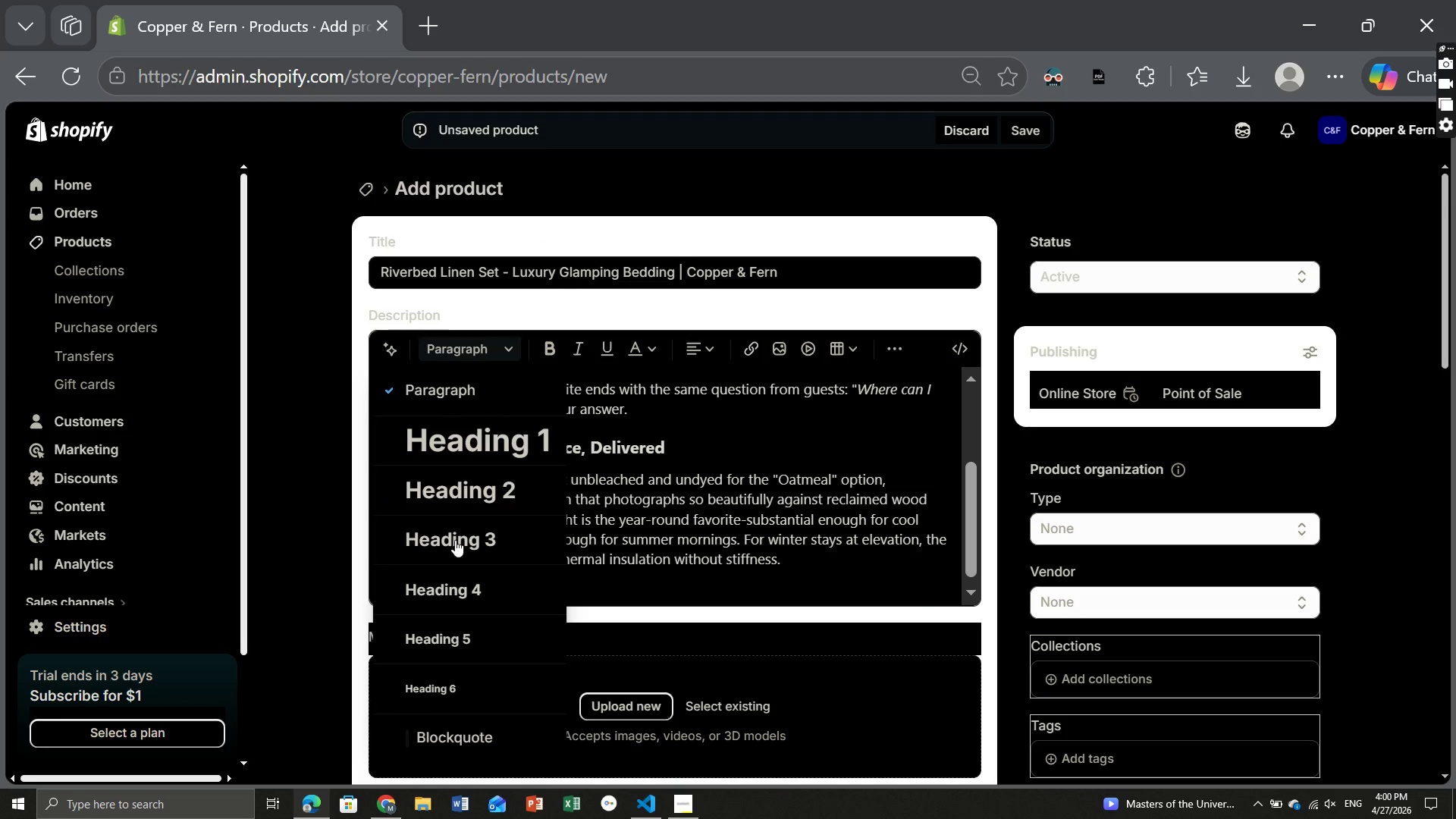 
left_click([455, 540])
 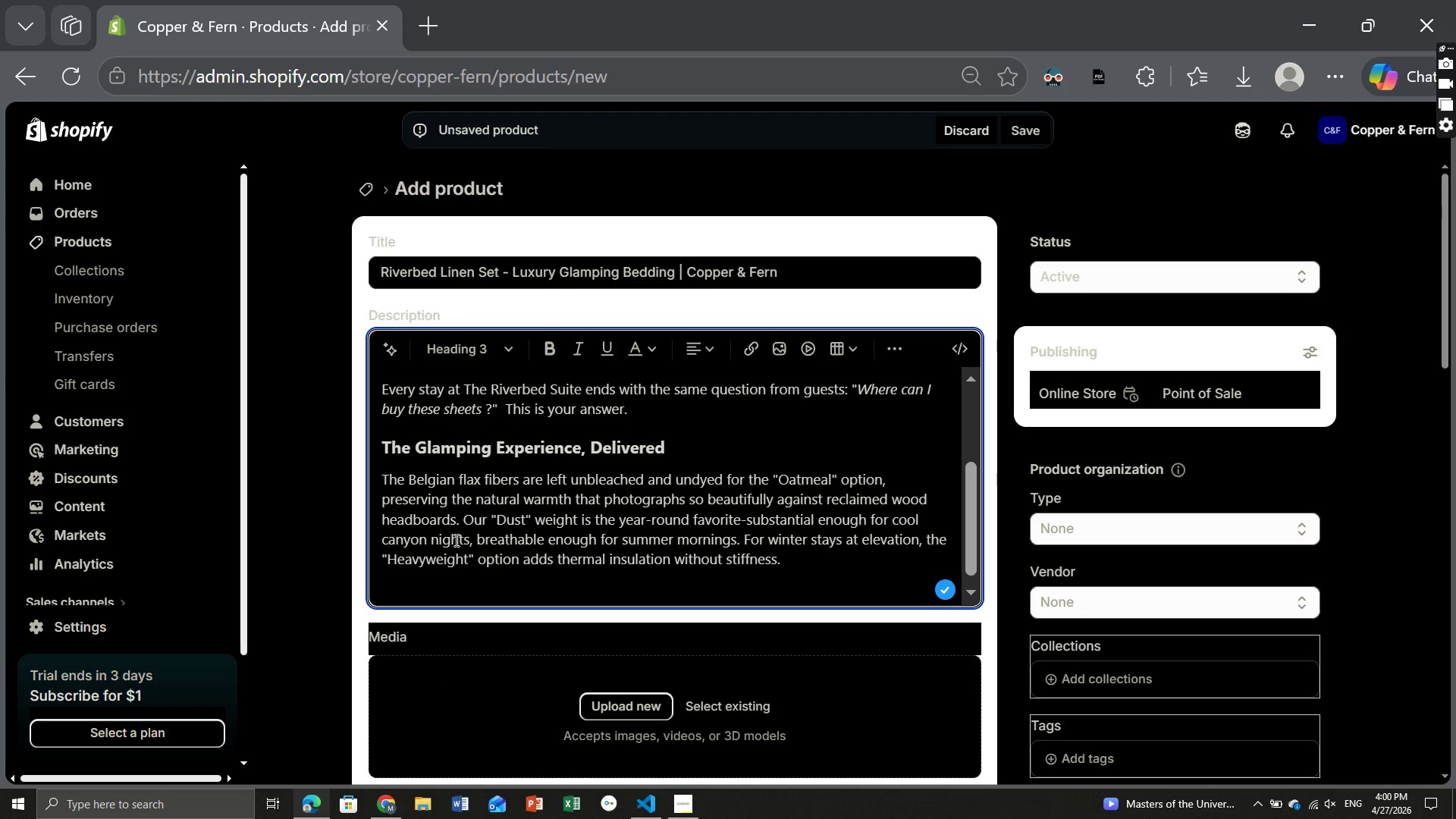 
key(CapsLock)
 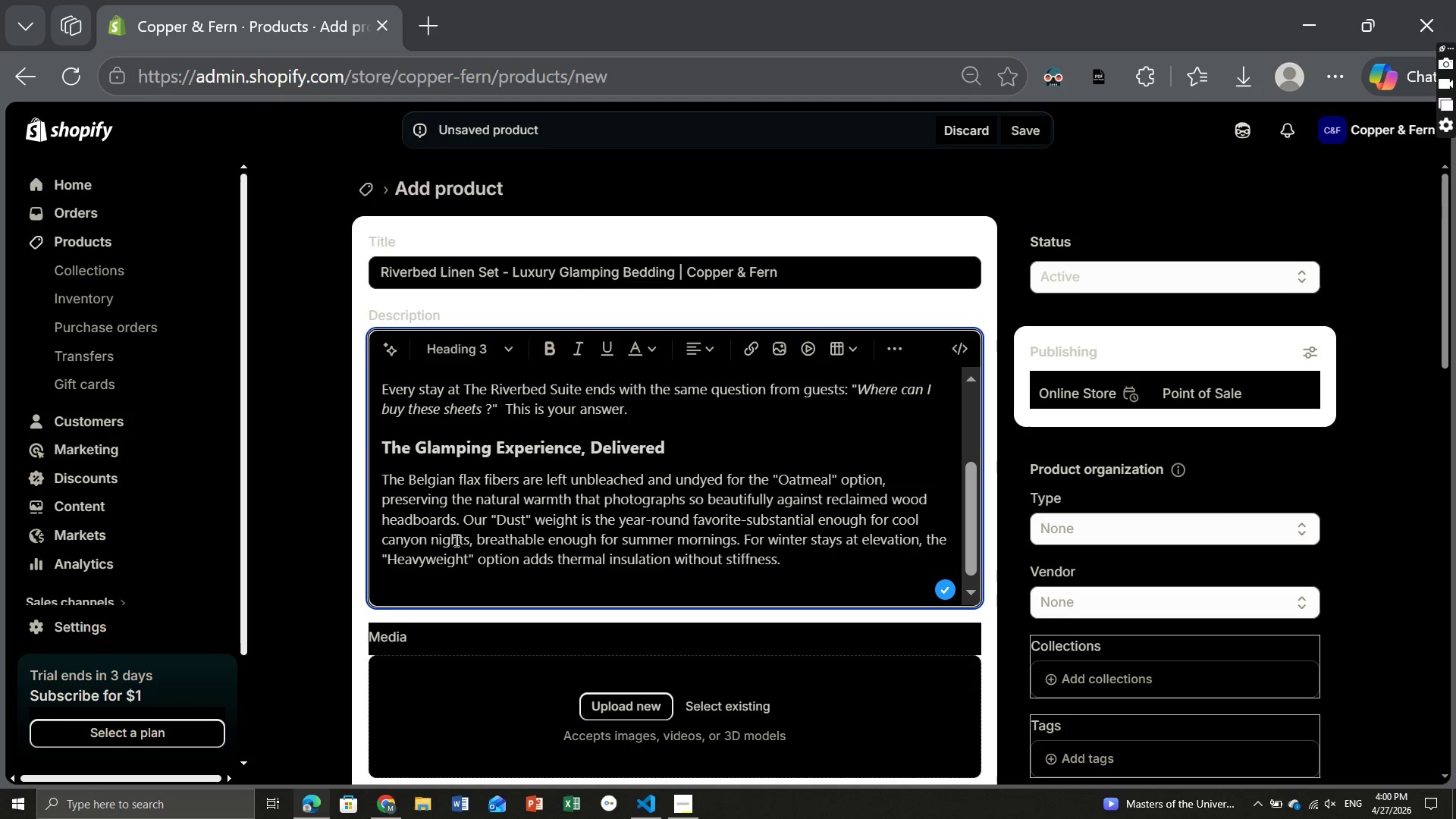 
key(Backspace)
 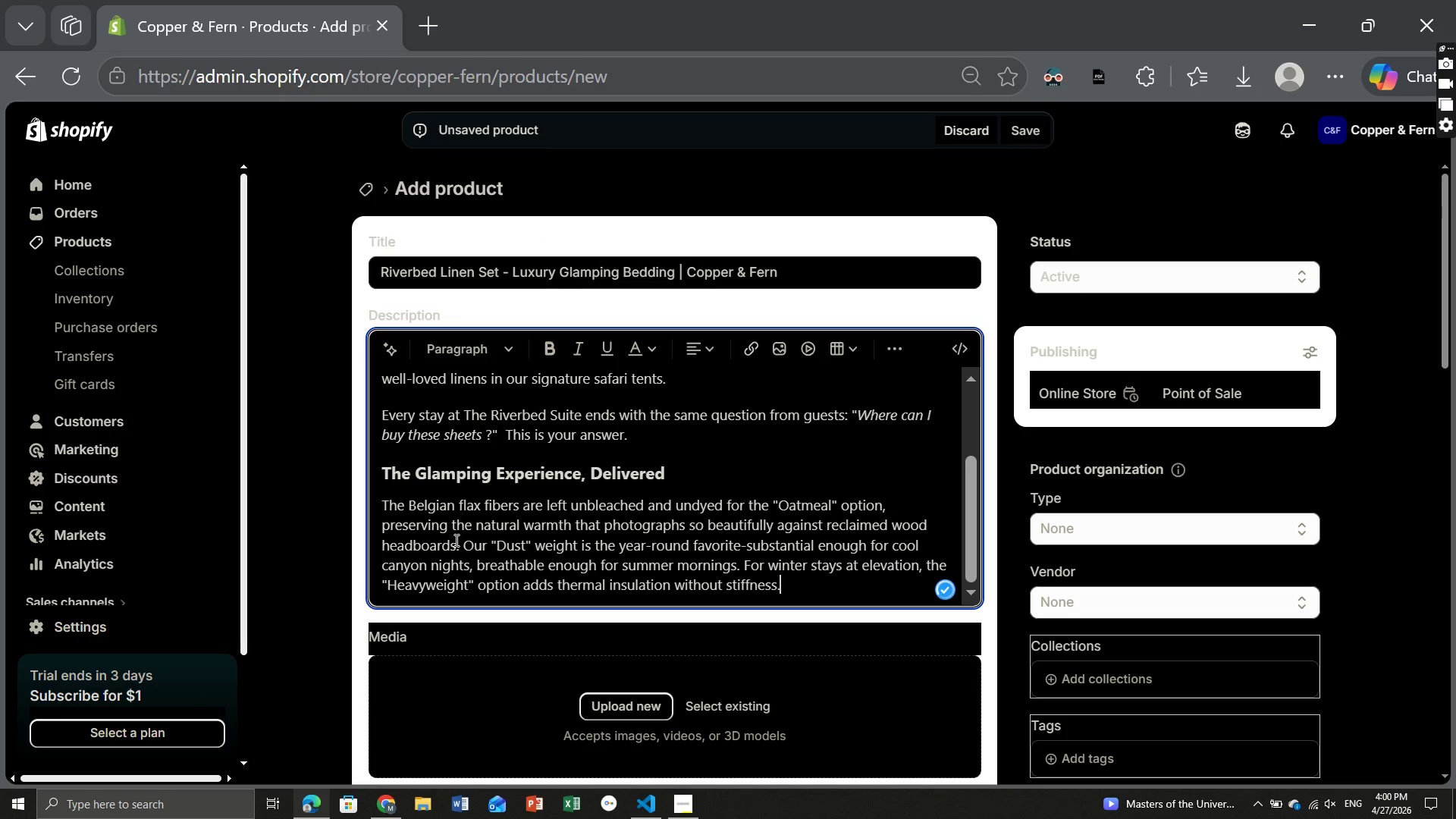 
key(Enter)
 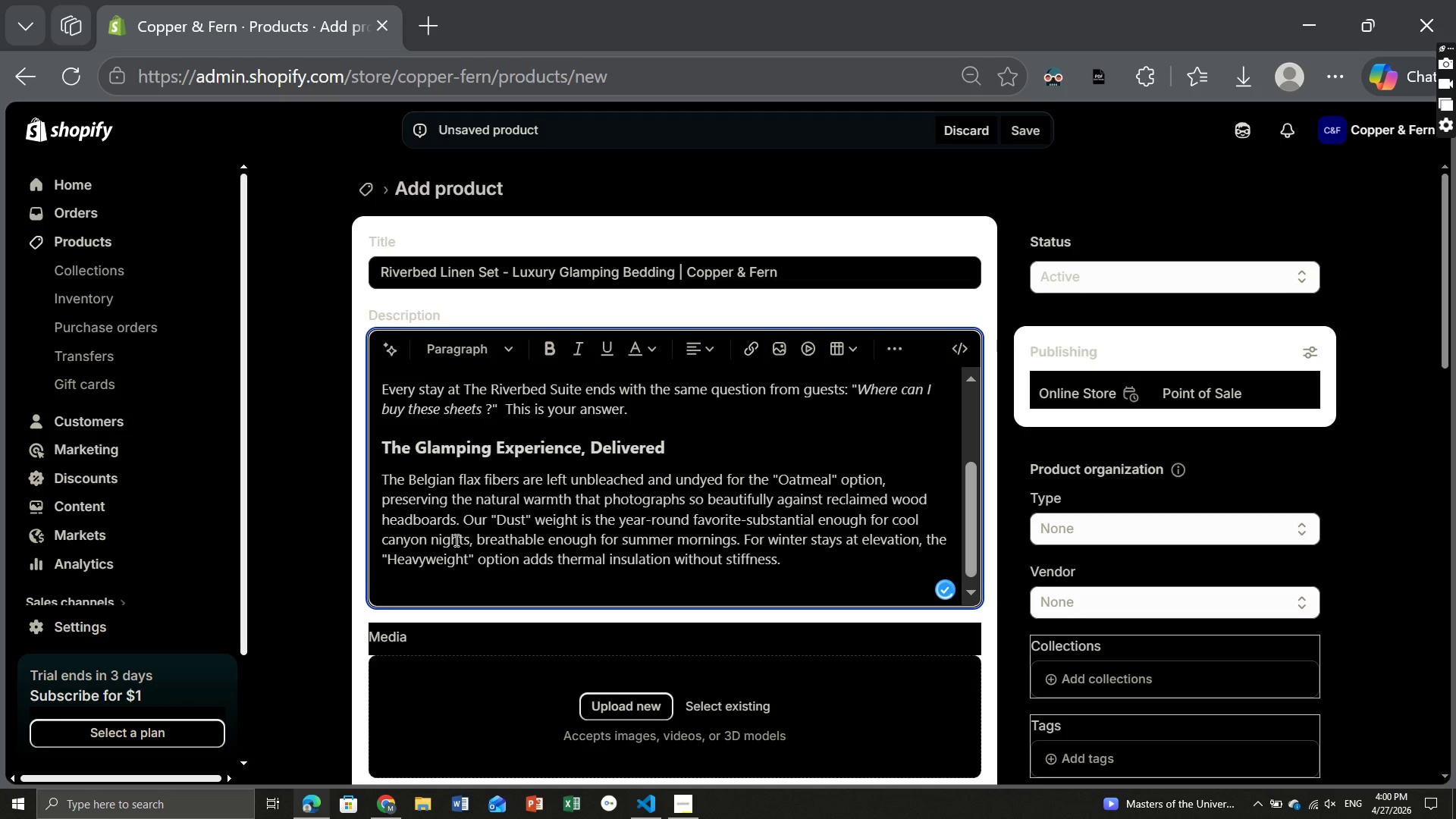 
type(What)
key(Backspace)
key(Backspace)
key(Backspace)
key(Backspace)
 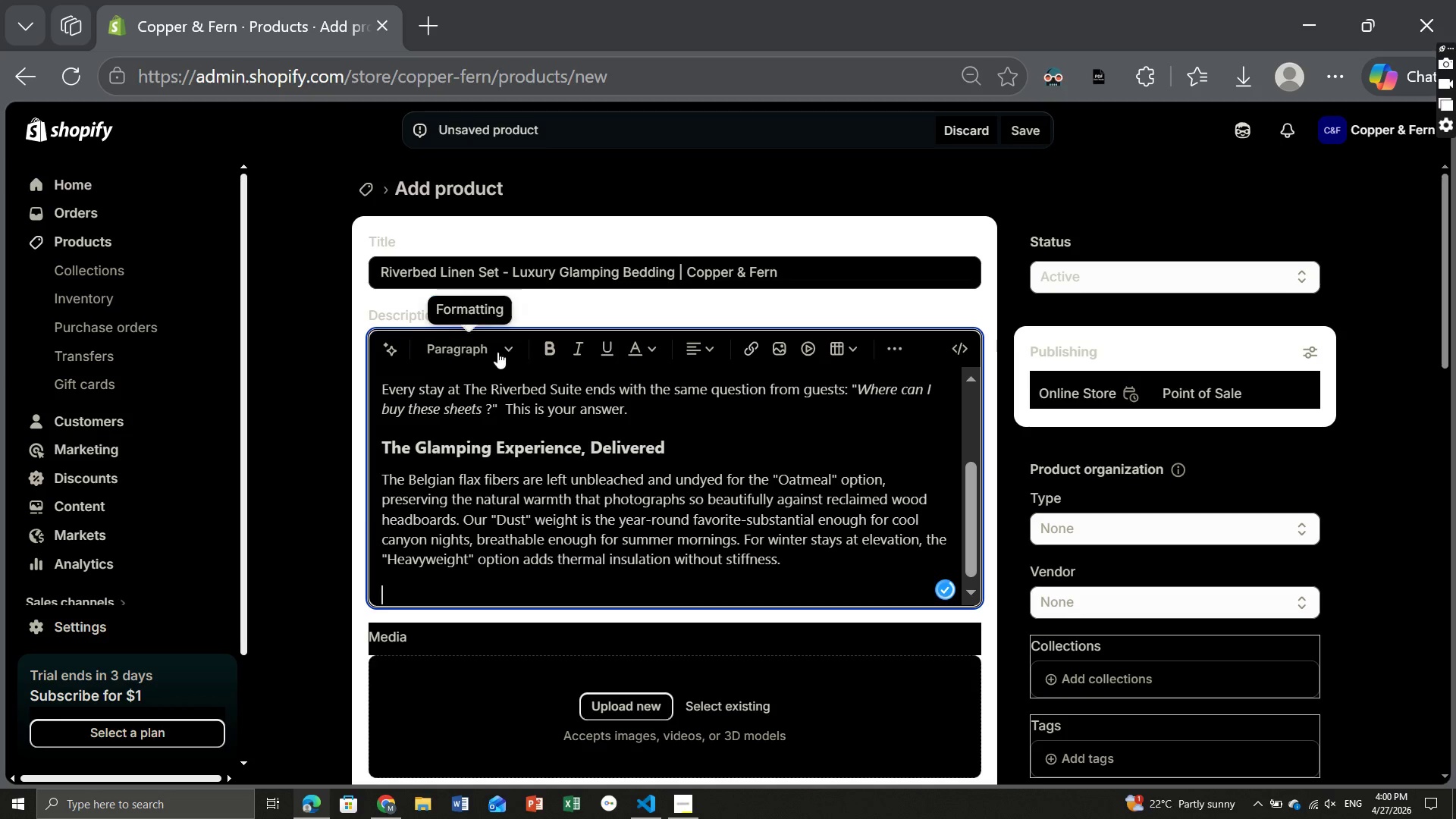 
left_click([497, 352])
 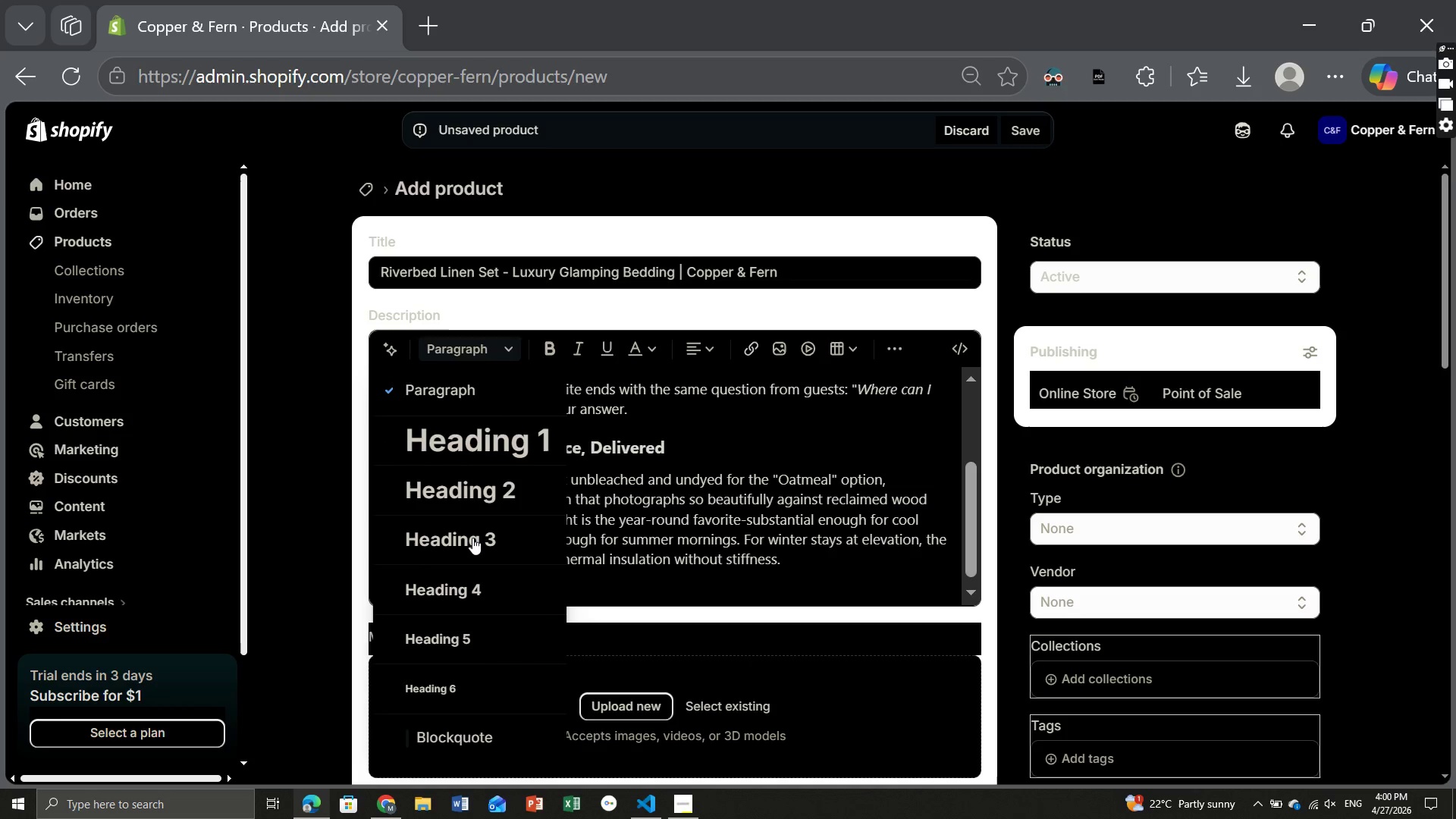 
left_click([472, 538])
 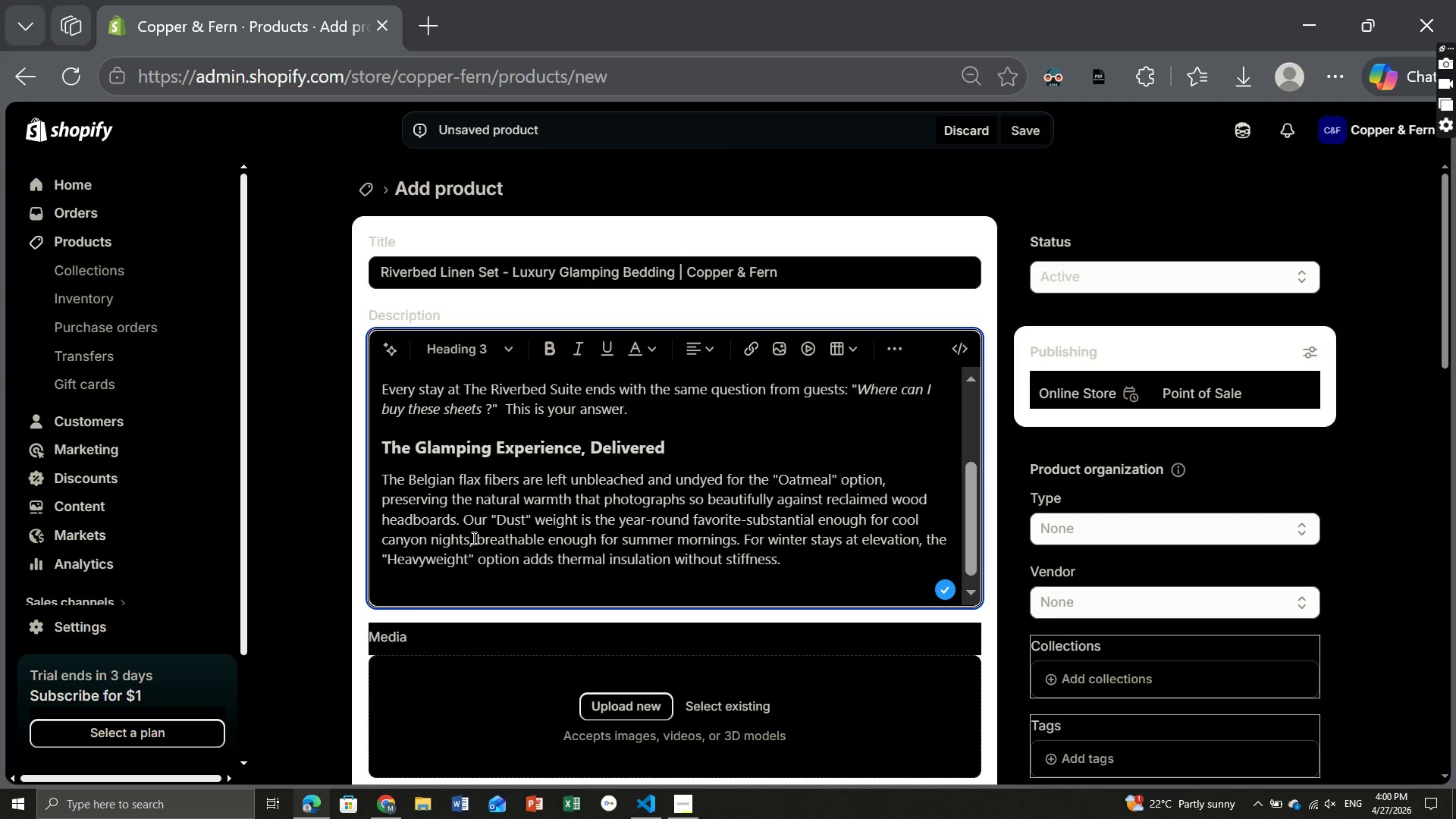 
type(What makes )
key(Backspace)
key(Backspace)
key(Backspace)
key(Backspace)
key(Backspace)
key(Backspace)
type(Makes The Diffre)
key(Backspace)
key(Backspace)
type(erent)
 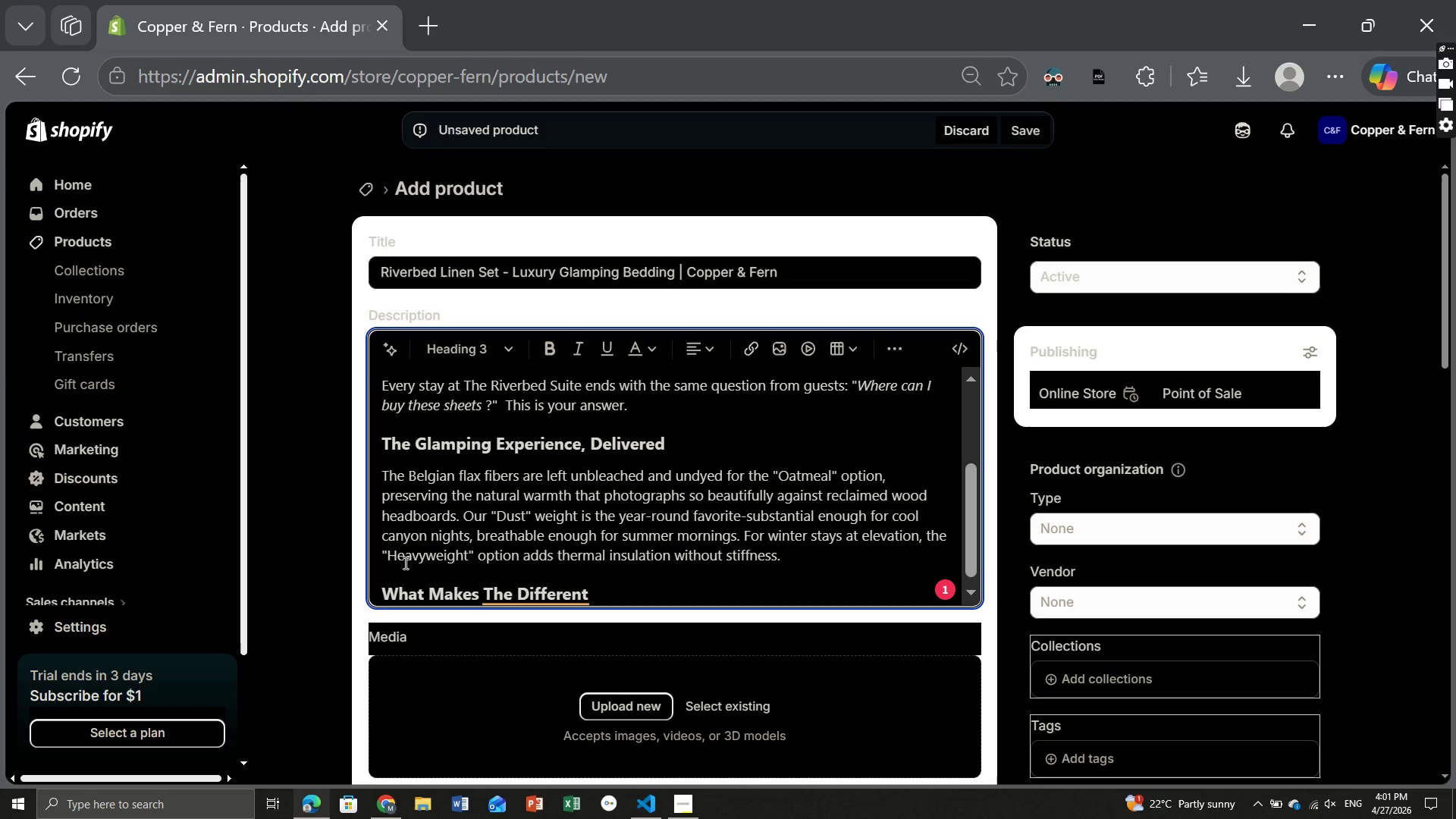 
wait(5.03)
 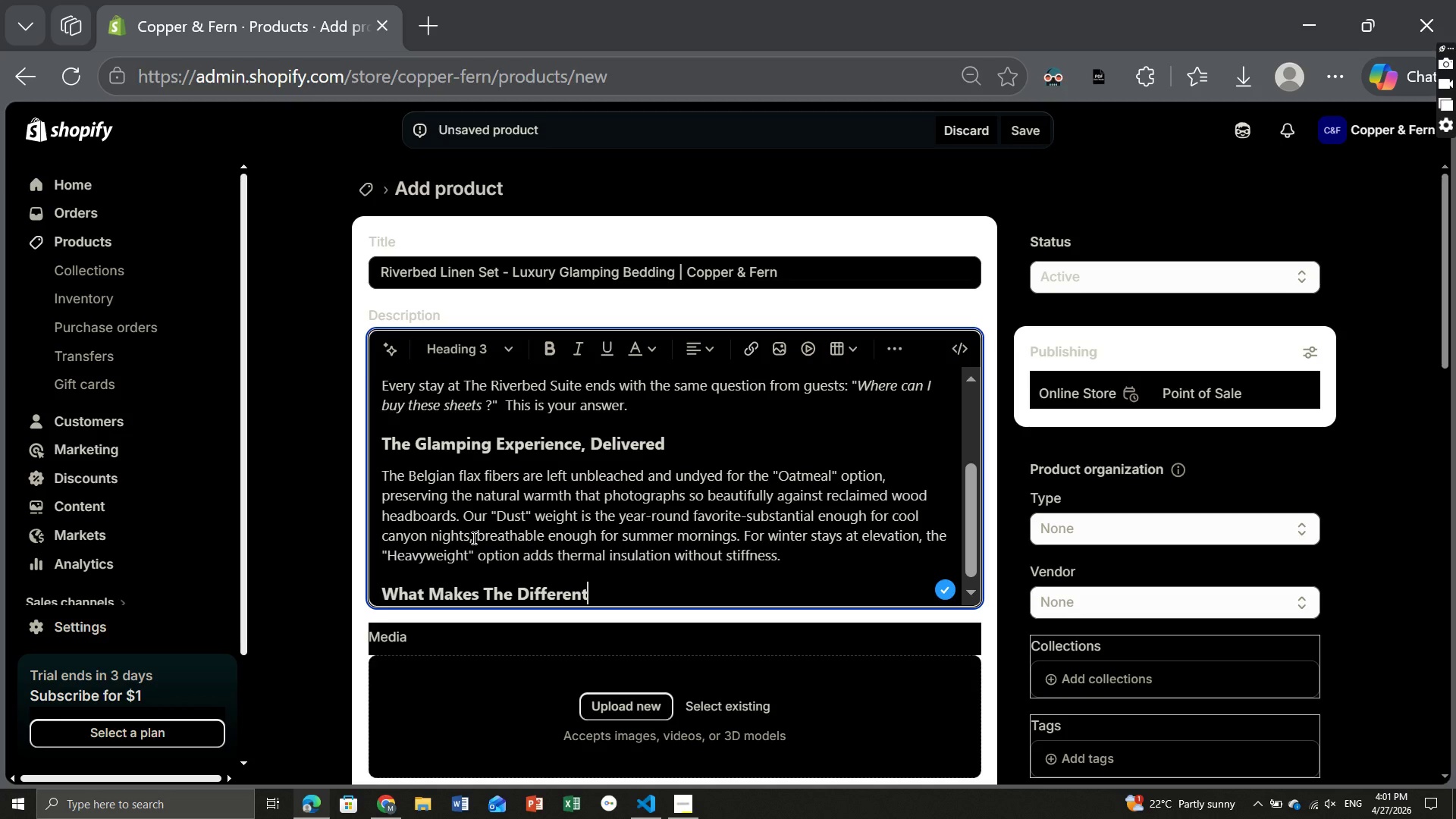 
left_click([513, 590])
 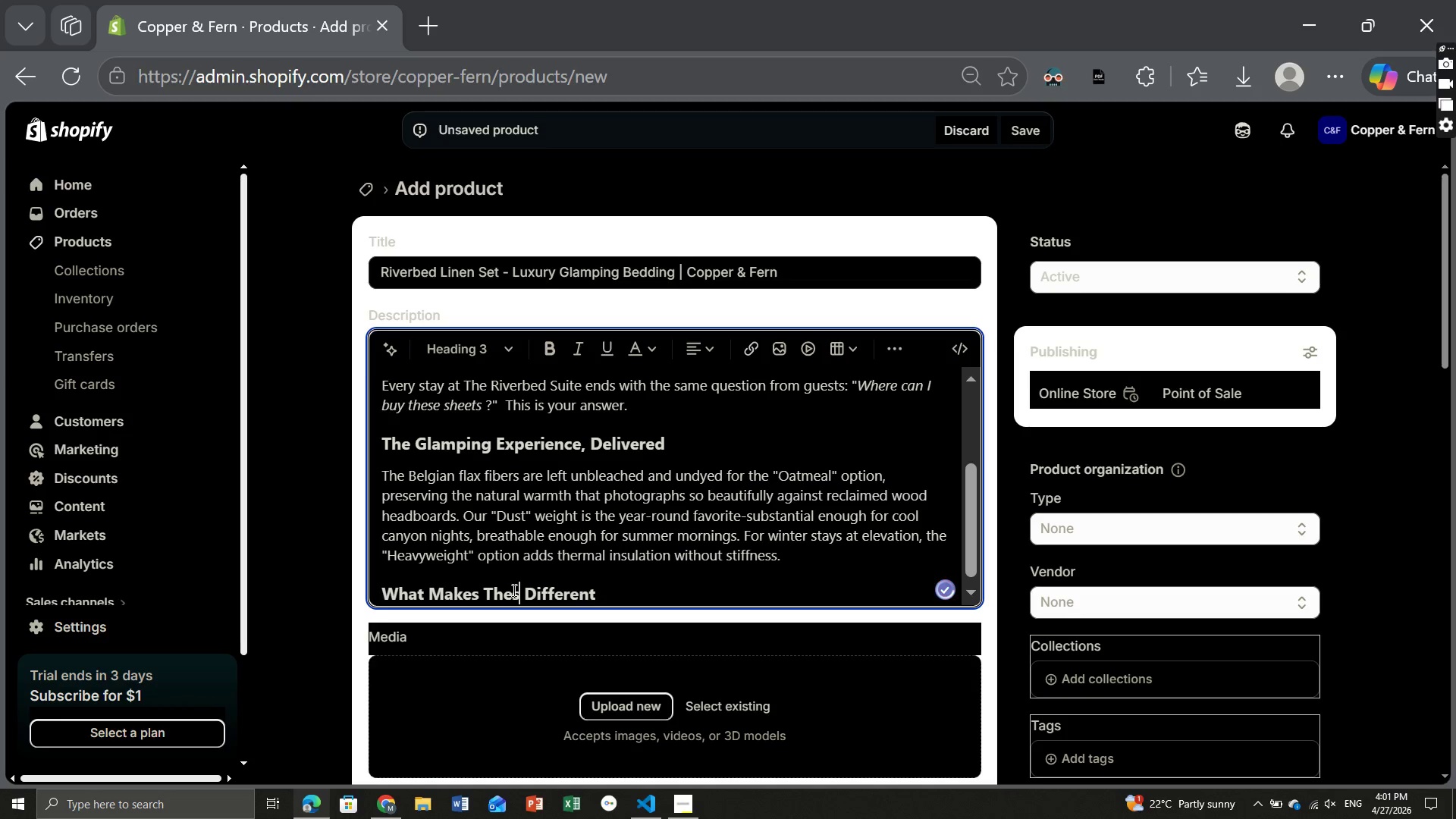 
type(se)
 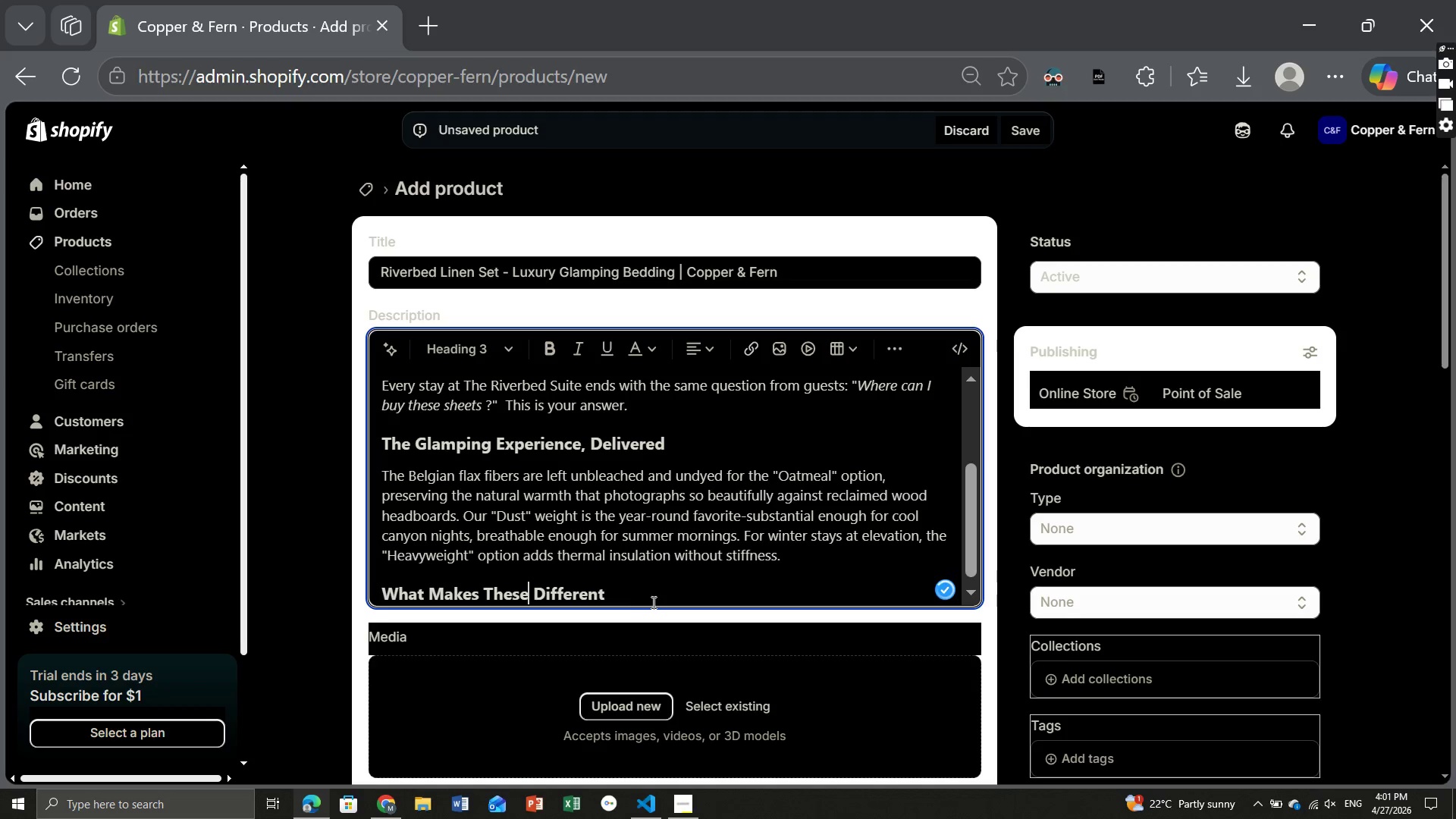 
left_click([652, 602])
 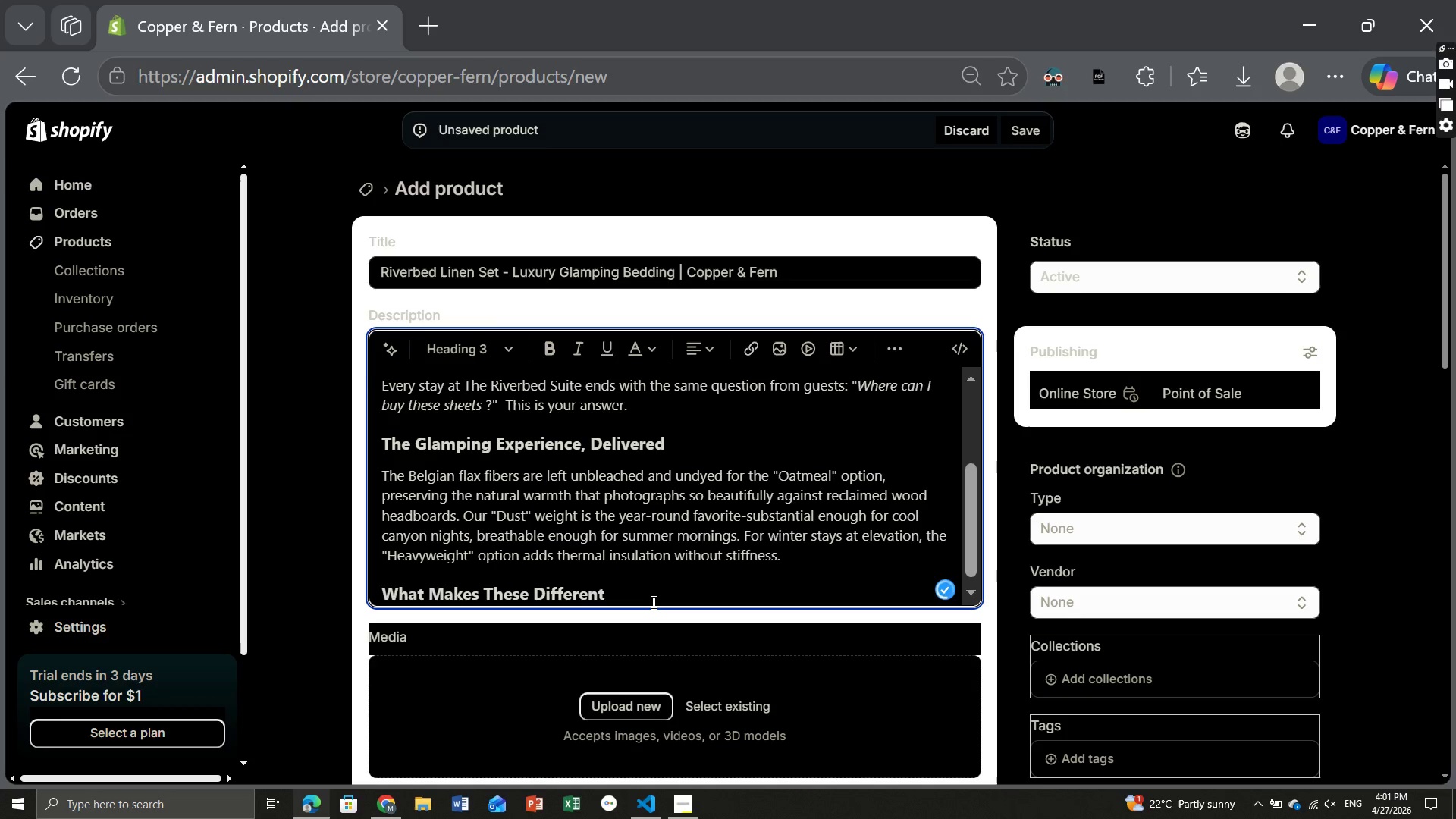 
key(Enter)
 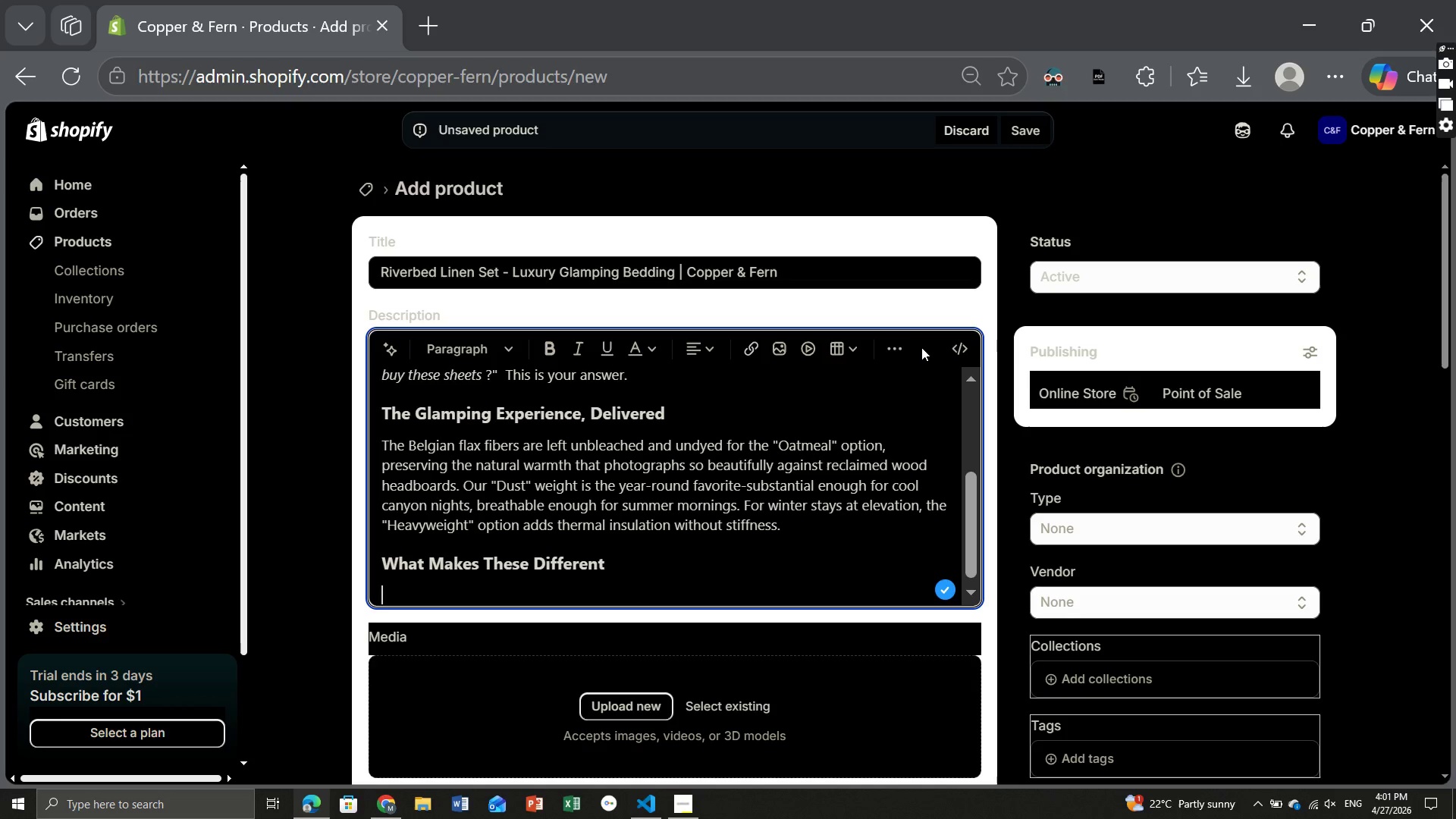 
left_click([899, 345])
 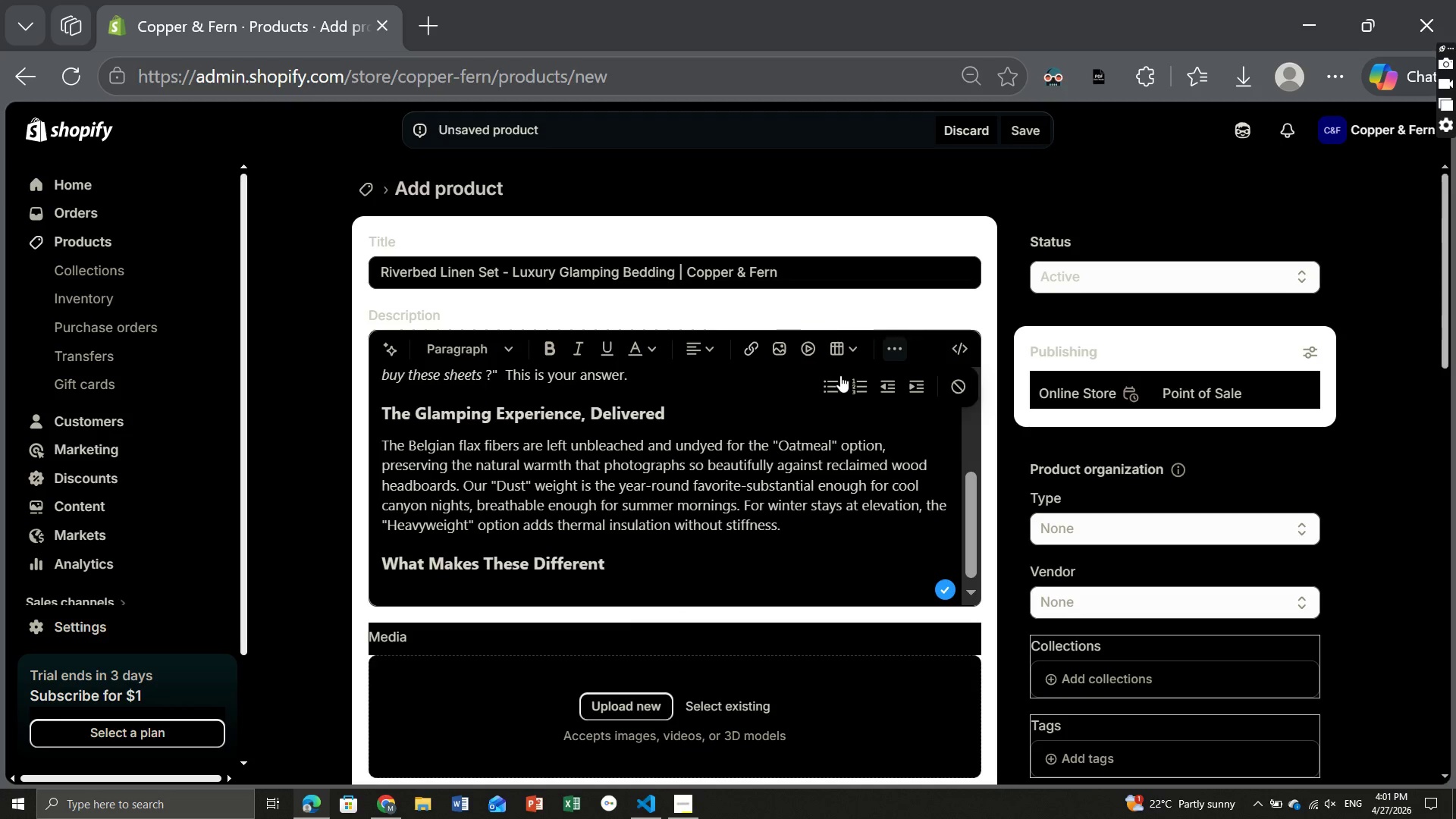 
left_click([840, 375])
 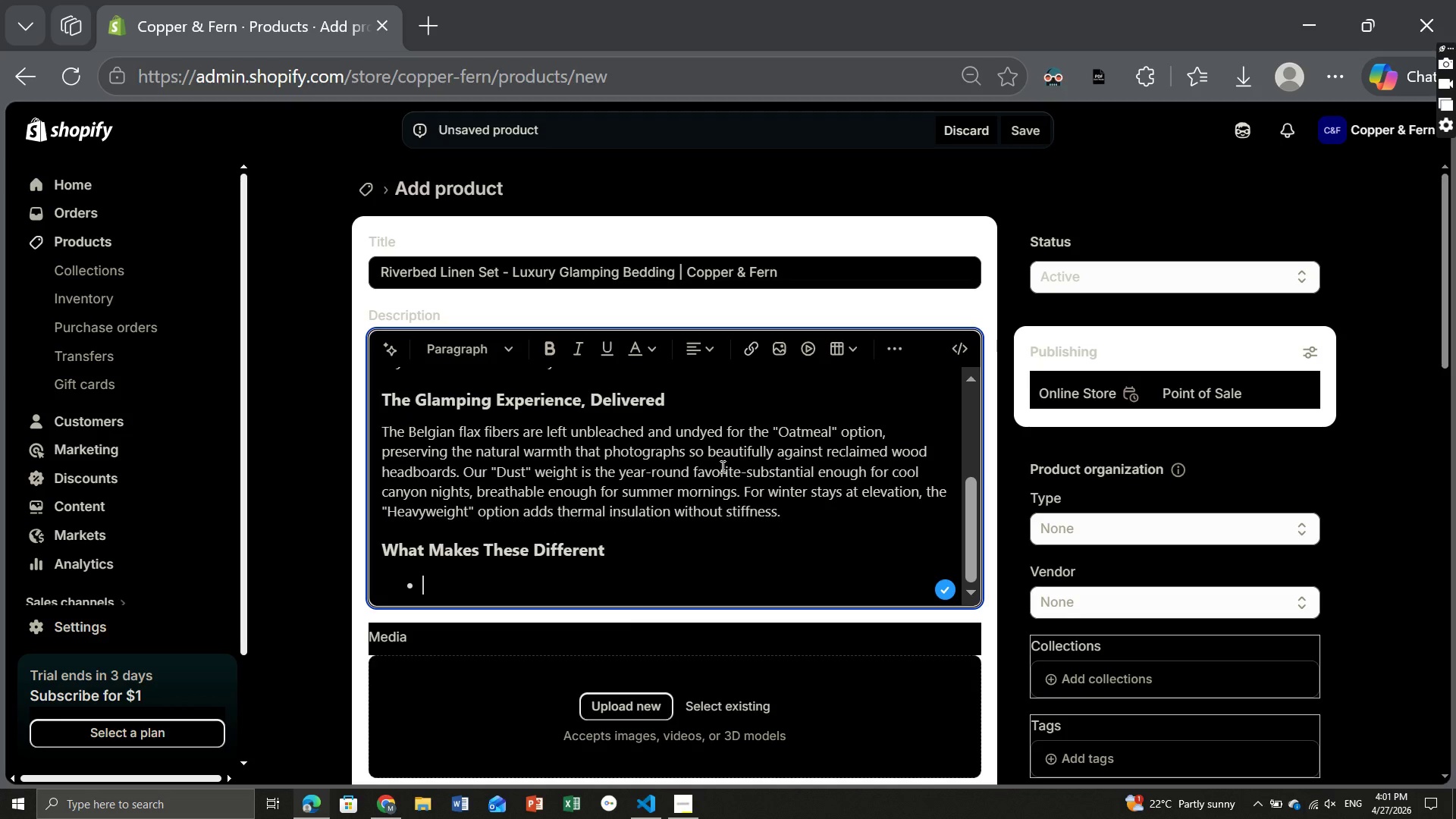 
type(Pre-washed for lived-in softness)
 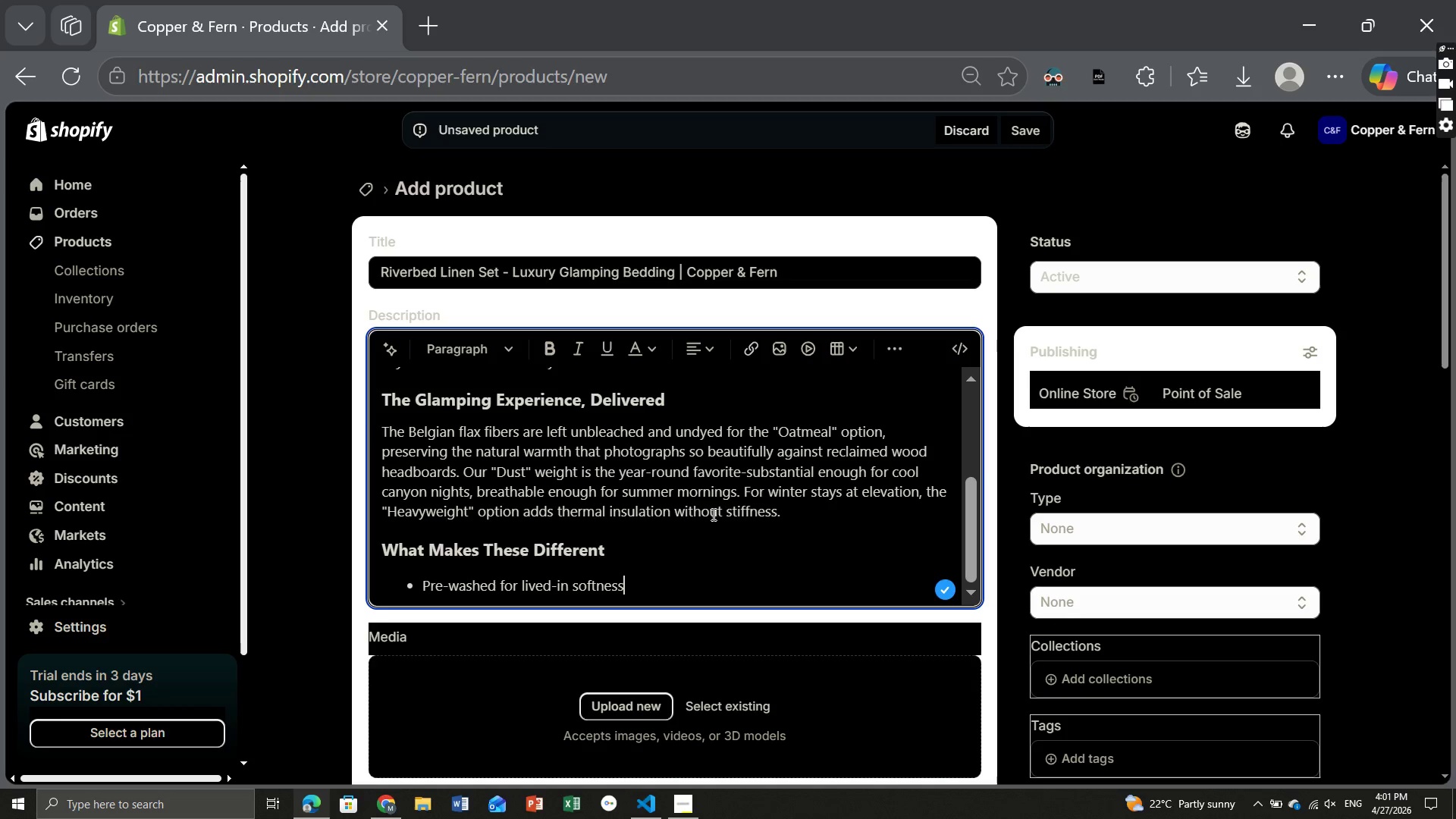 
key(Shift+Home)
 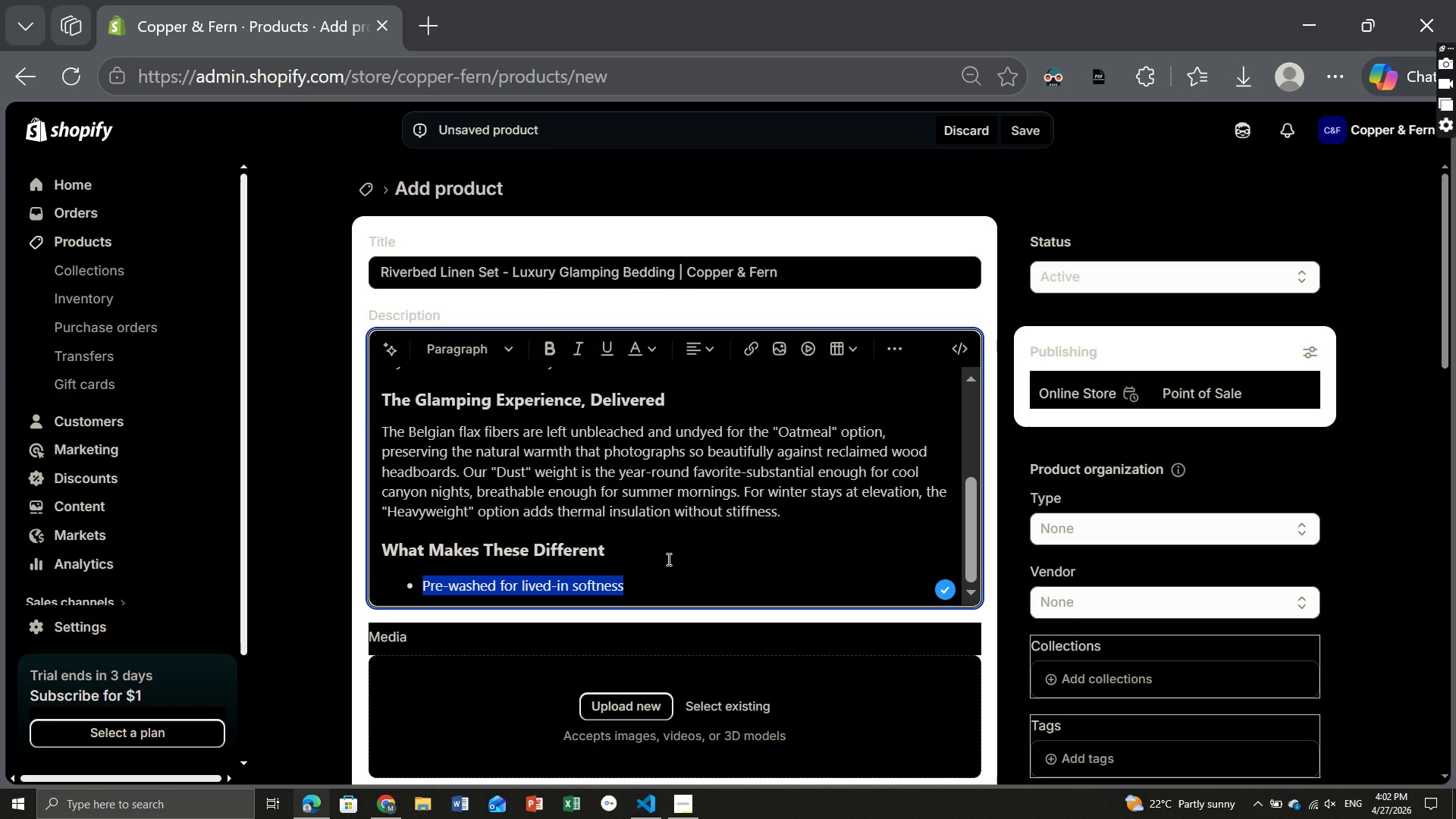 
key(Control+ControlLeft)
 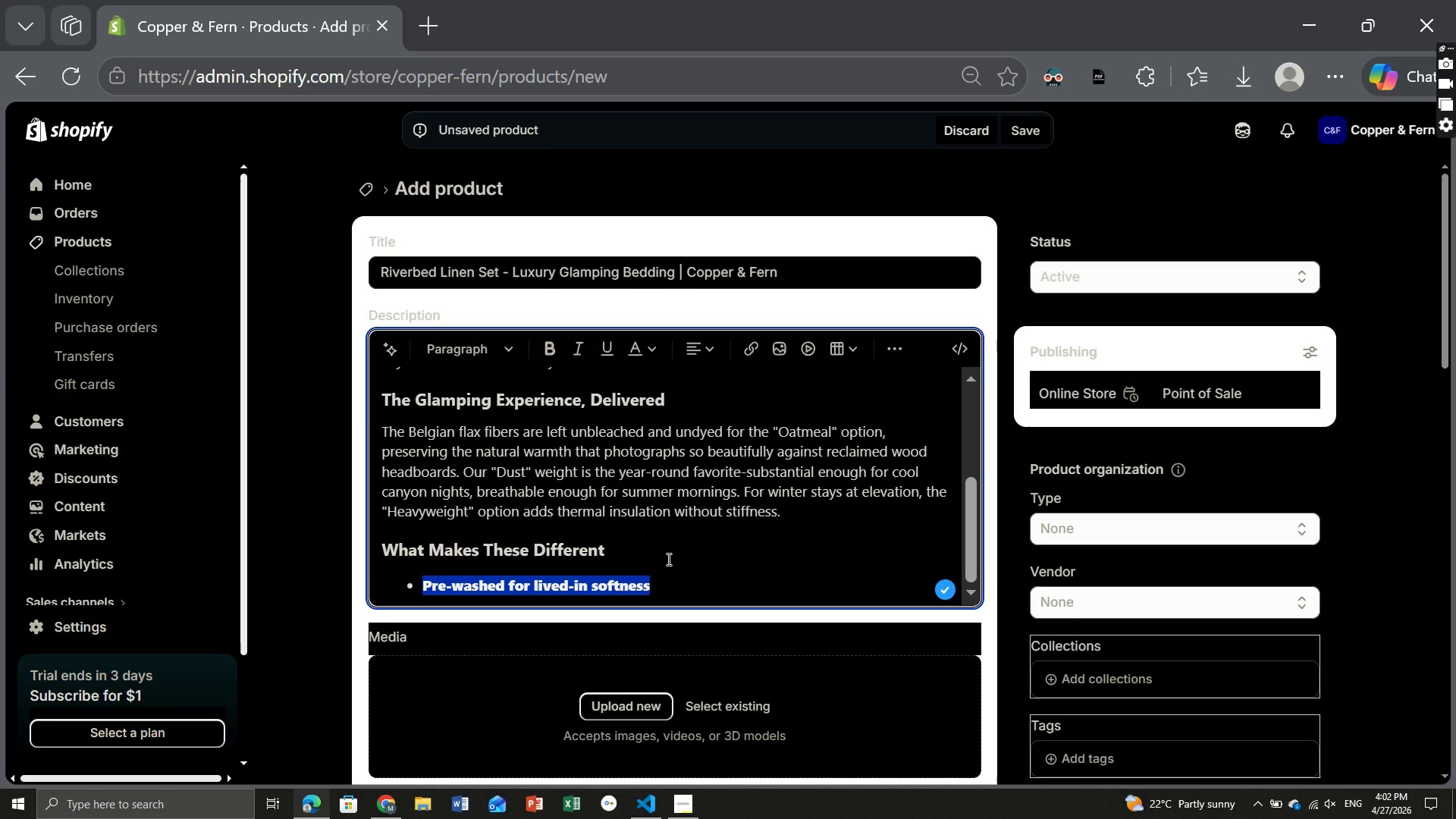 
key(Control+B)
 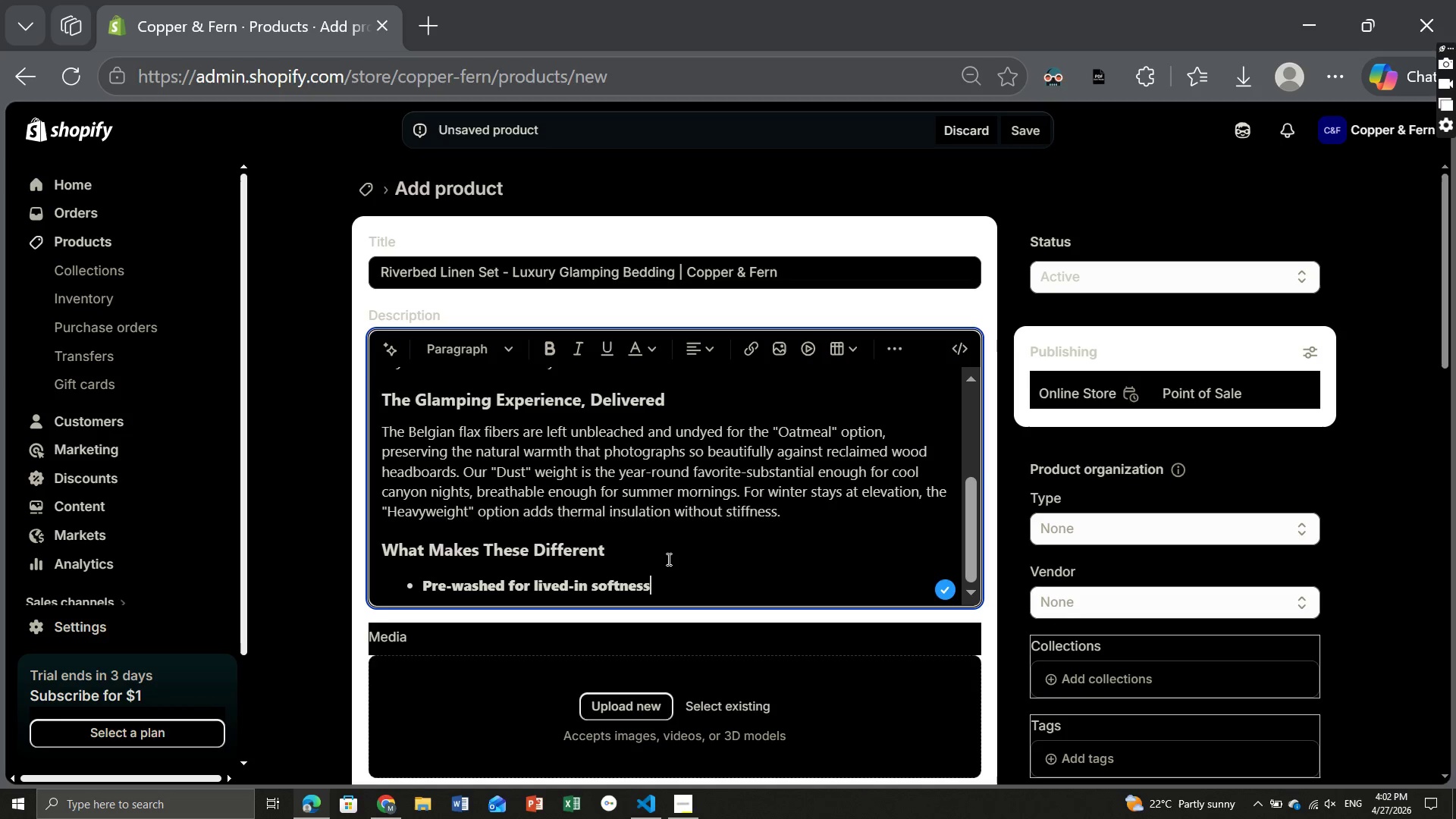 
key(ArrowRight)
 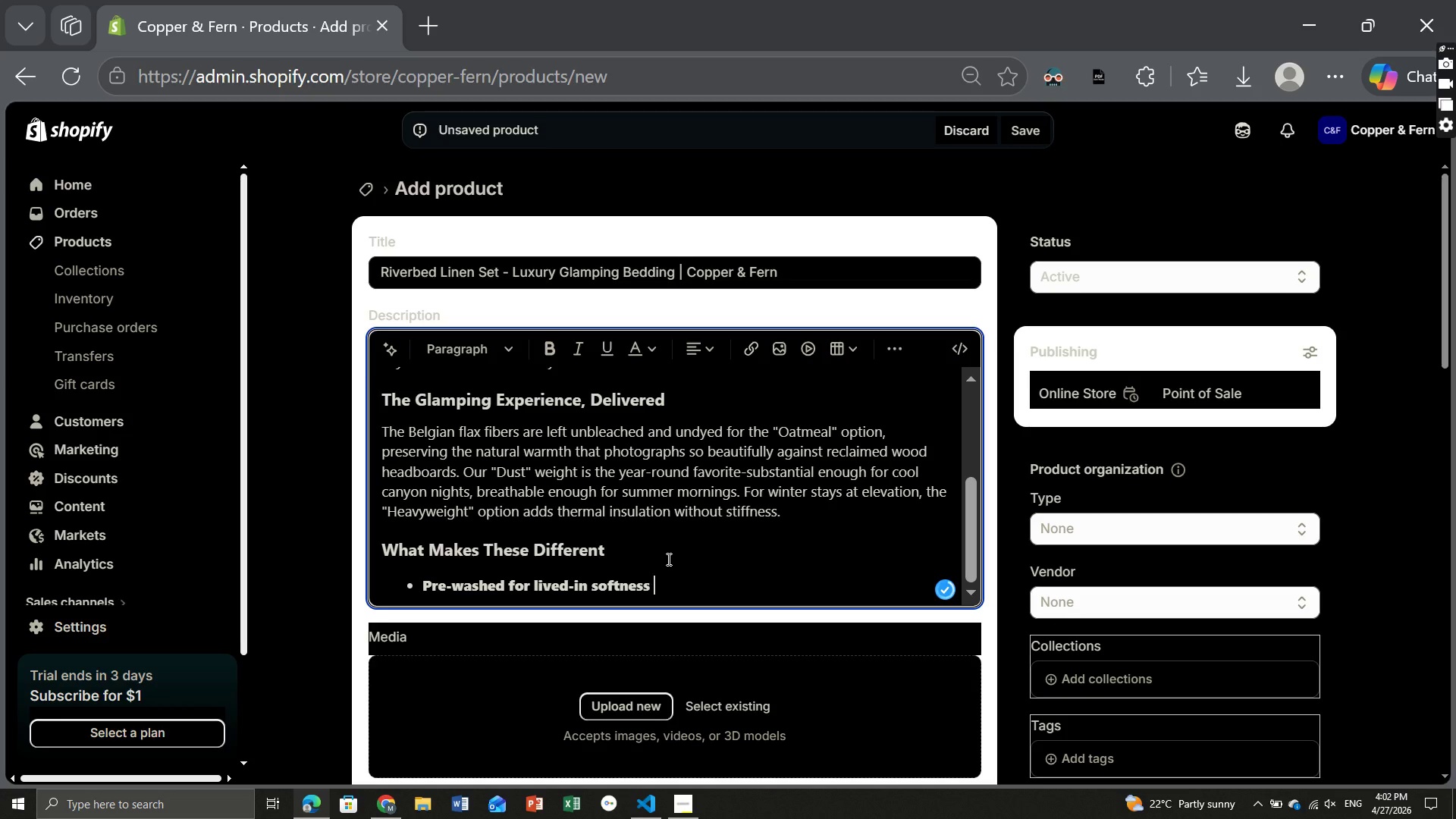 
key(Space)
 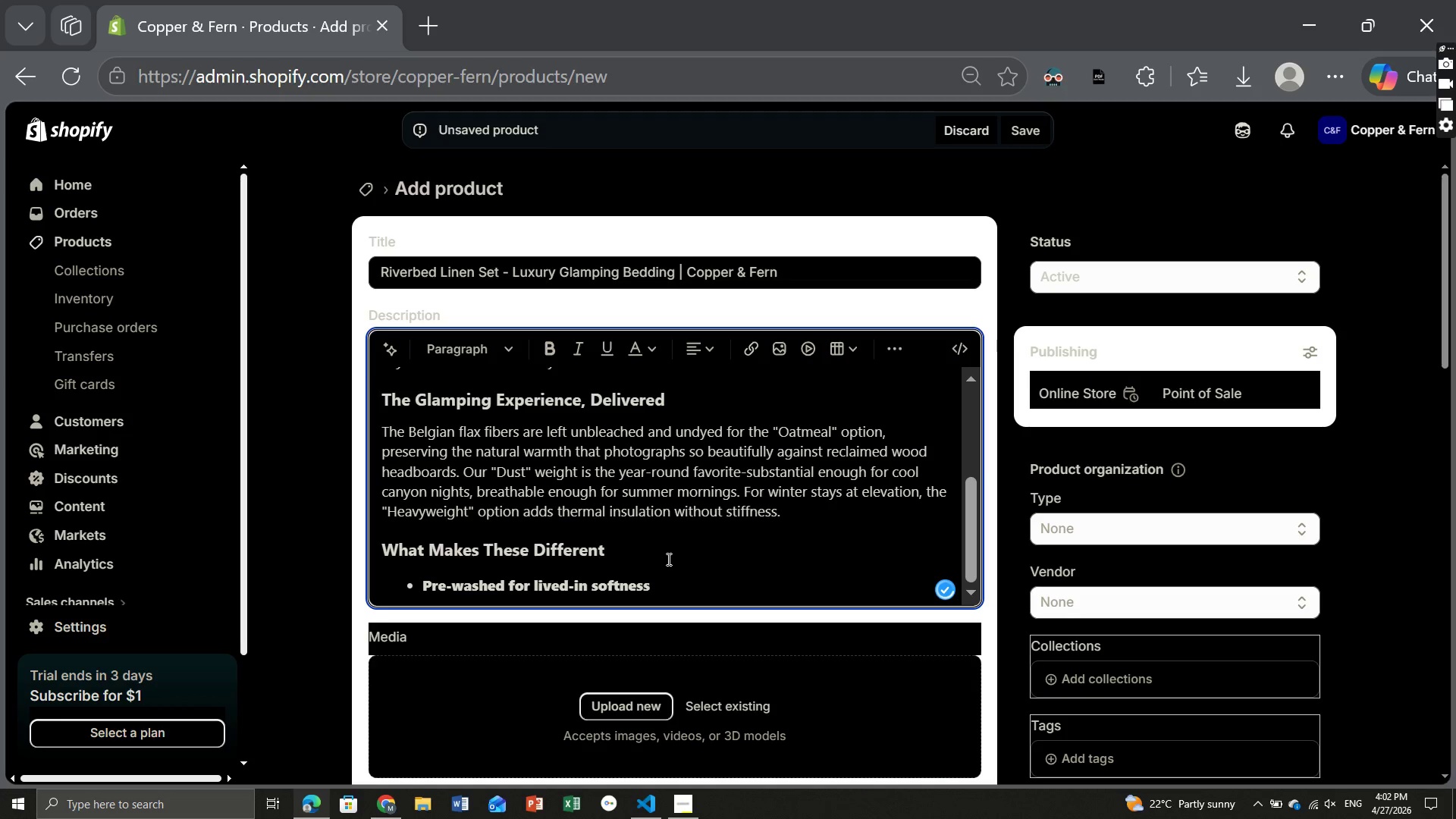 
key(Control+B)
 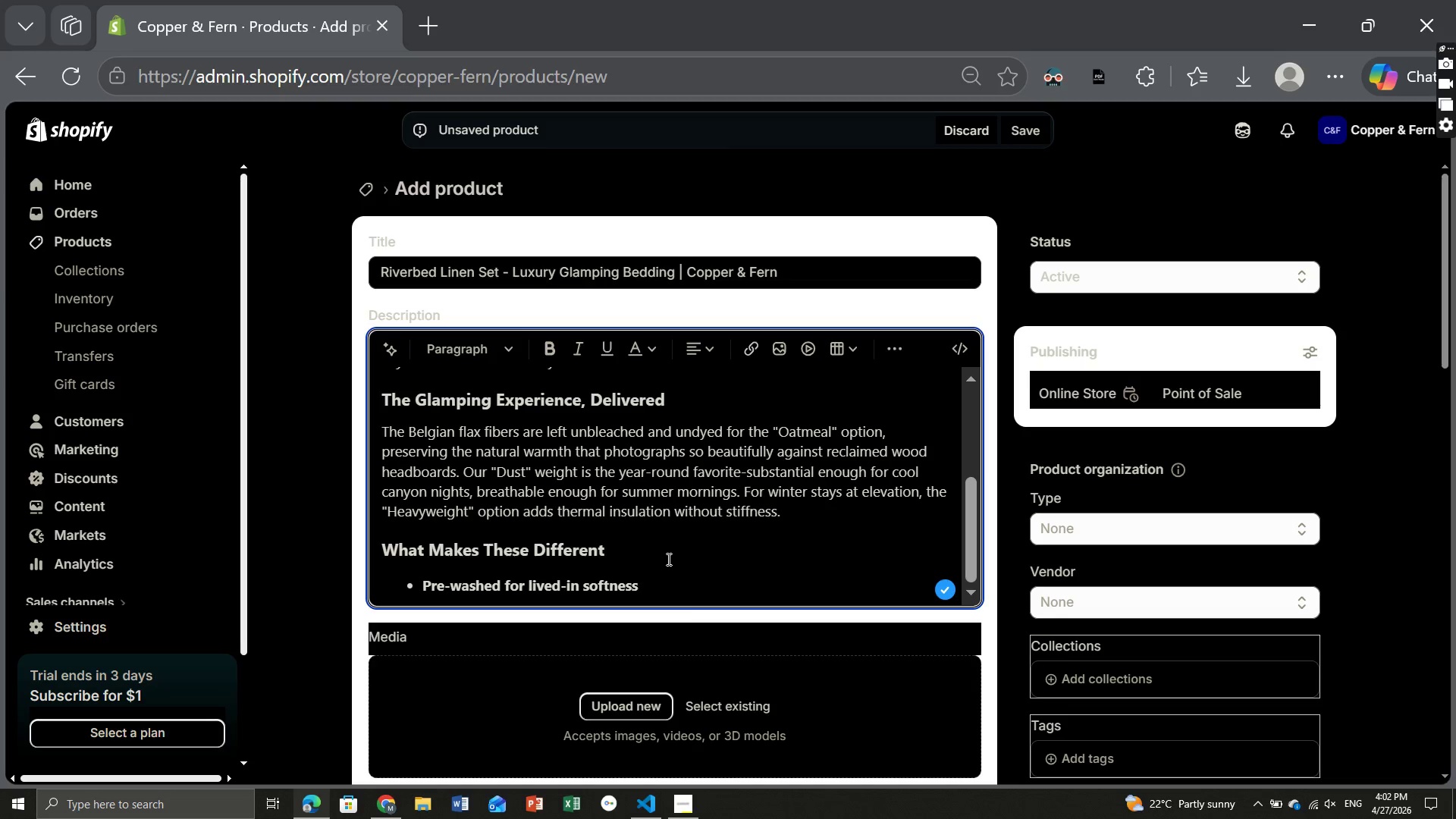 
key(Control+ControlLeft)
 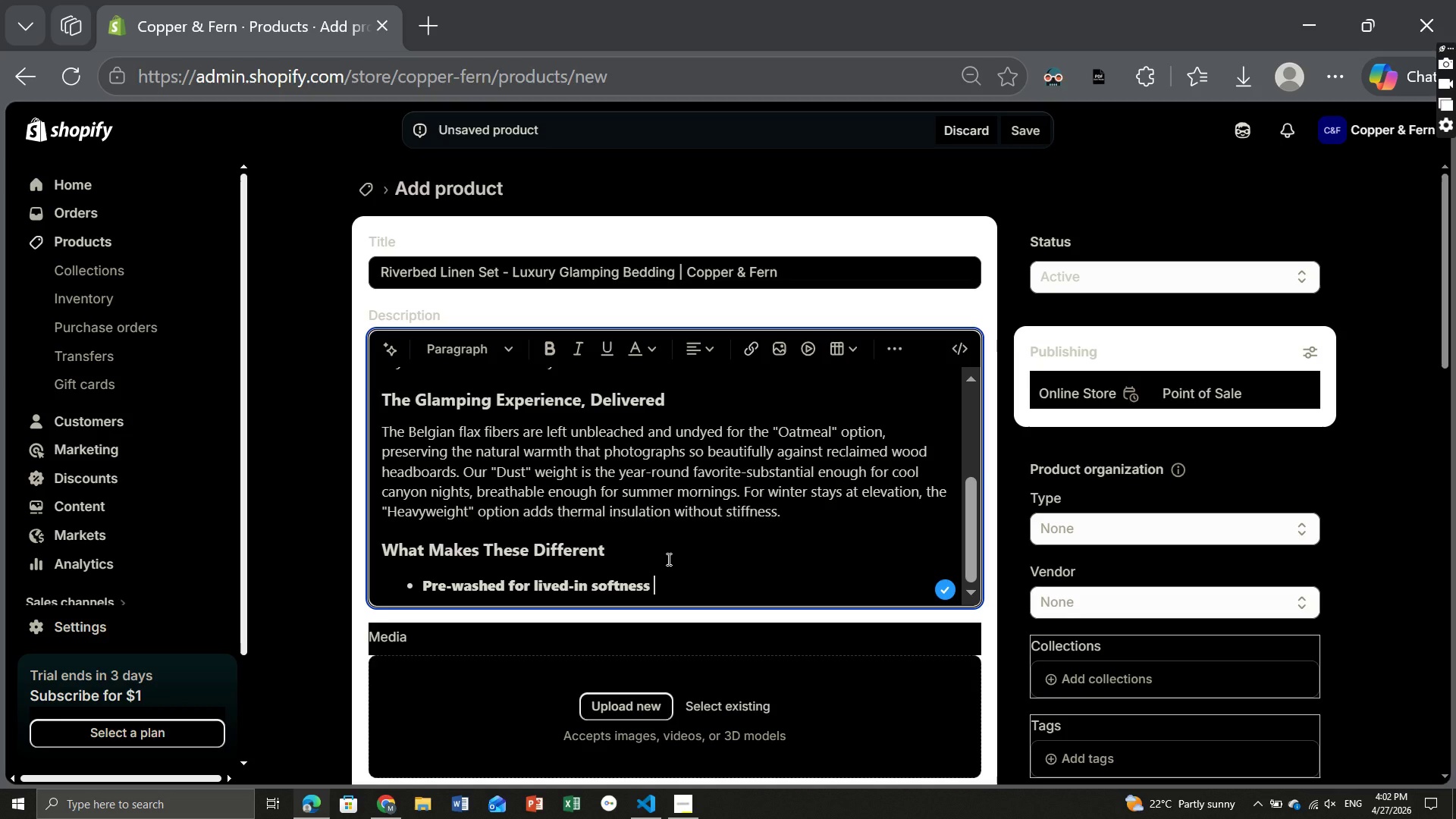 
key(Control+Z)
 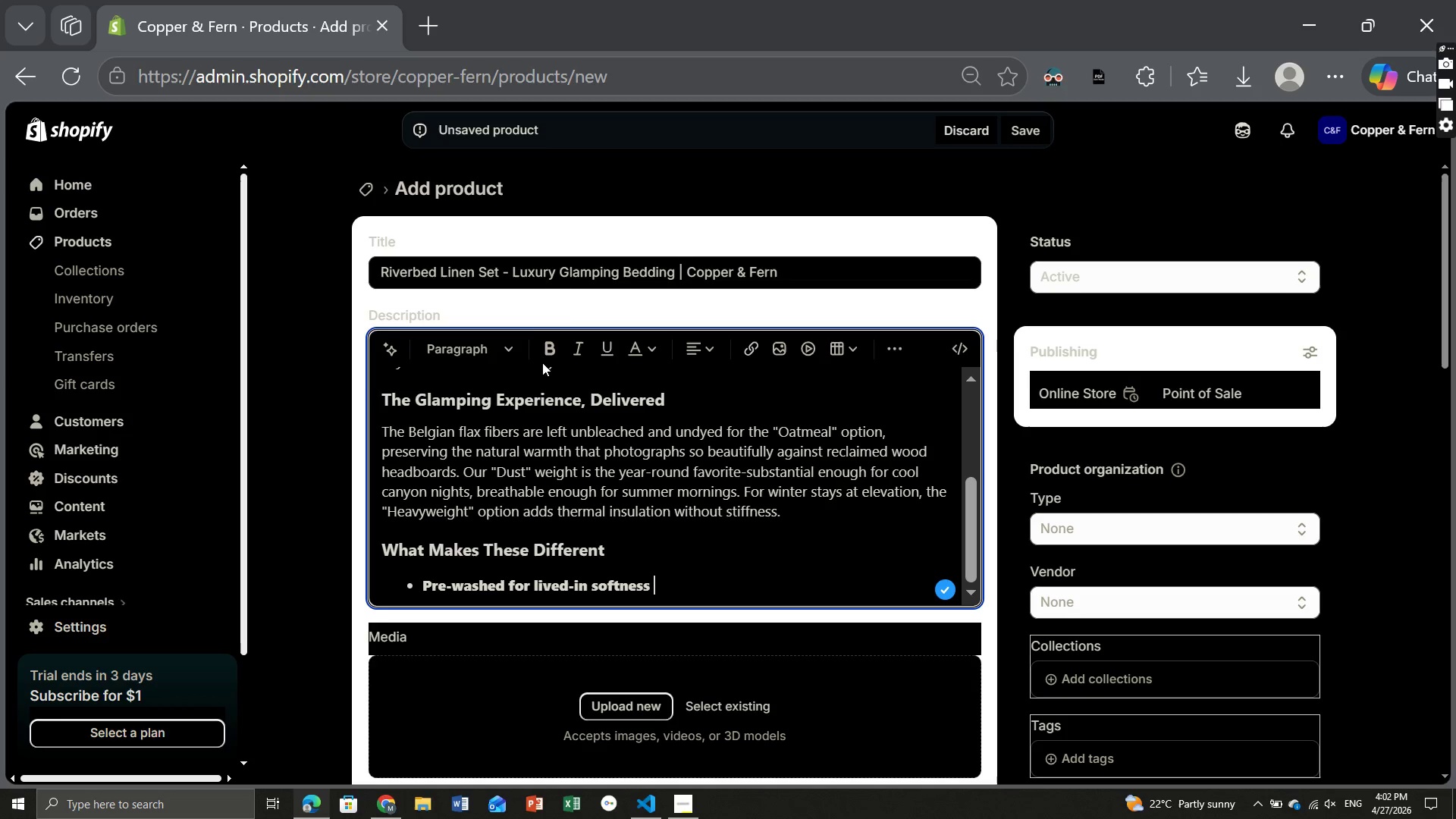 
left_click([547, 350])
 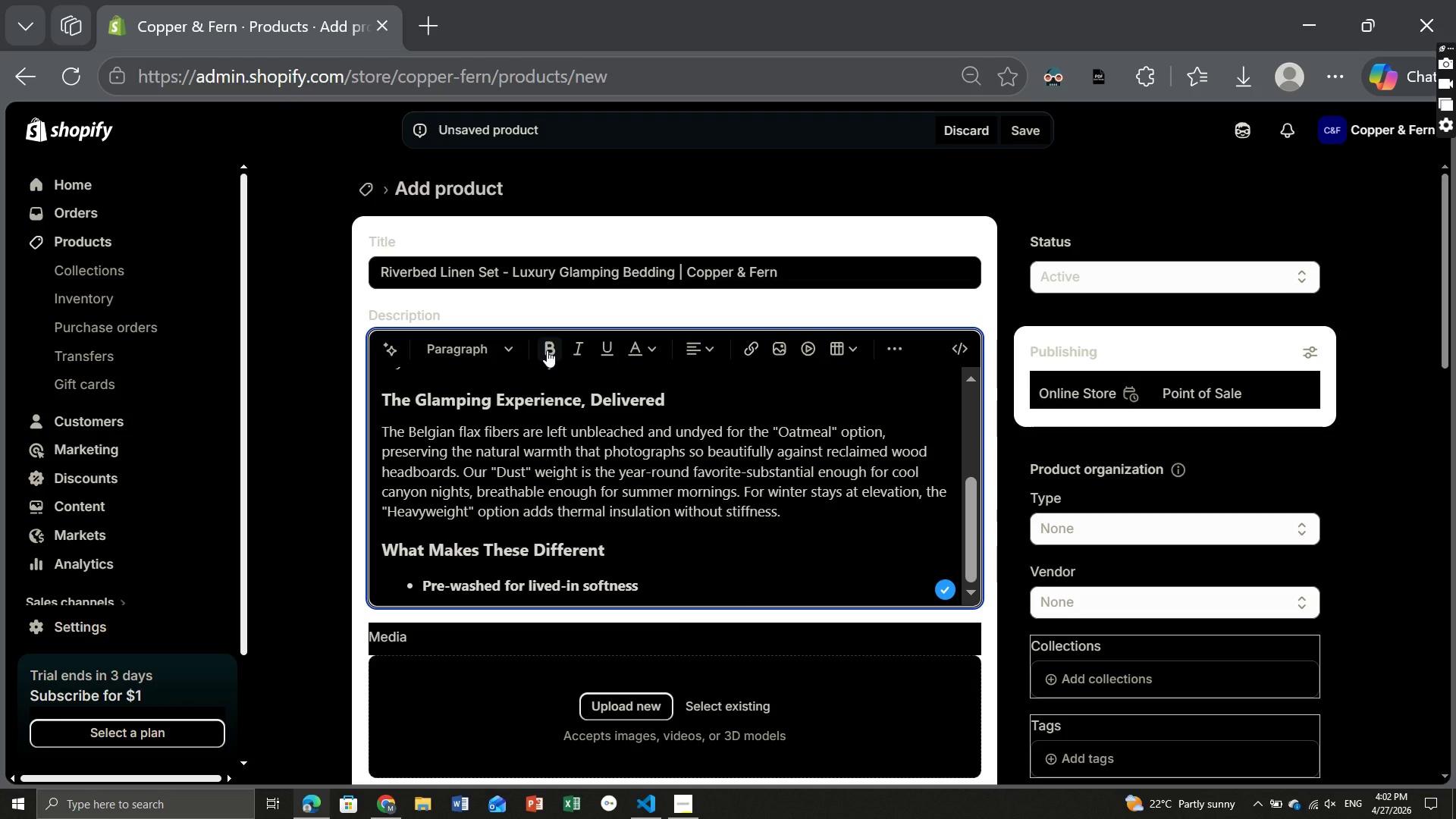 
left_click([547, 350])
 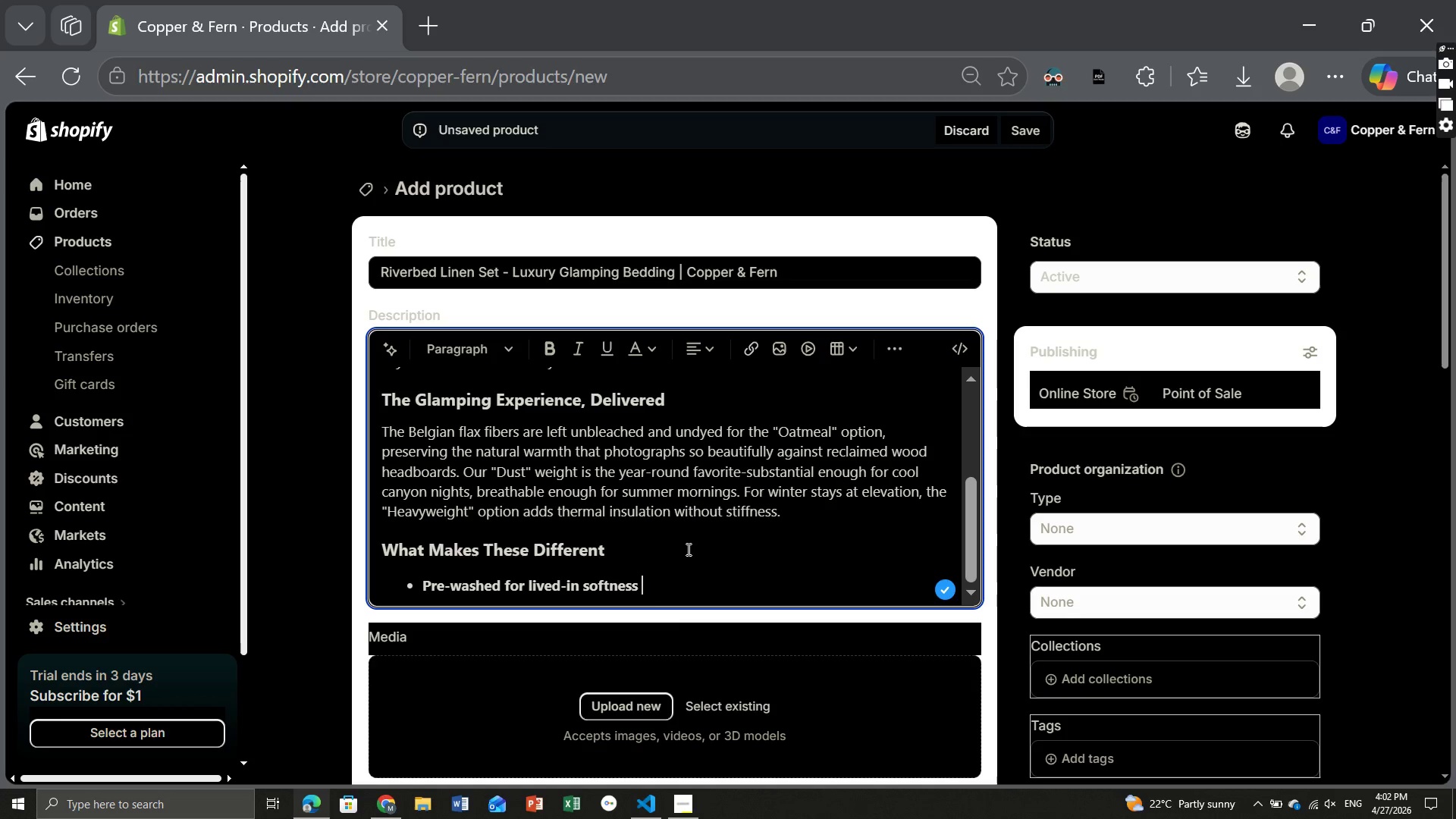 
left_click([651, 596])
 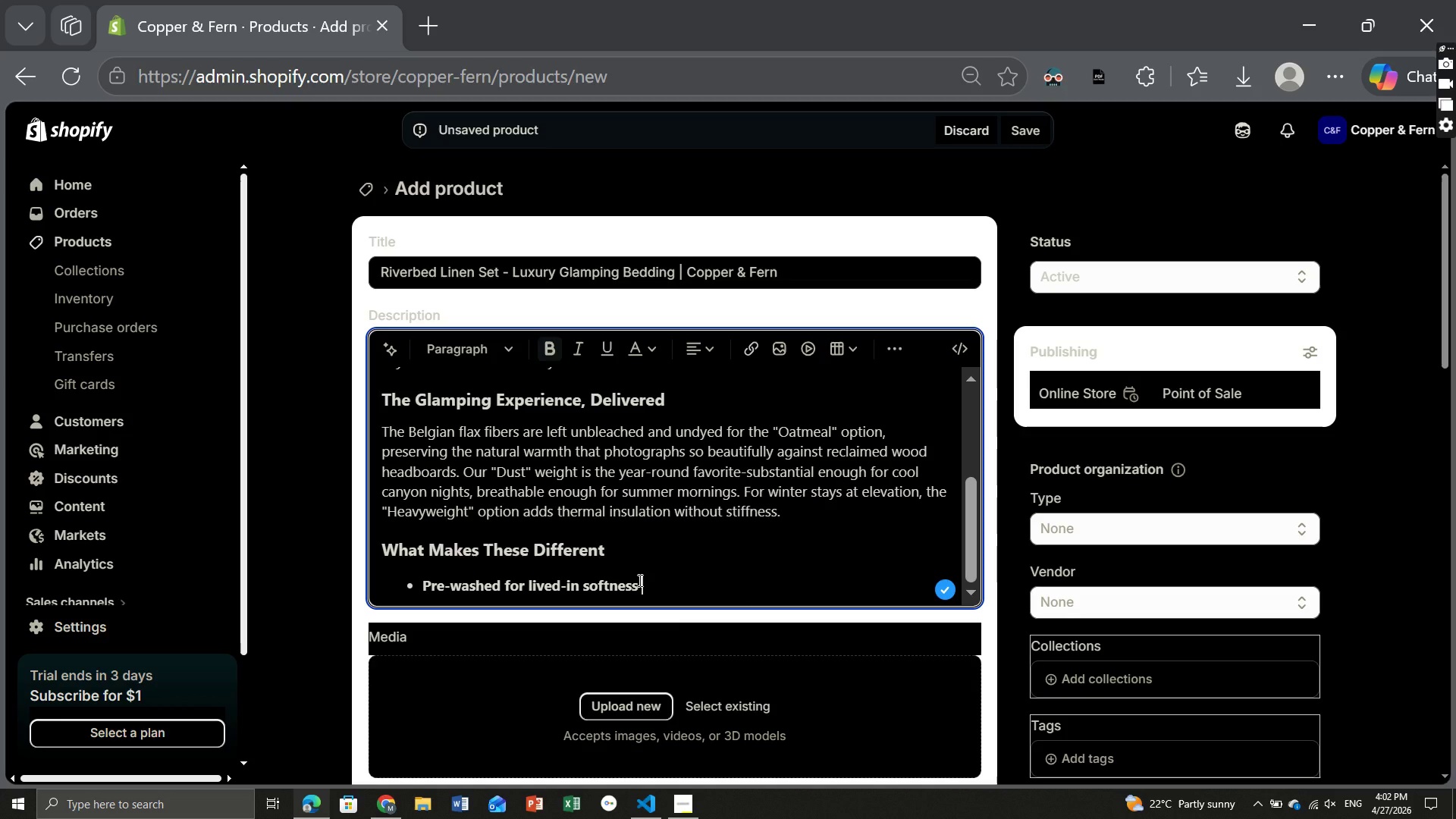 
left_click([639, 580])
 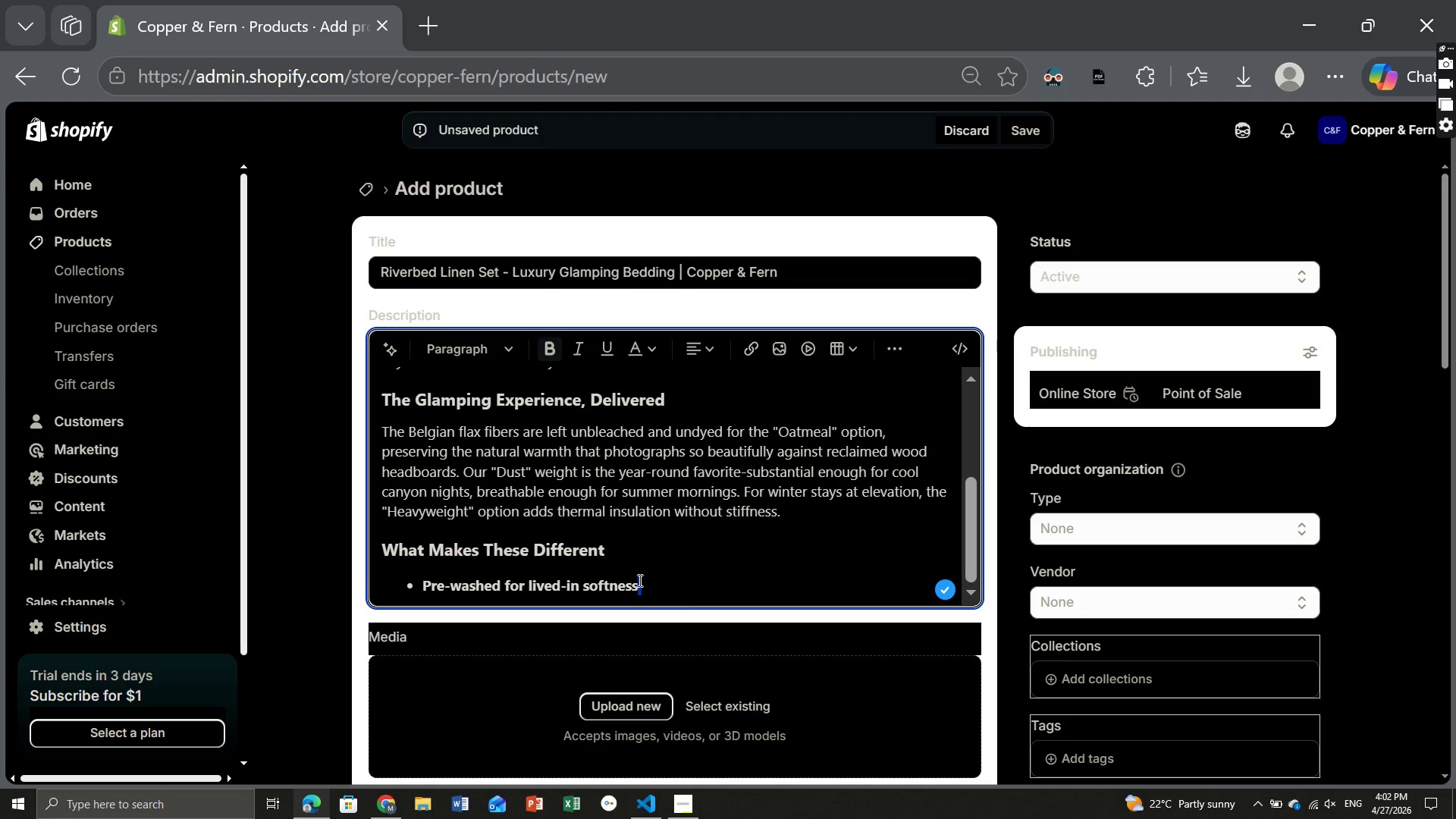 
left_click_drag(start_coordinate=[639, 580], to_coordinate=[422, 576])
 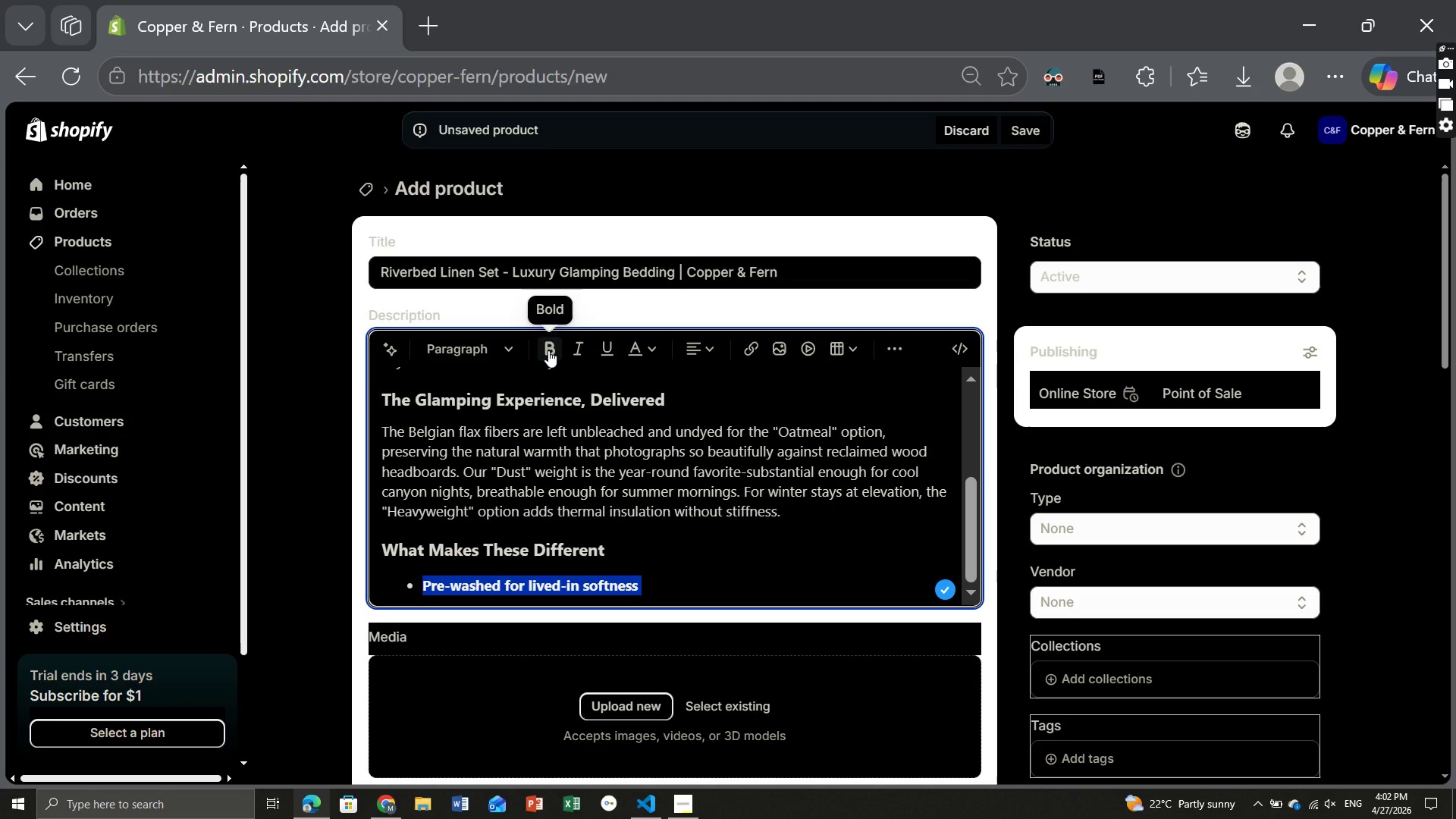 
left_click([548, 350])
 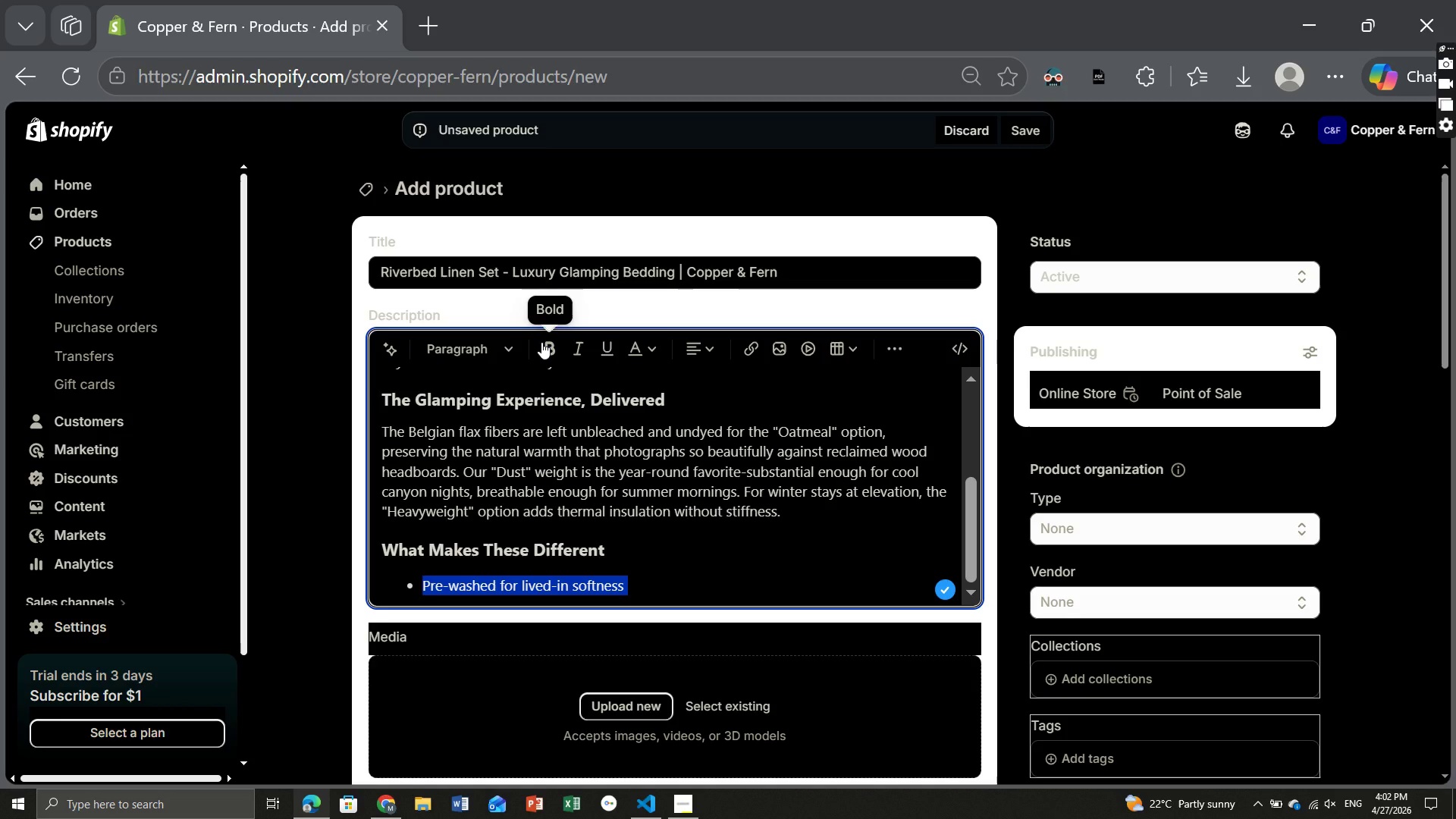 
left_click([541, 342])
 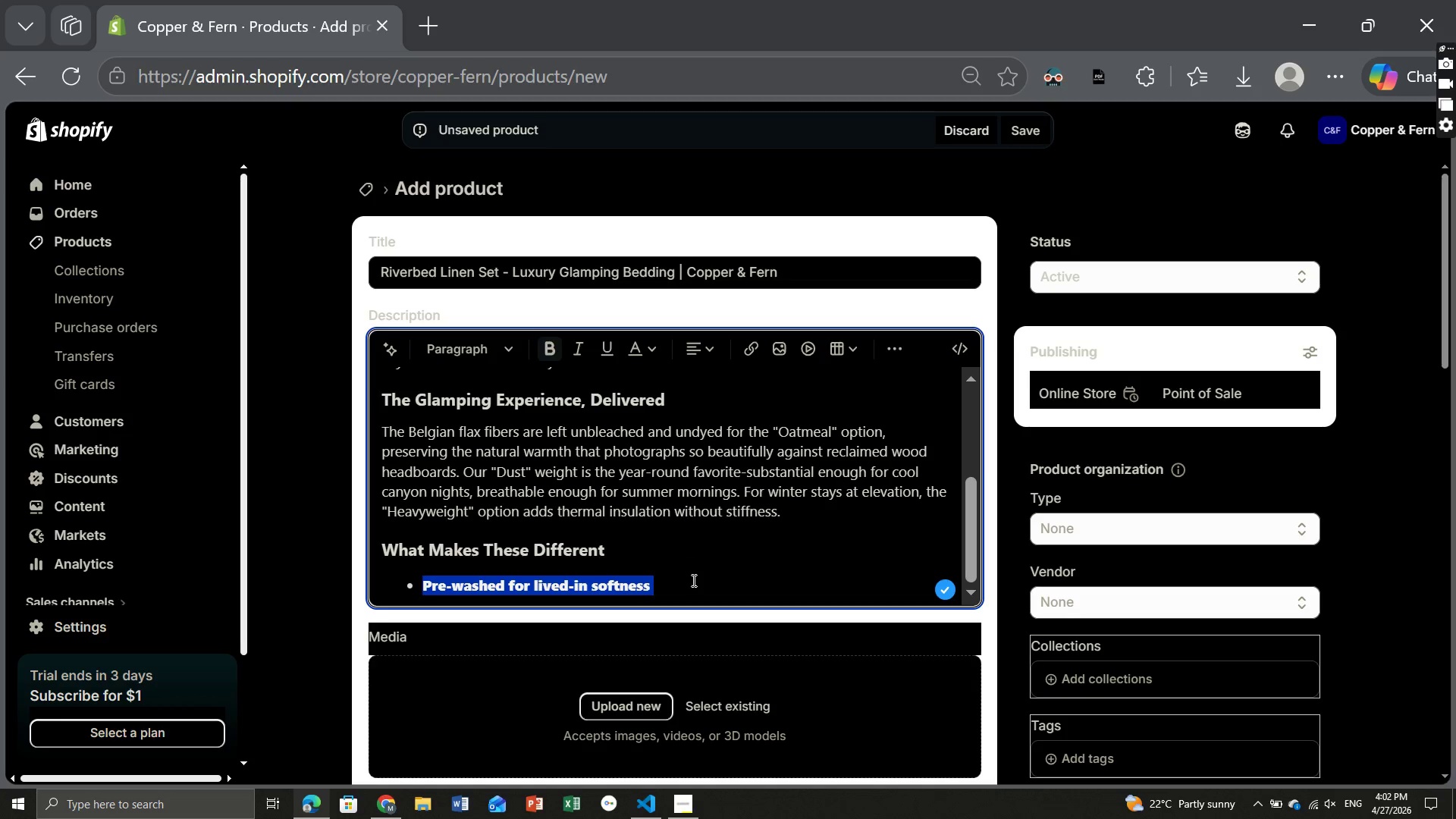 
left_click([692, 583])
 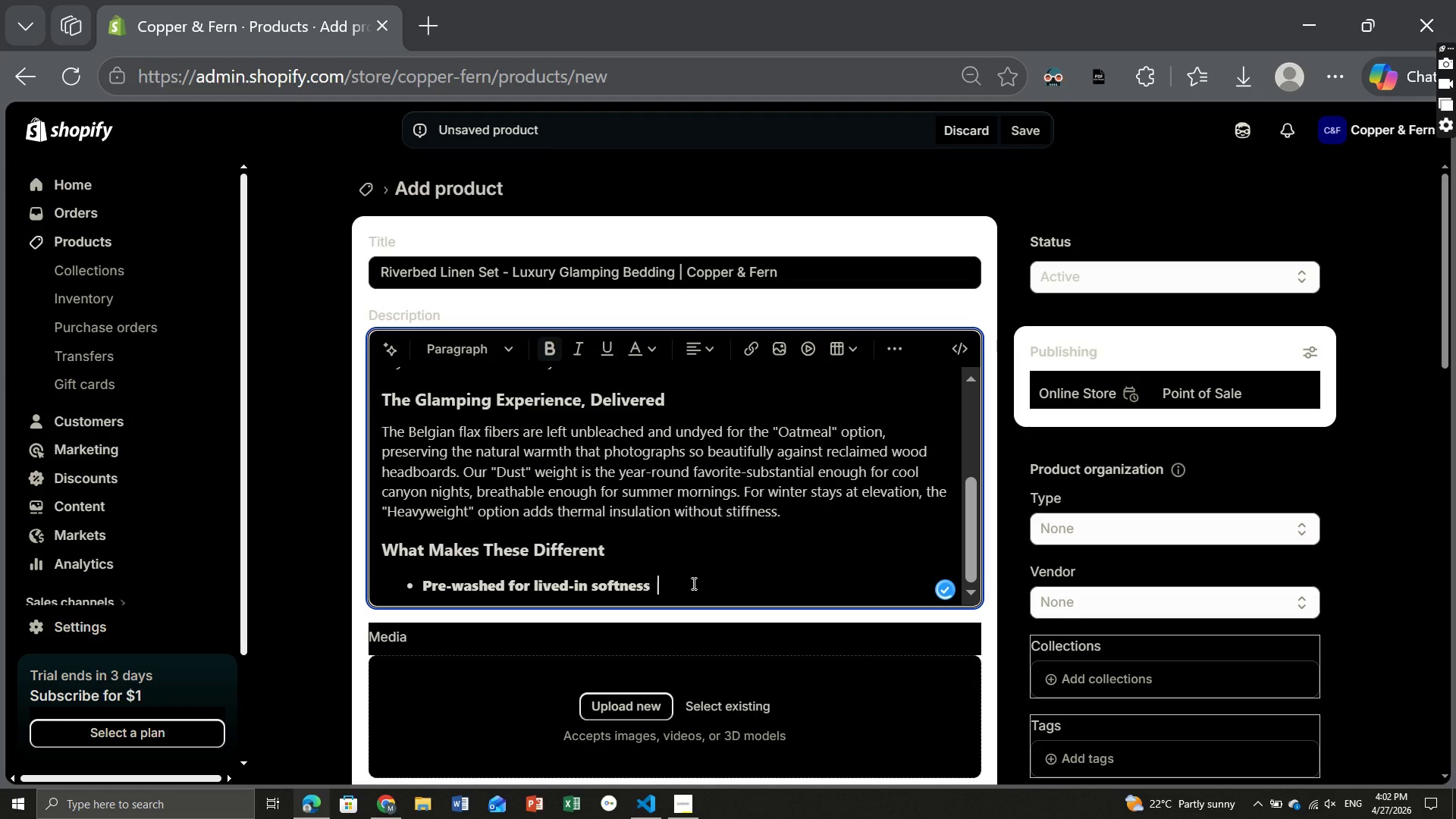 
key(Space)
 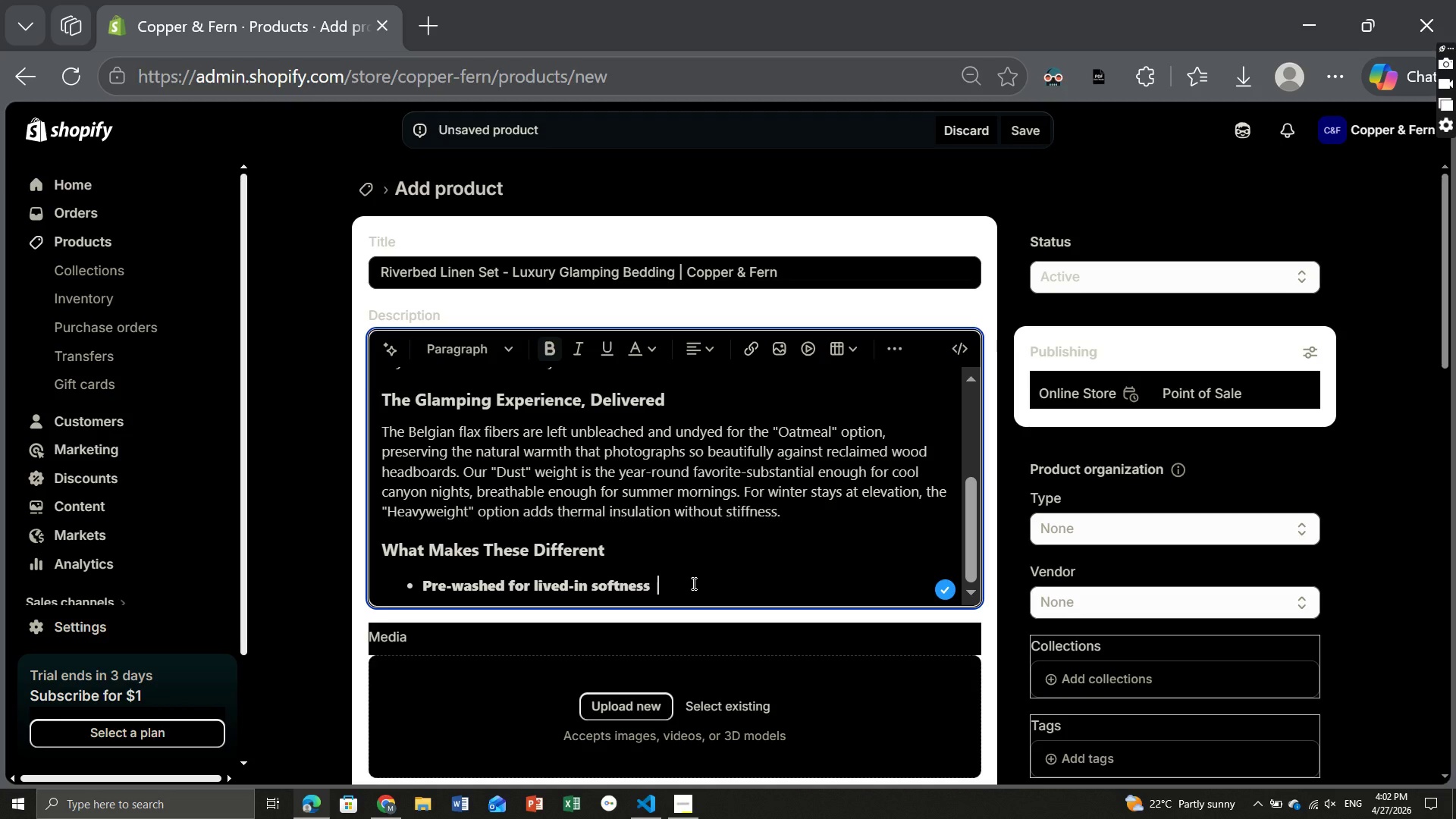 
key(Backspace)
 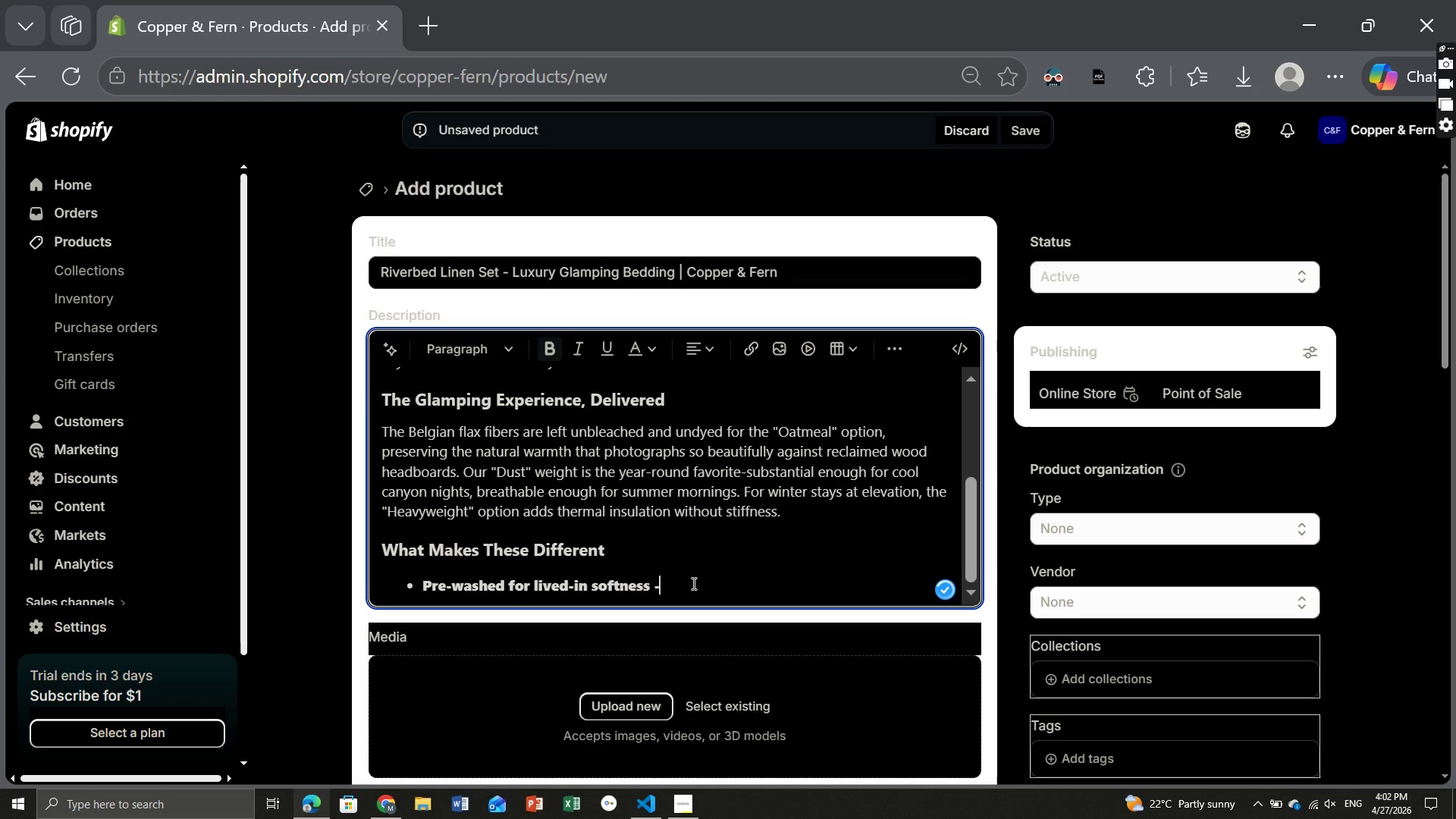 
key(Minus)
 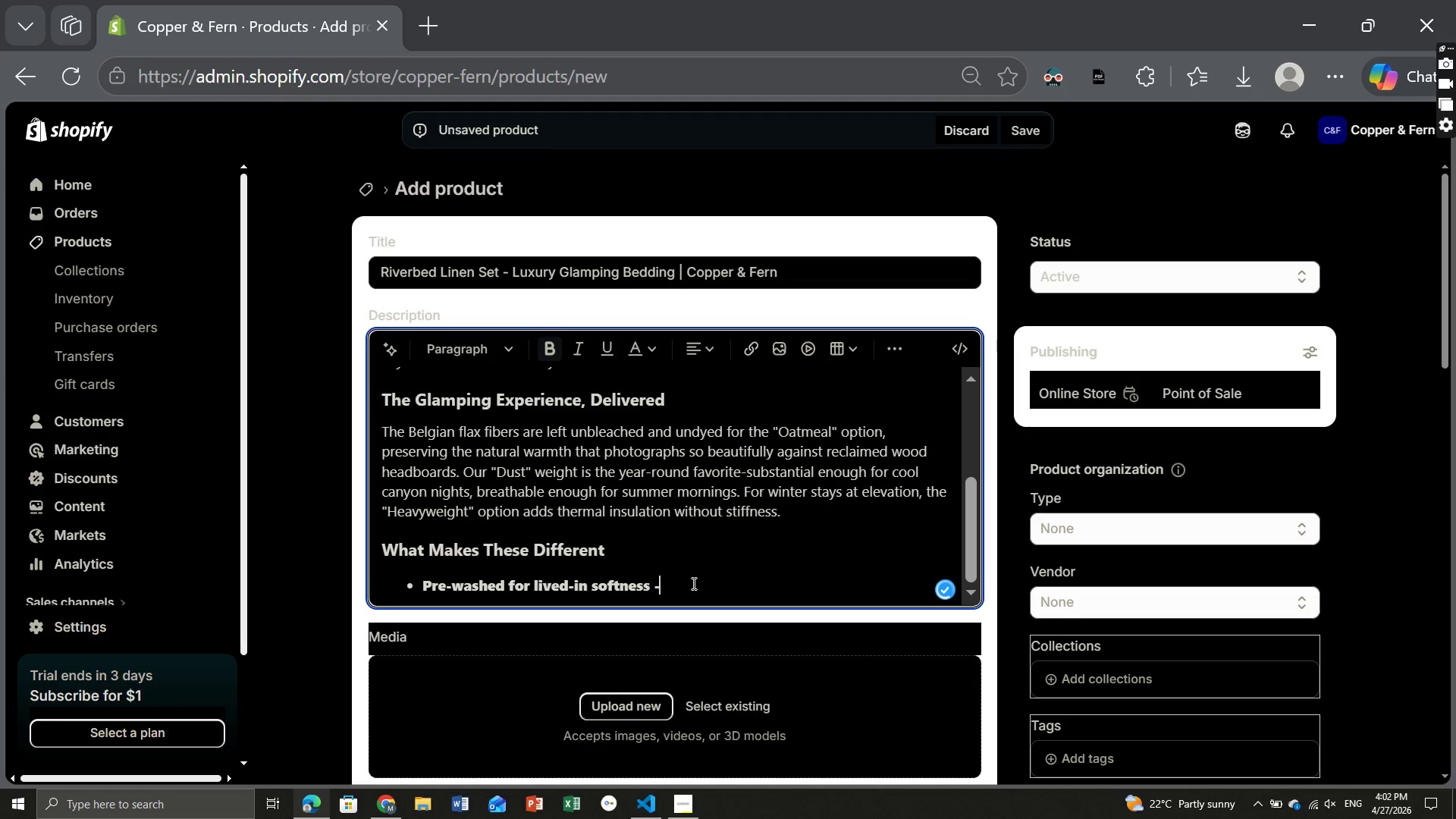 
key(CapsLock)
 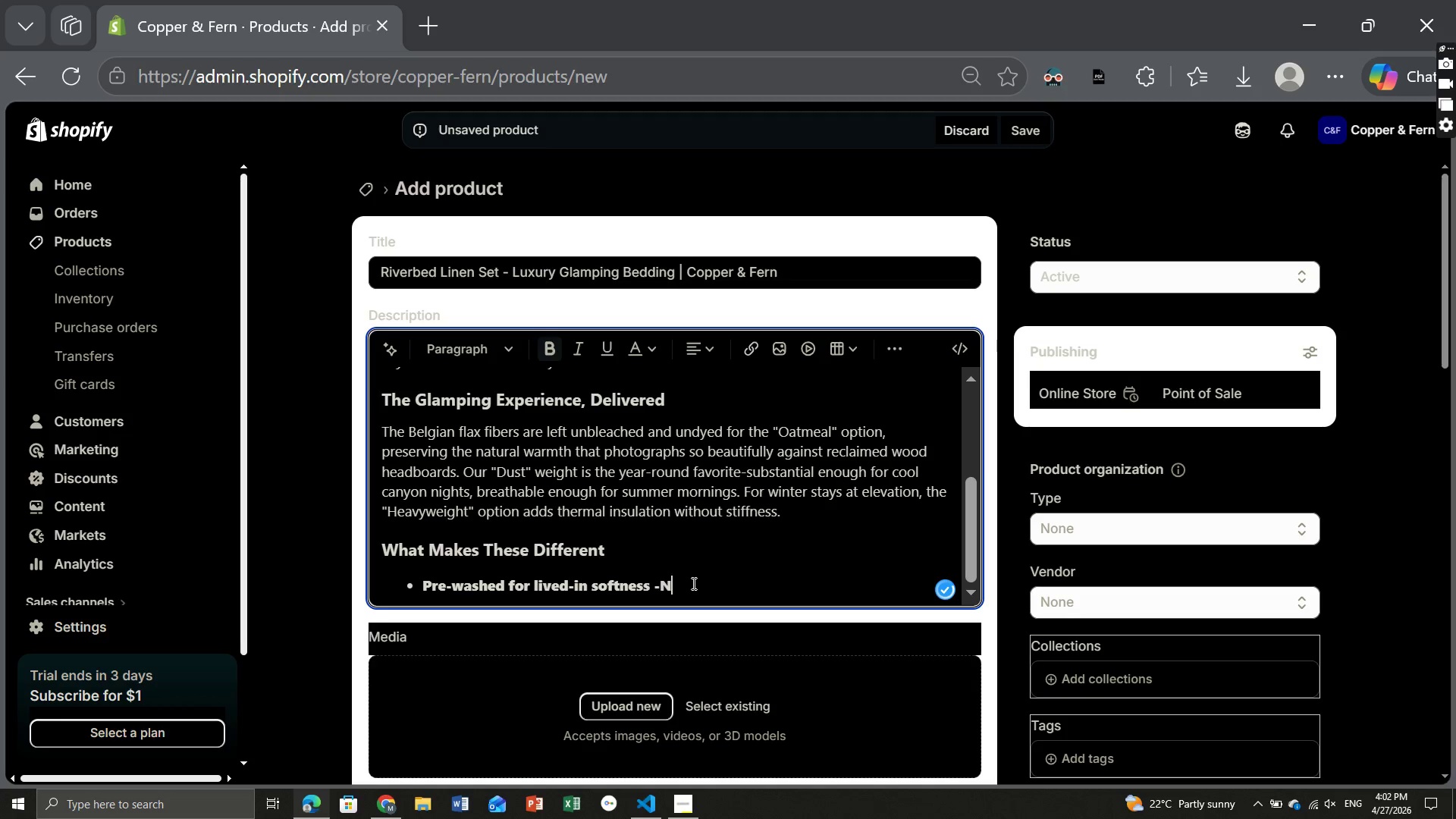 
key(N)
 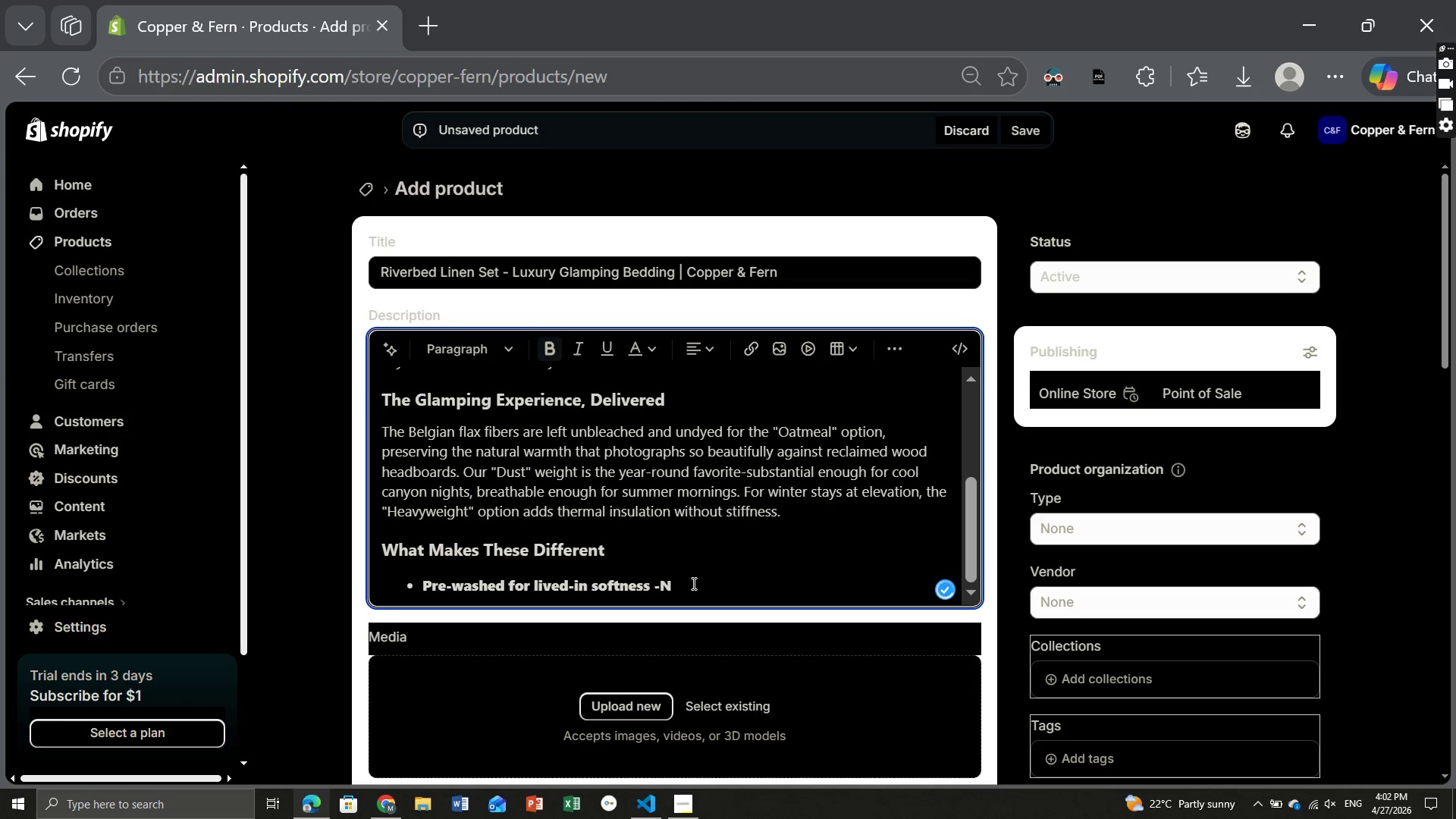 
key(CapsLock)
 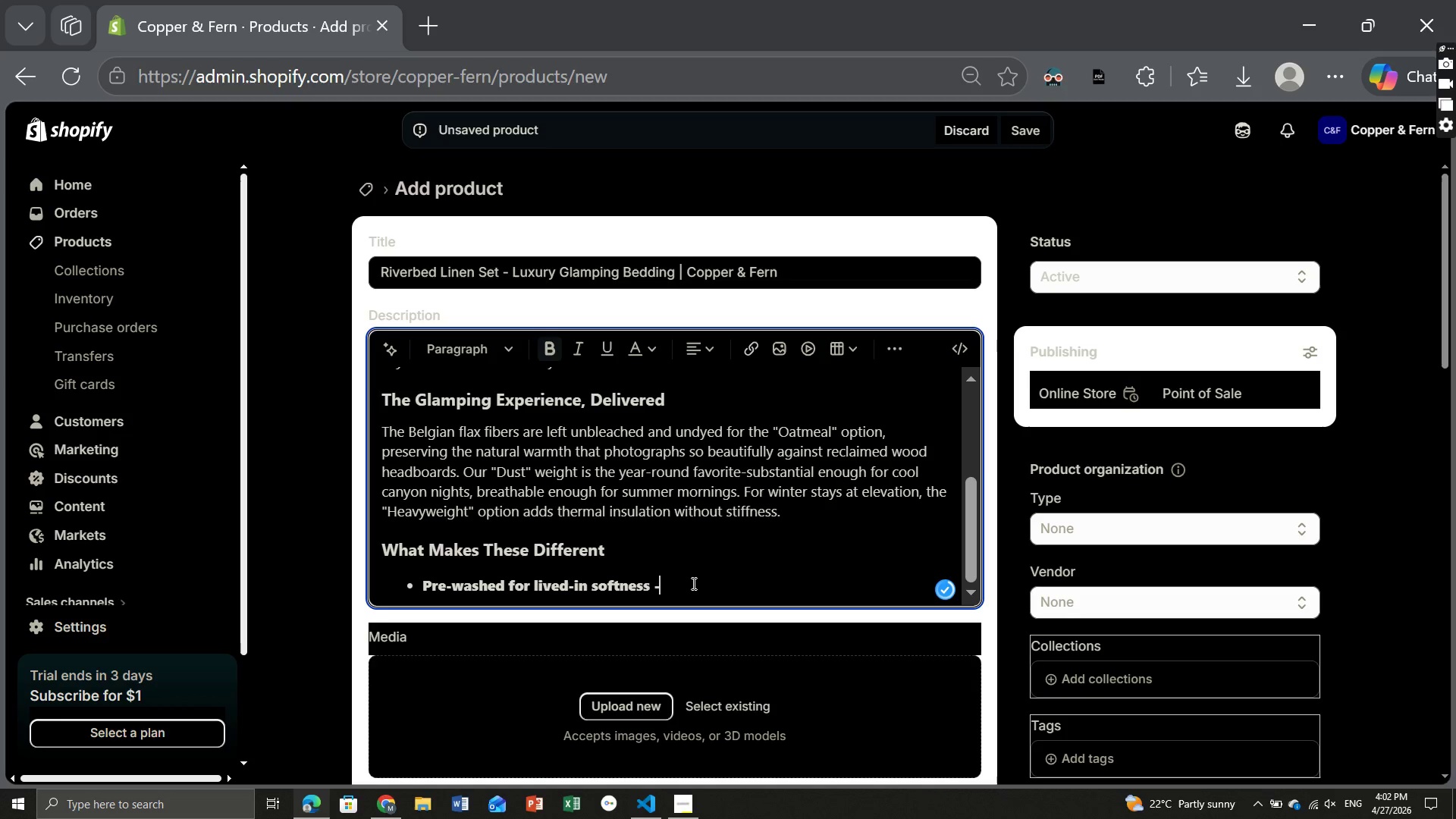 
key(Backspace)
 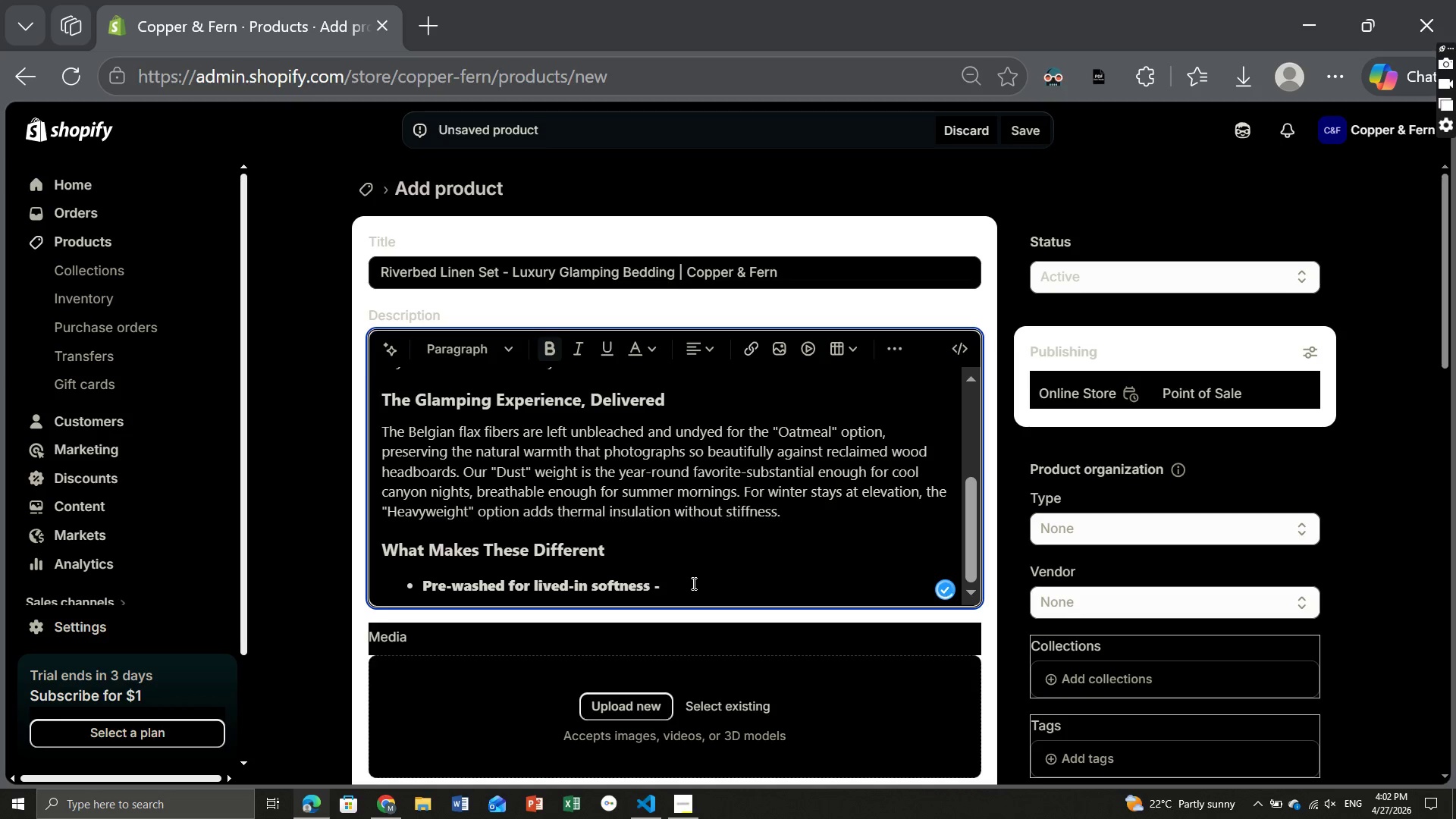 
key(Space)
 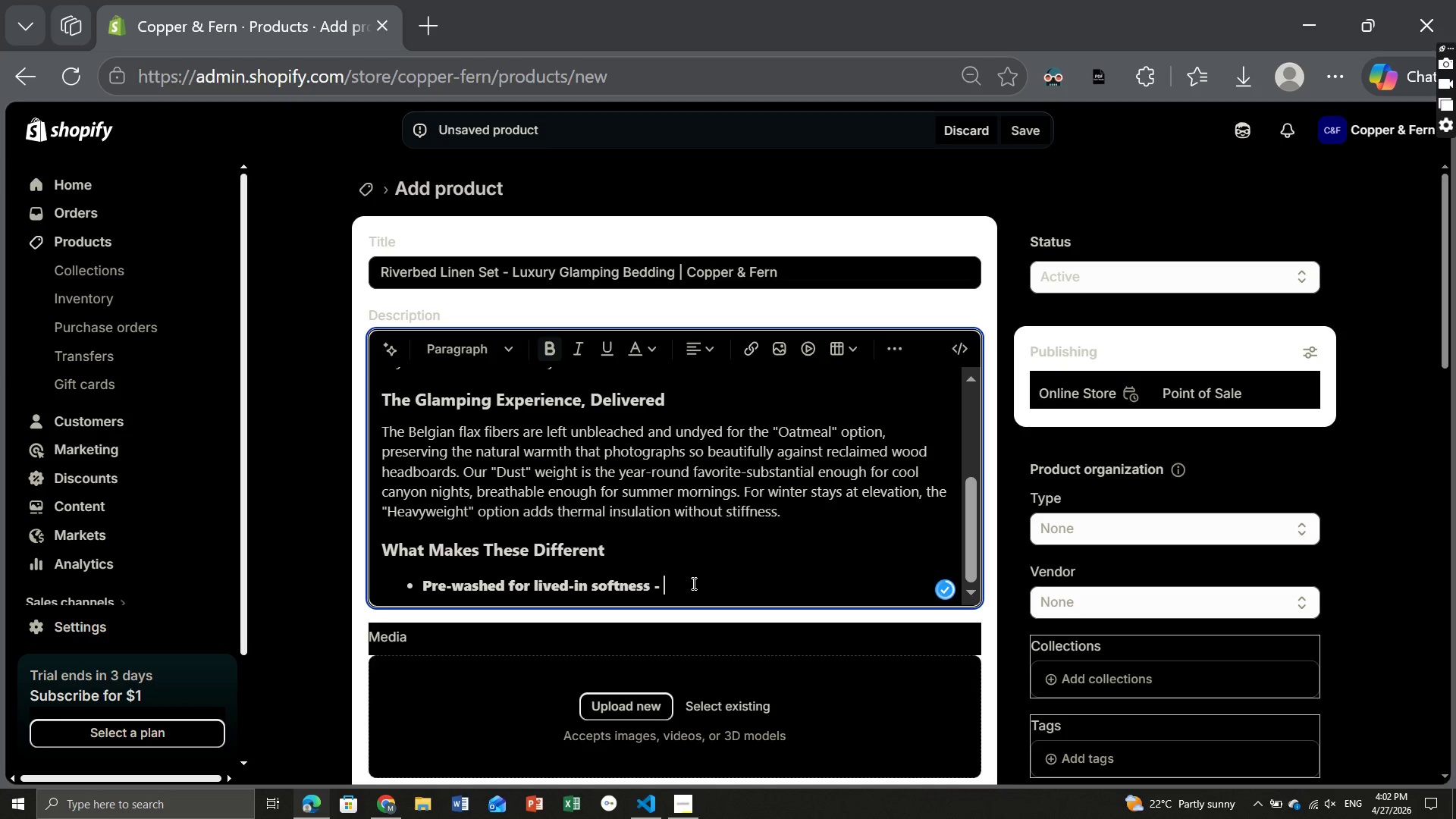 
key(Control+B)
 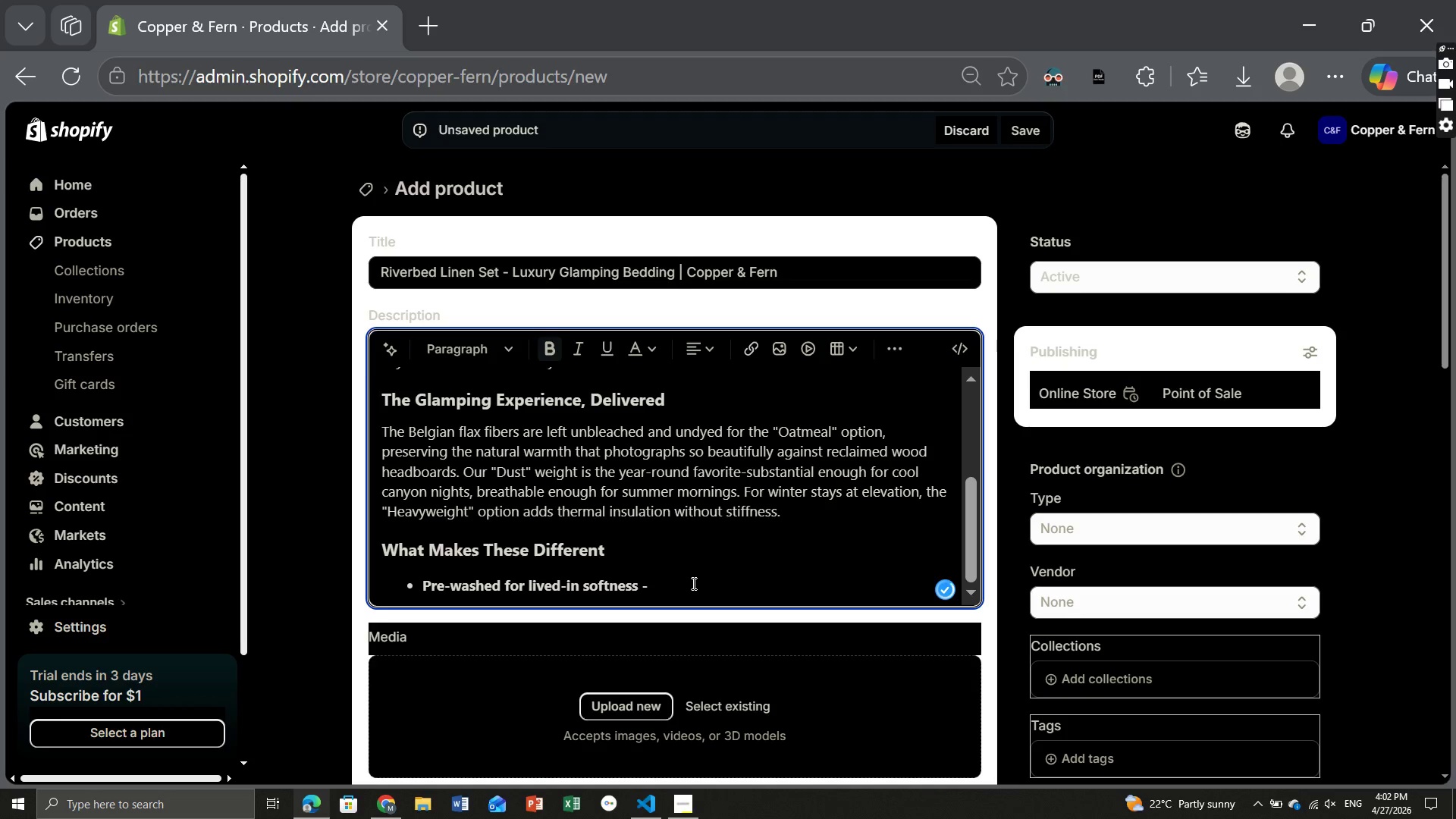 
key(CapsLock)
 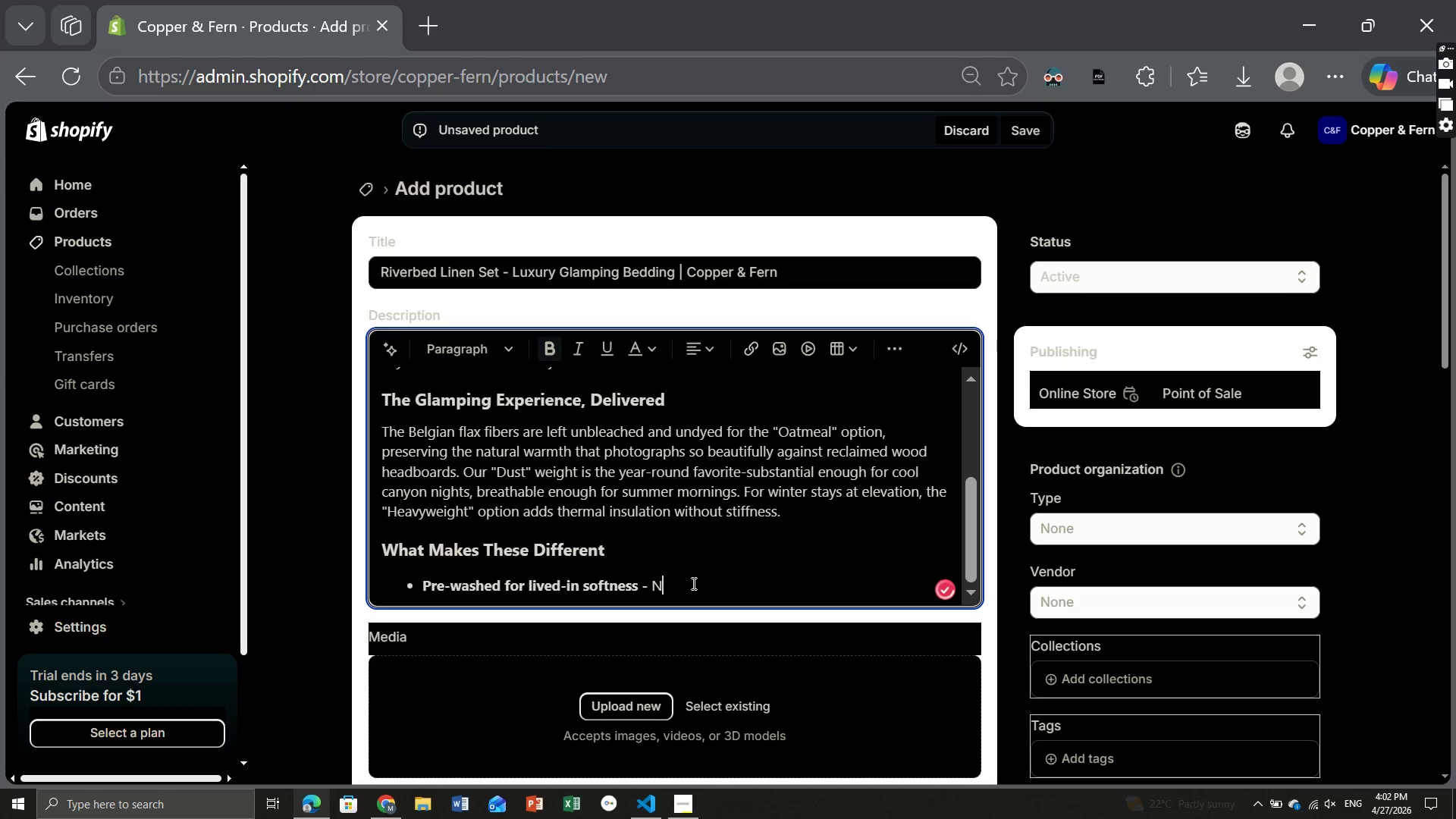 
key(N)
 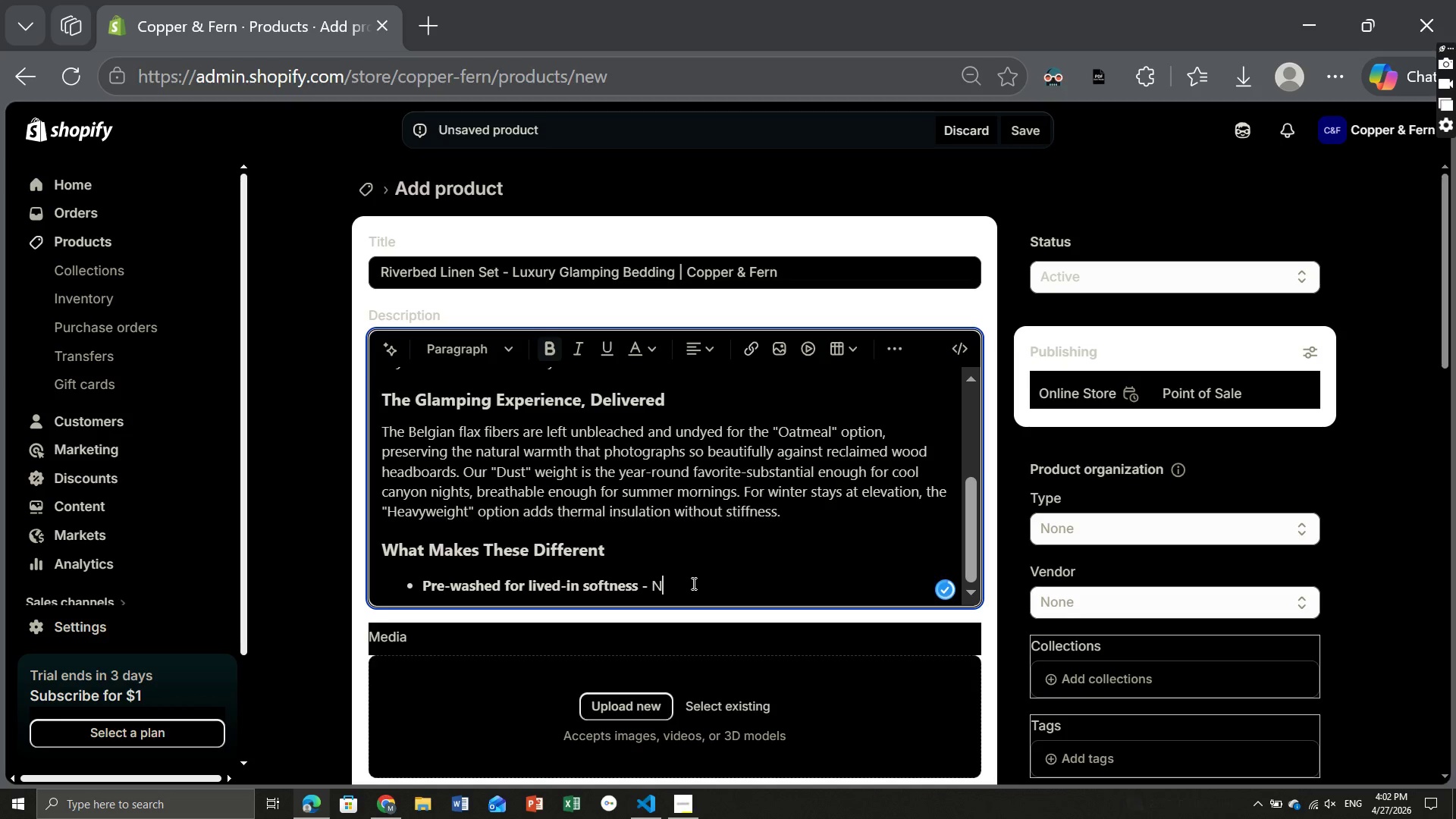 
key(CapsLock)
 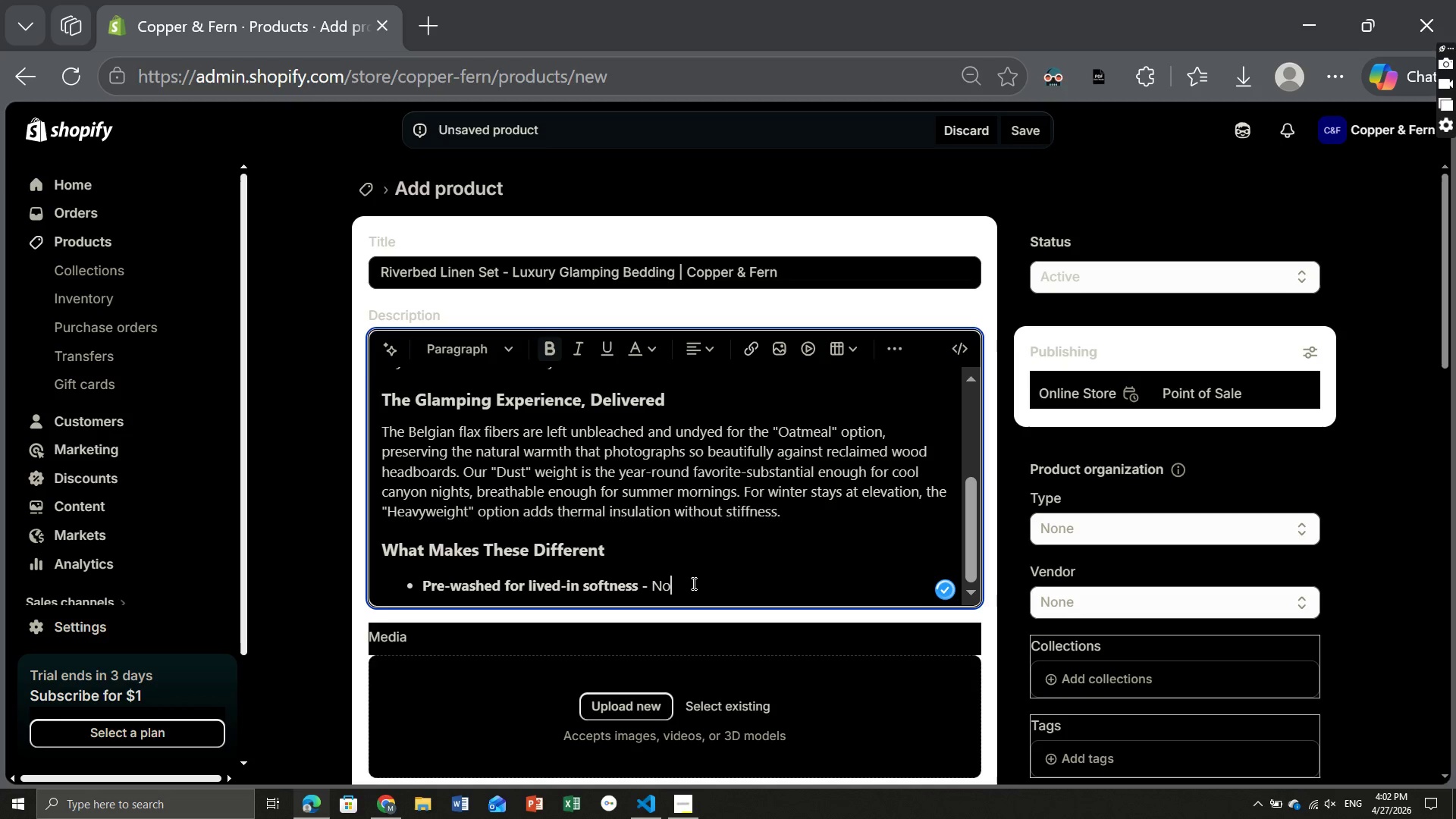 
key(O)
 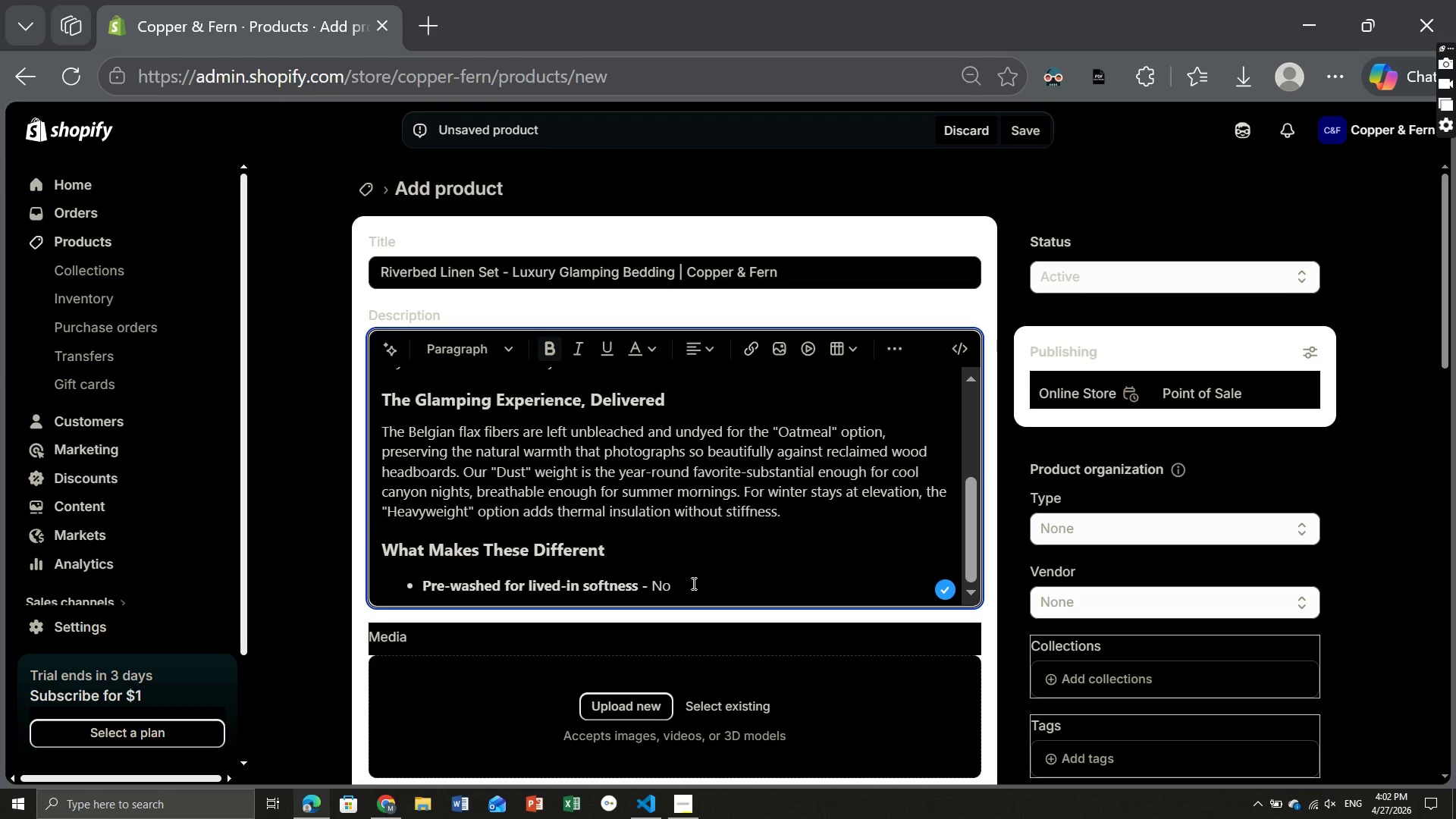 
type( brake-in period. They arrive feeing like your fa)
 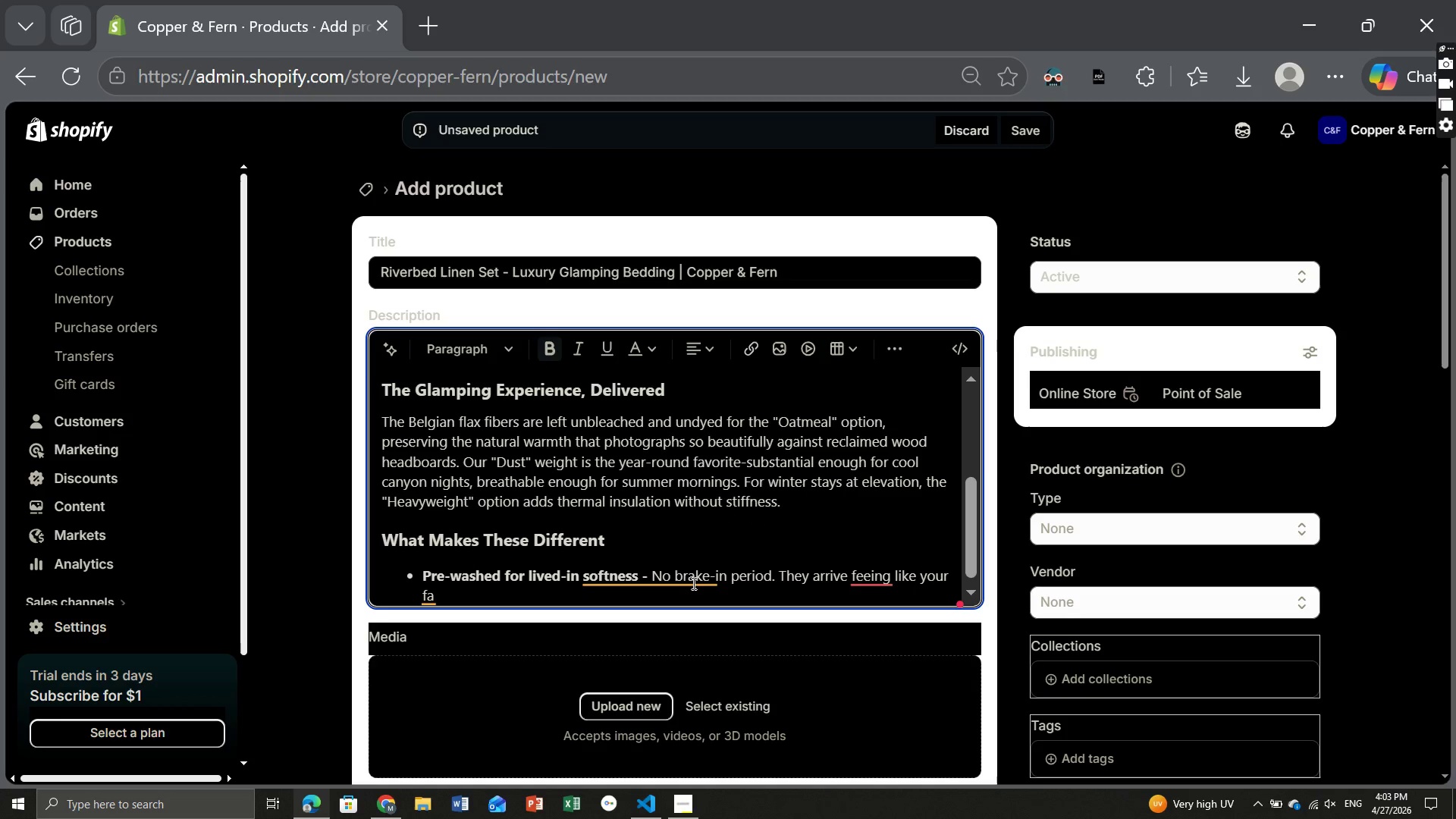 
type(vorite 3-years-old set.)
 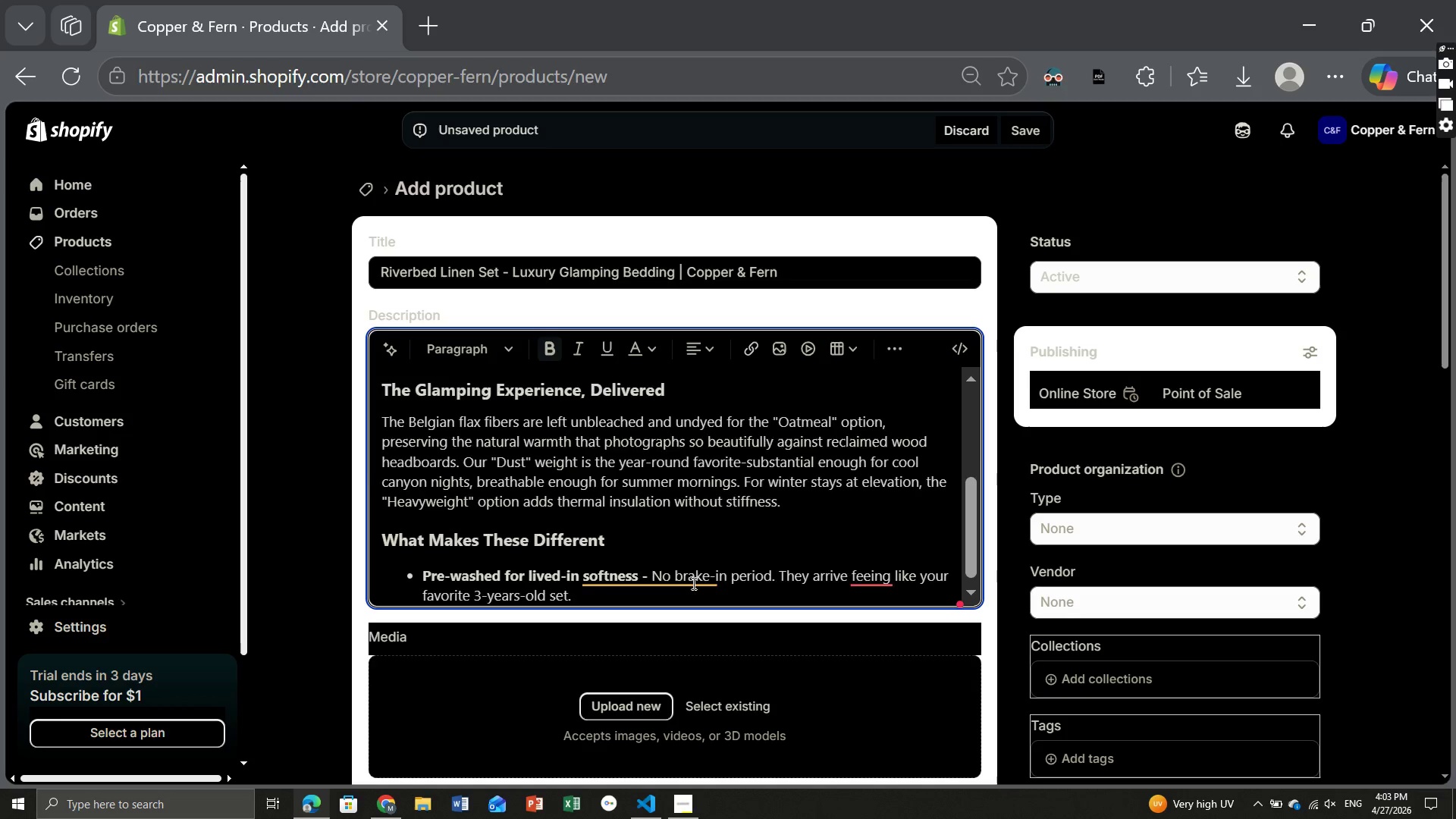 
key(Enter)
 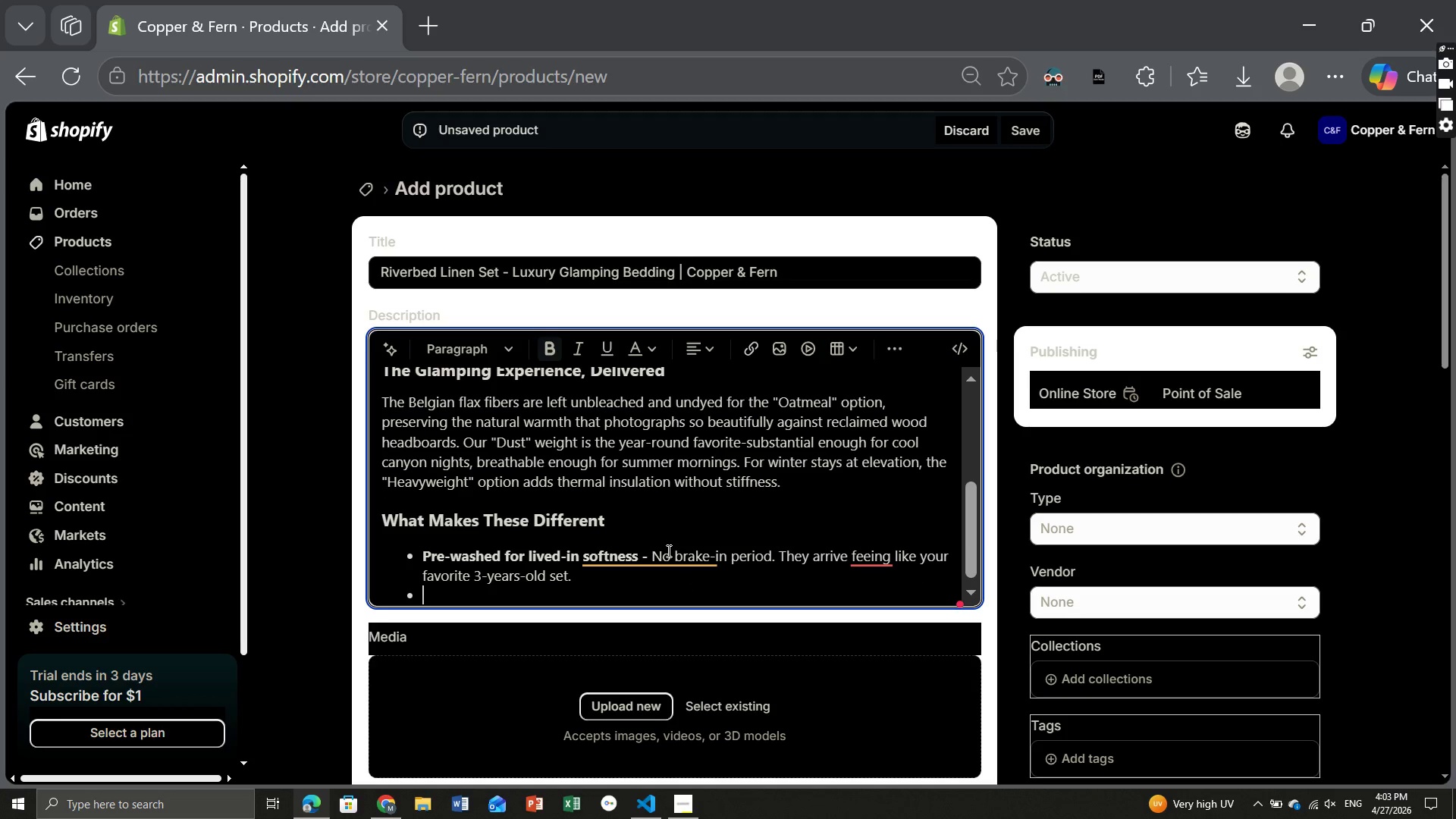 
left_click([667, 551])
 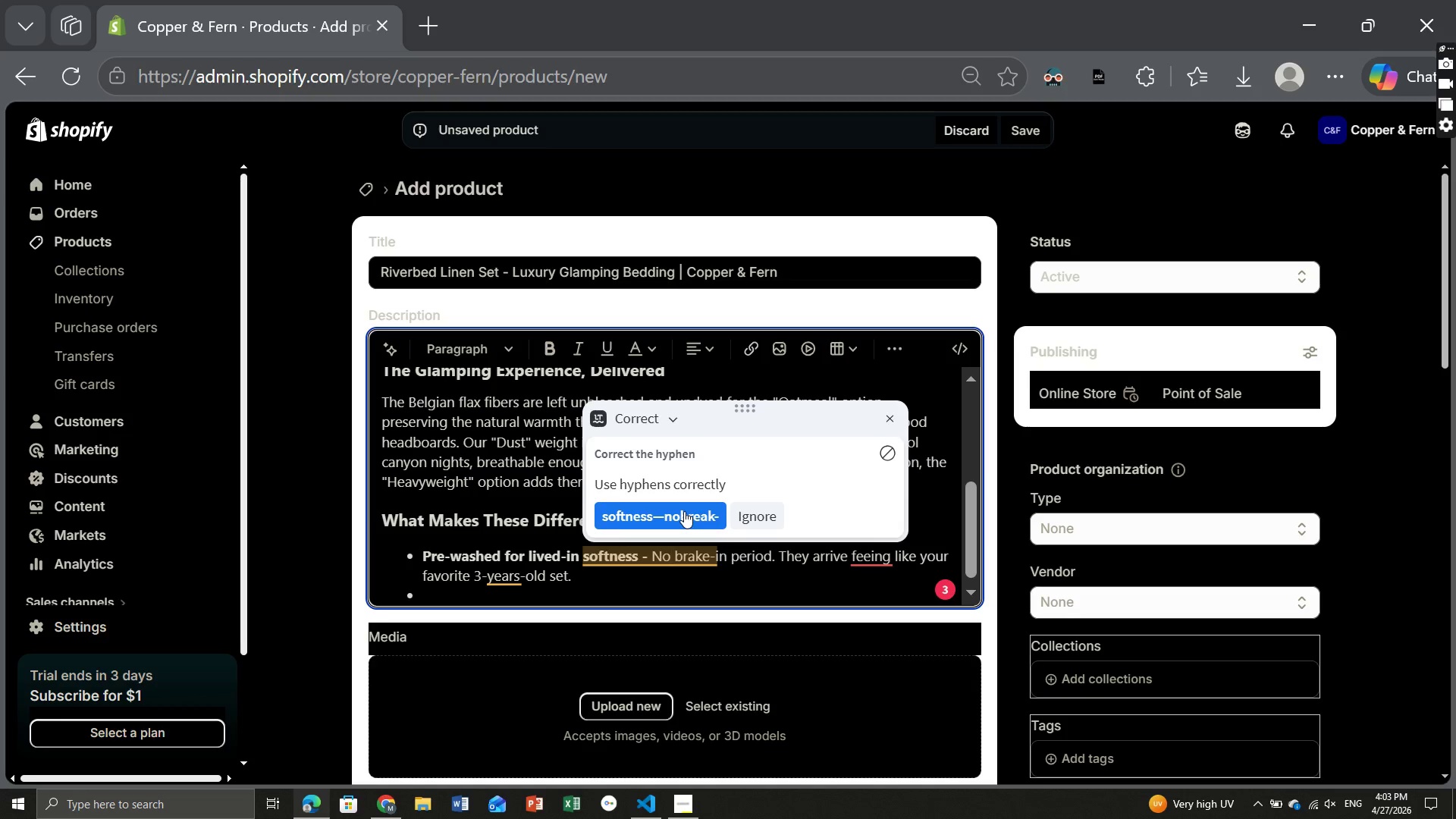 
wait(6.08)
 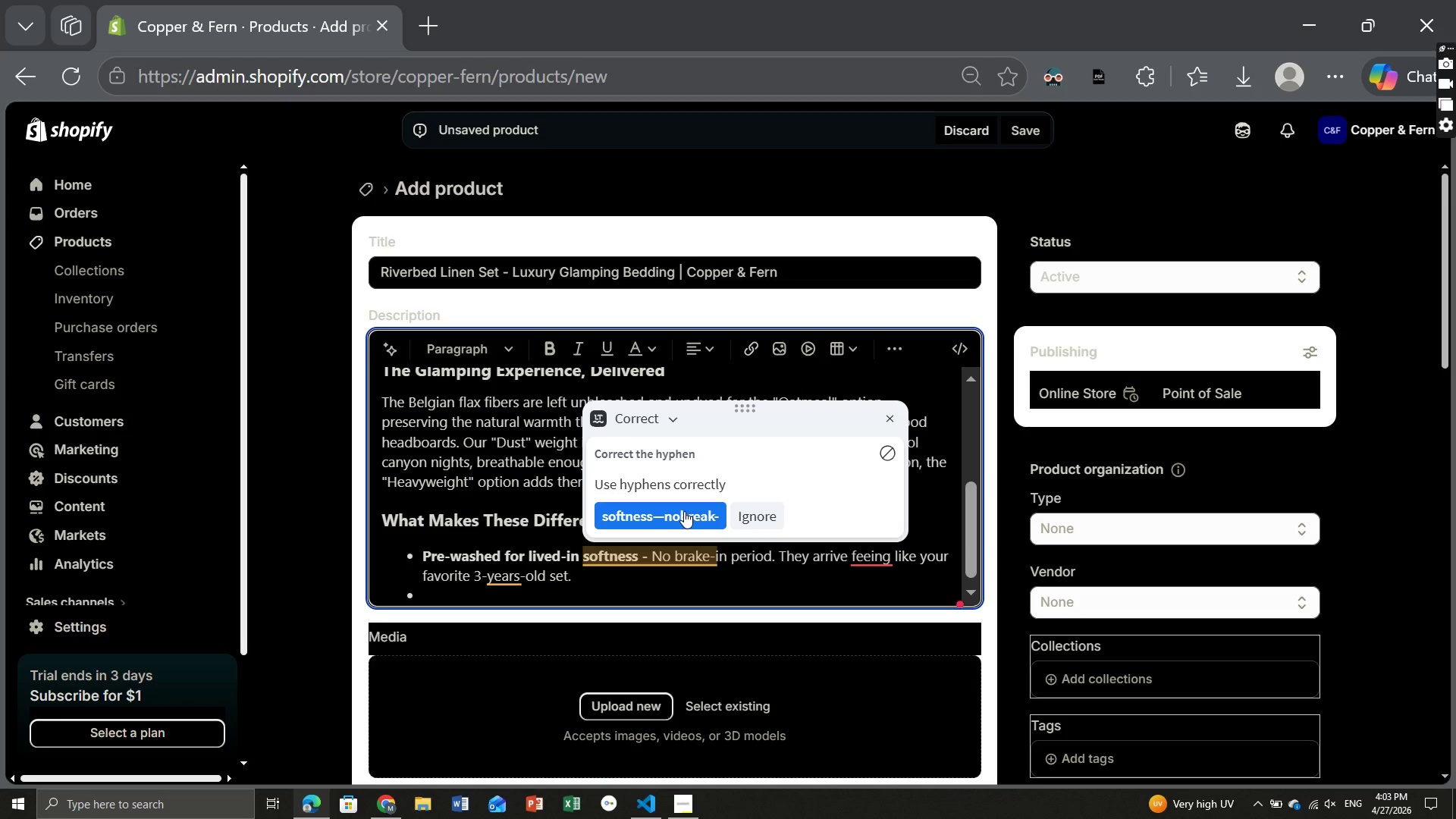 
left_click([626, 604])
 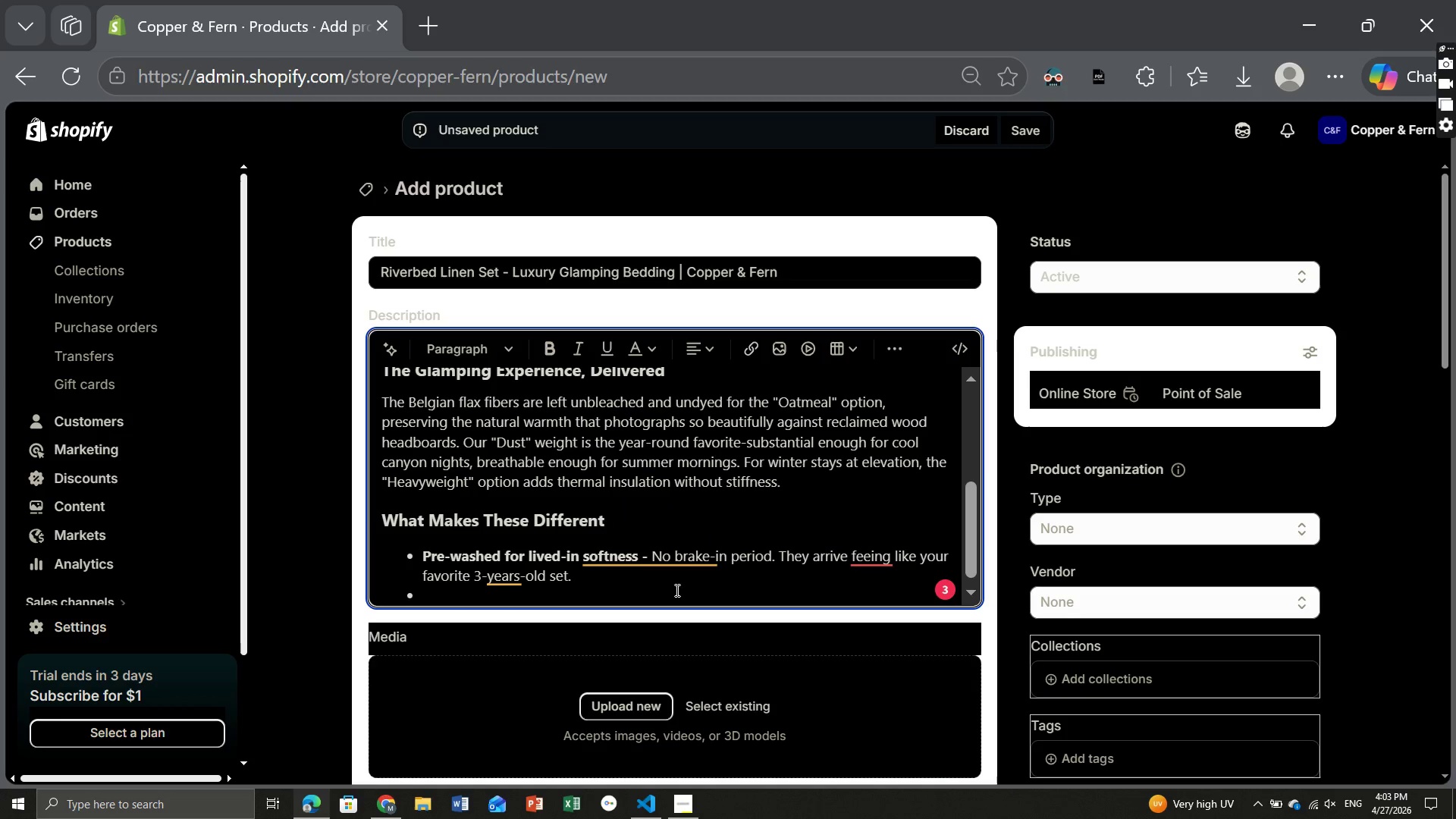 
wait(5.01)
 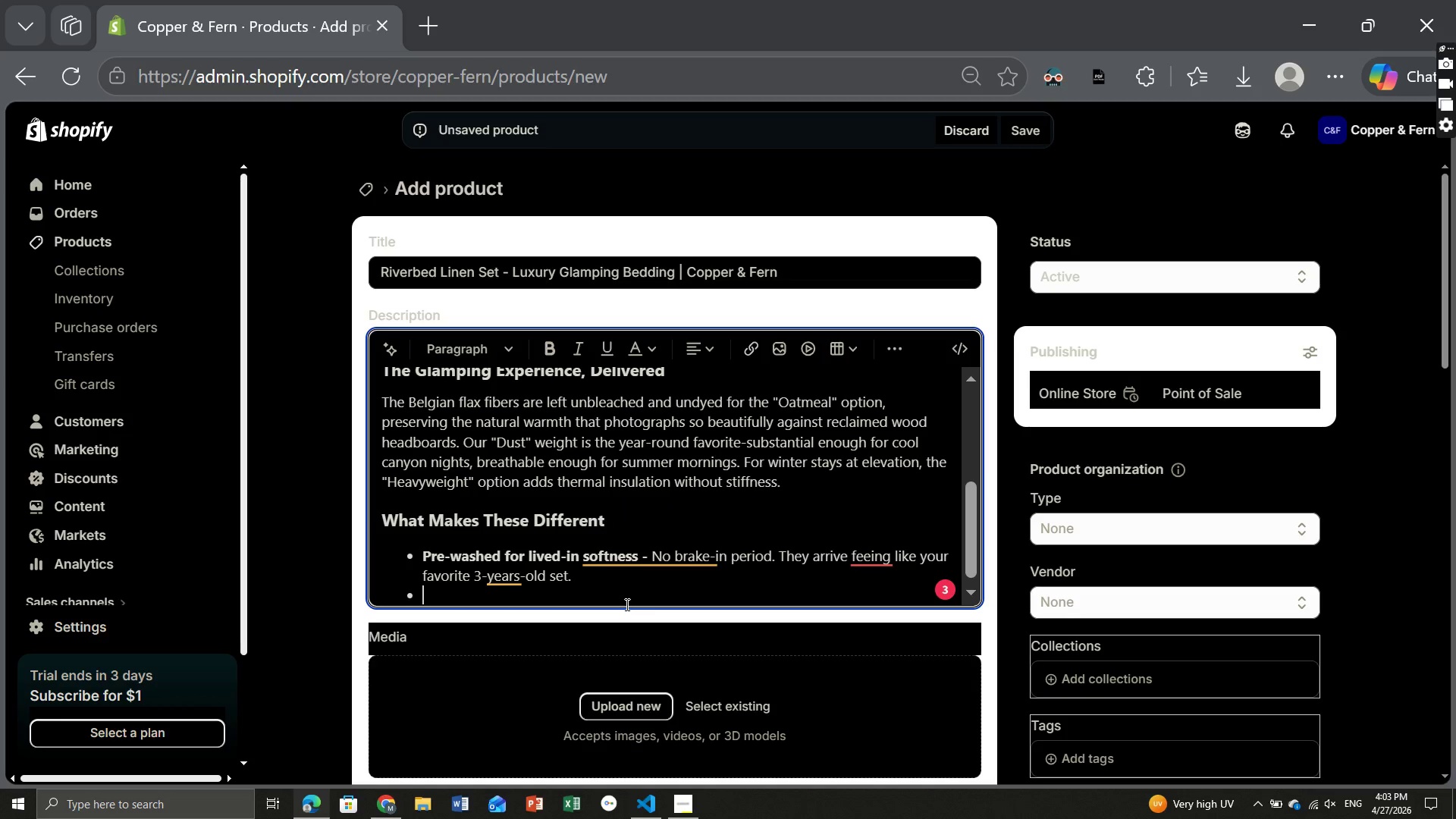 
left_click([713, 557])
 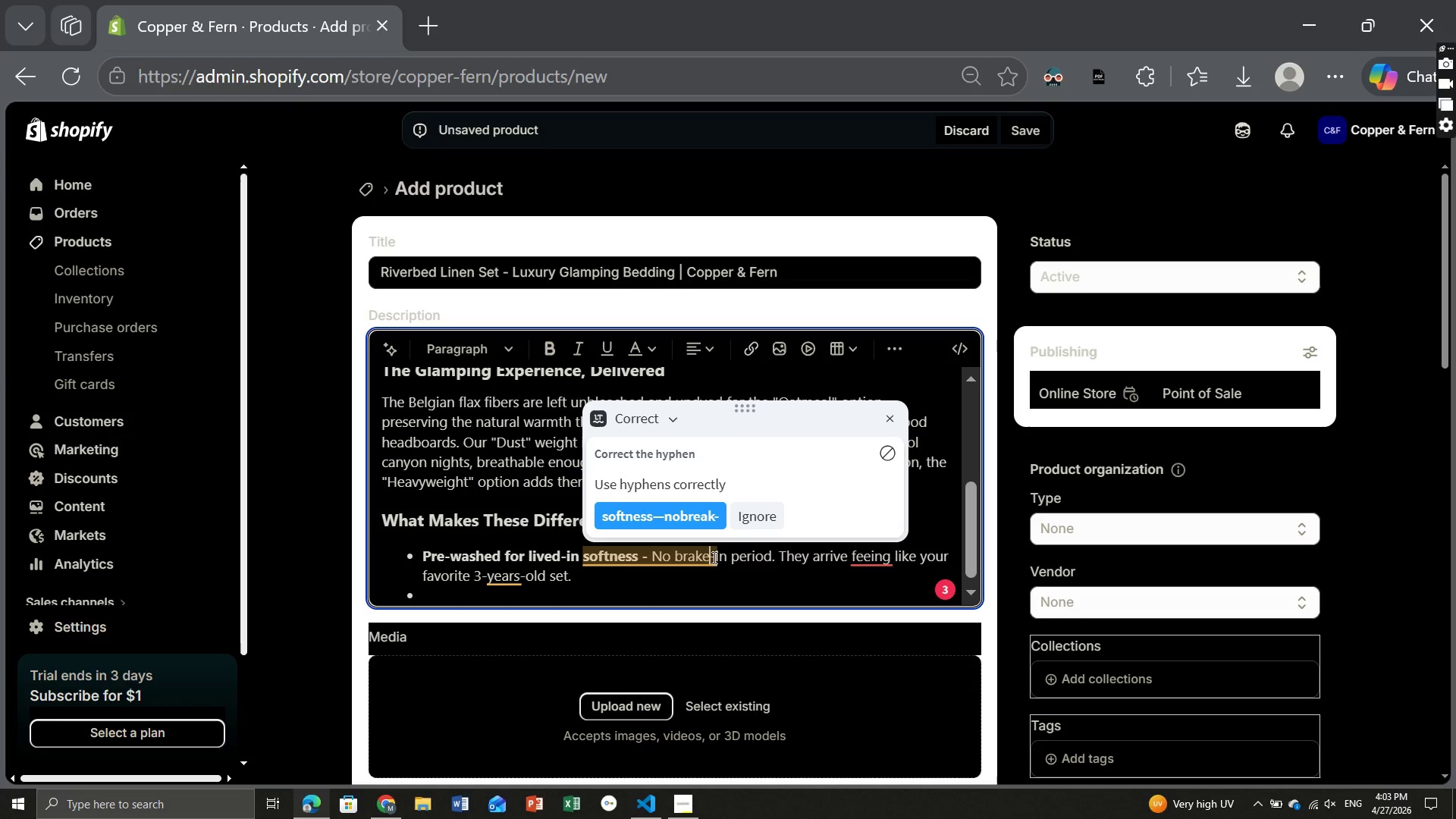 
key(ArrowLeft)
 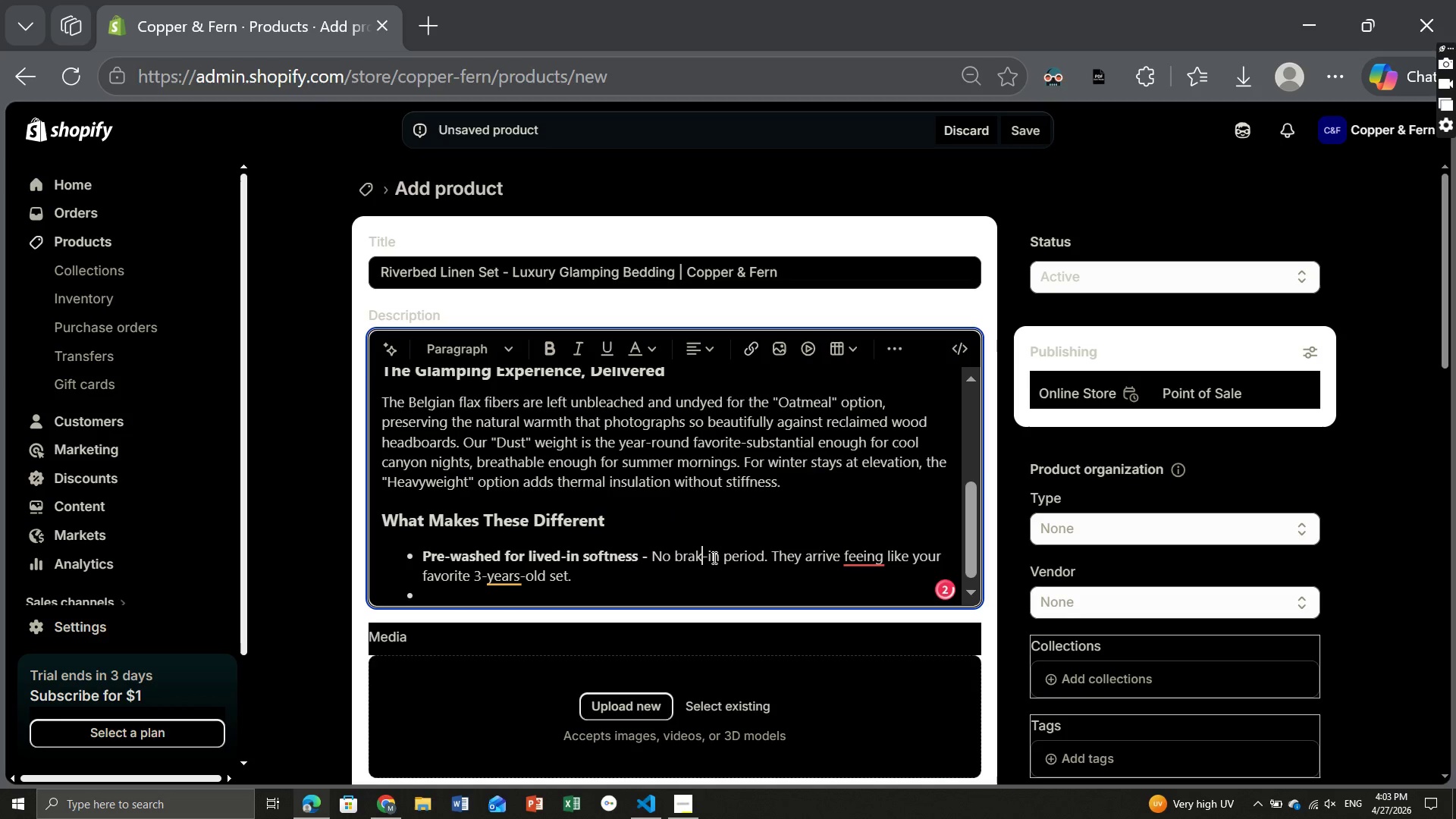 
key(Backspace)
 